 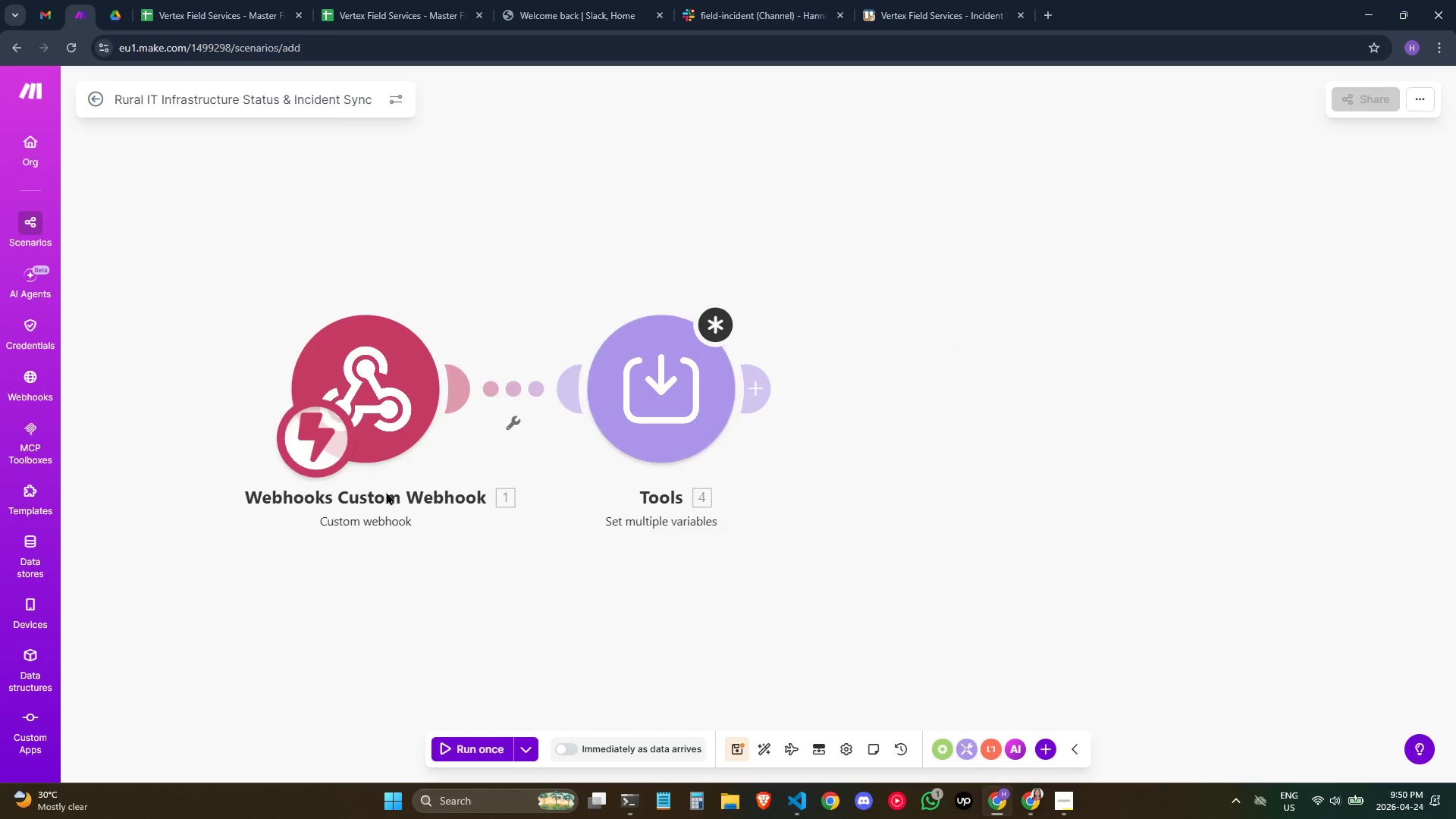 
double_click([395, 402])
 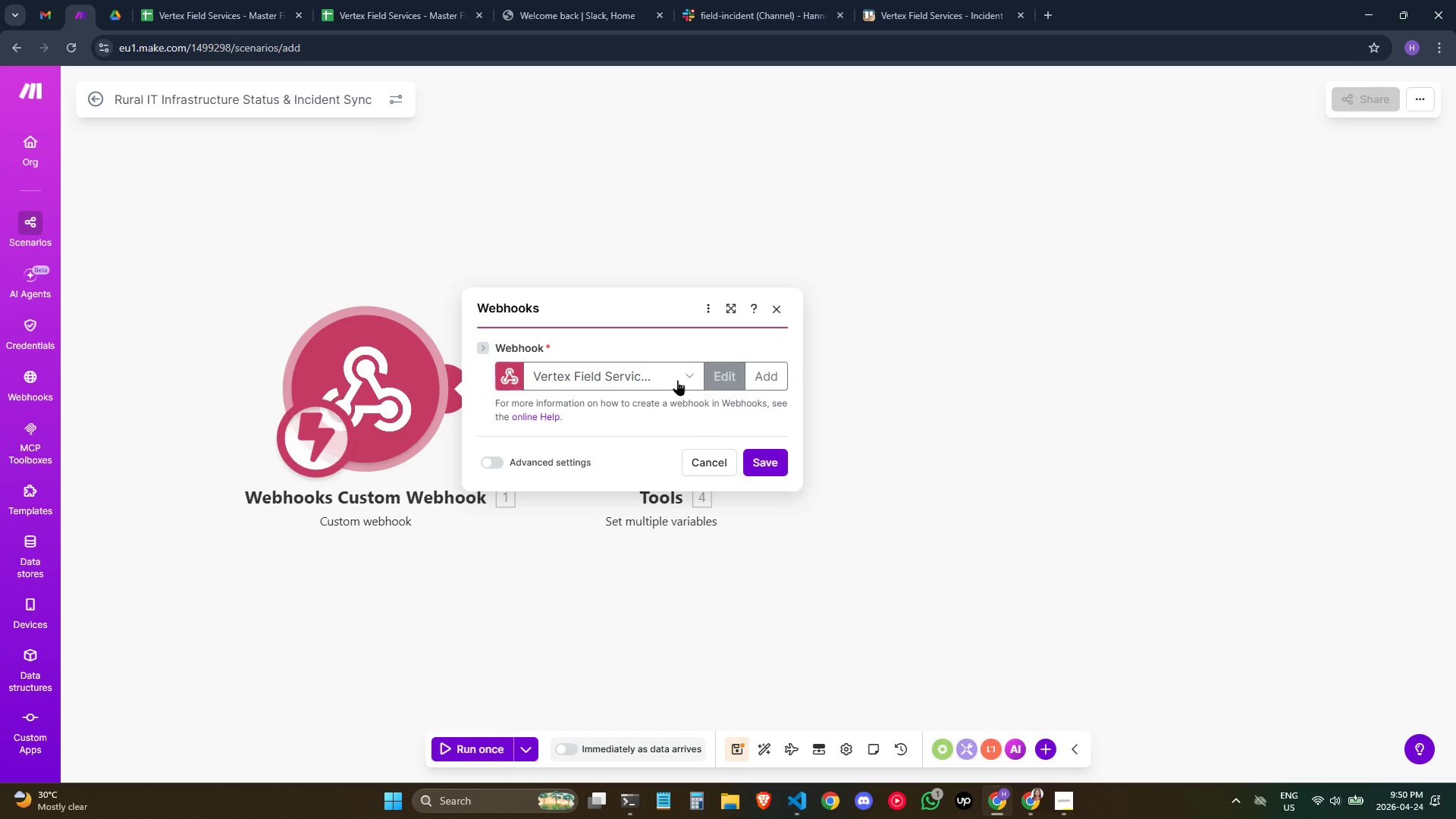 
left_click([673, 372])
 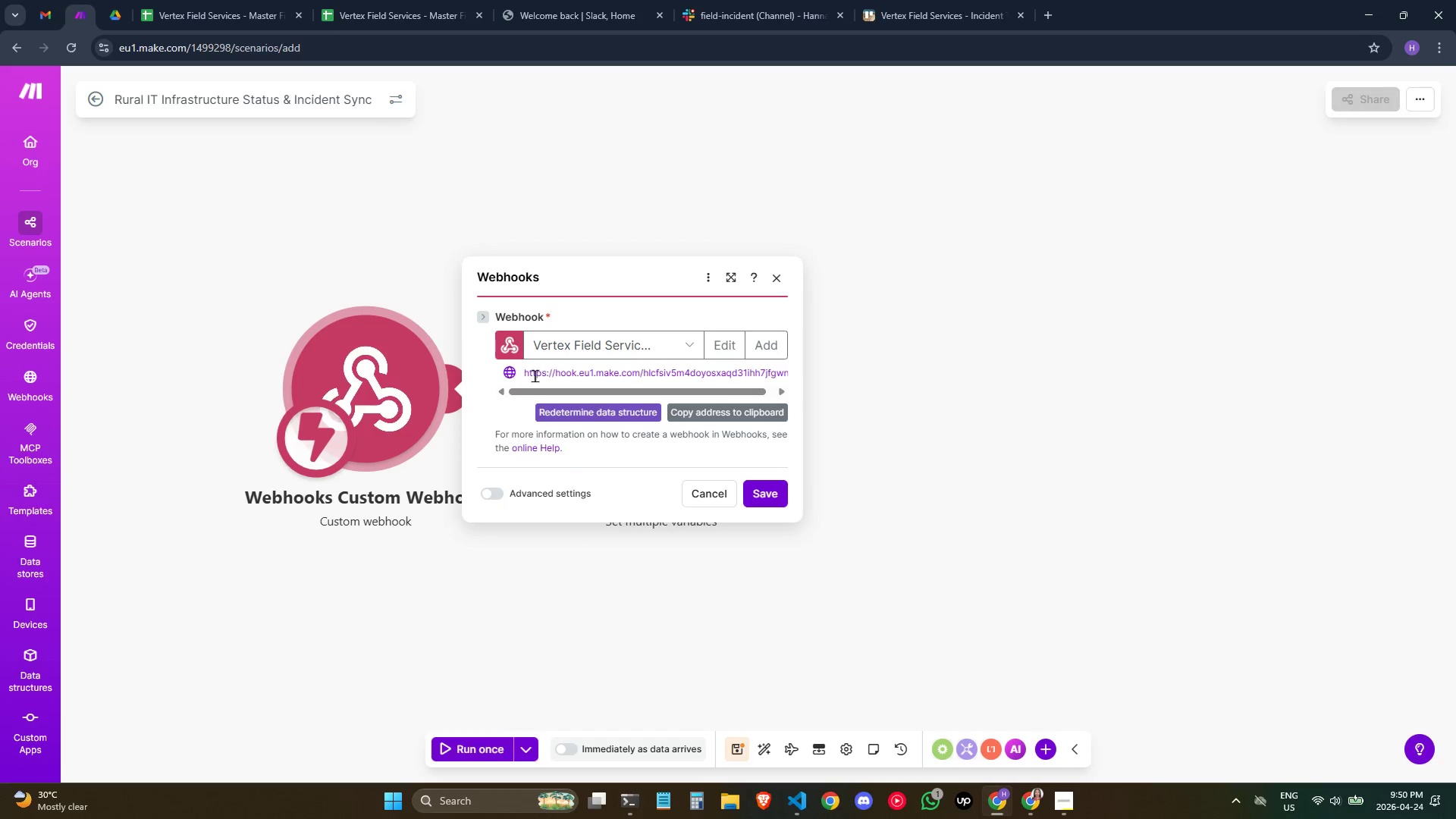 
left_click_drag(start_coordinate=[526, 375], to_coordinate=[802, 391])
 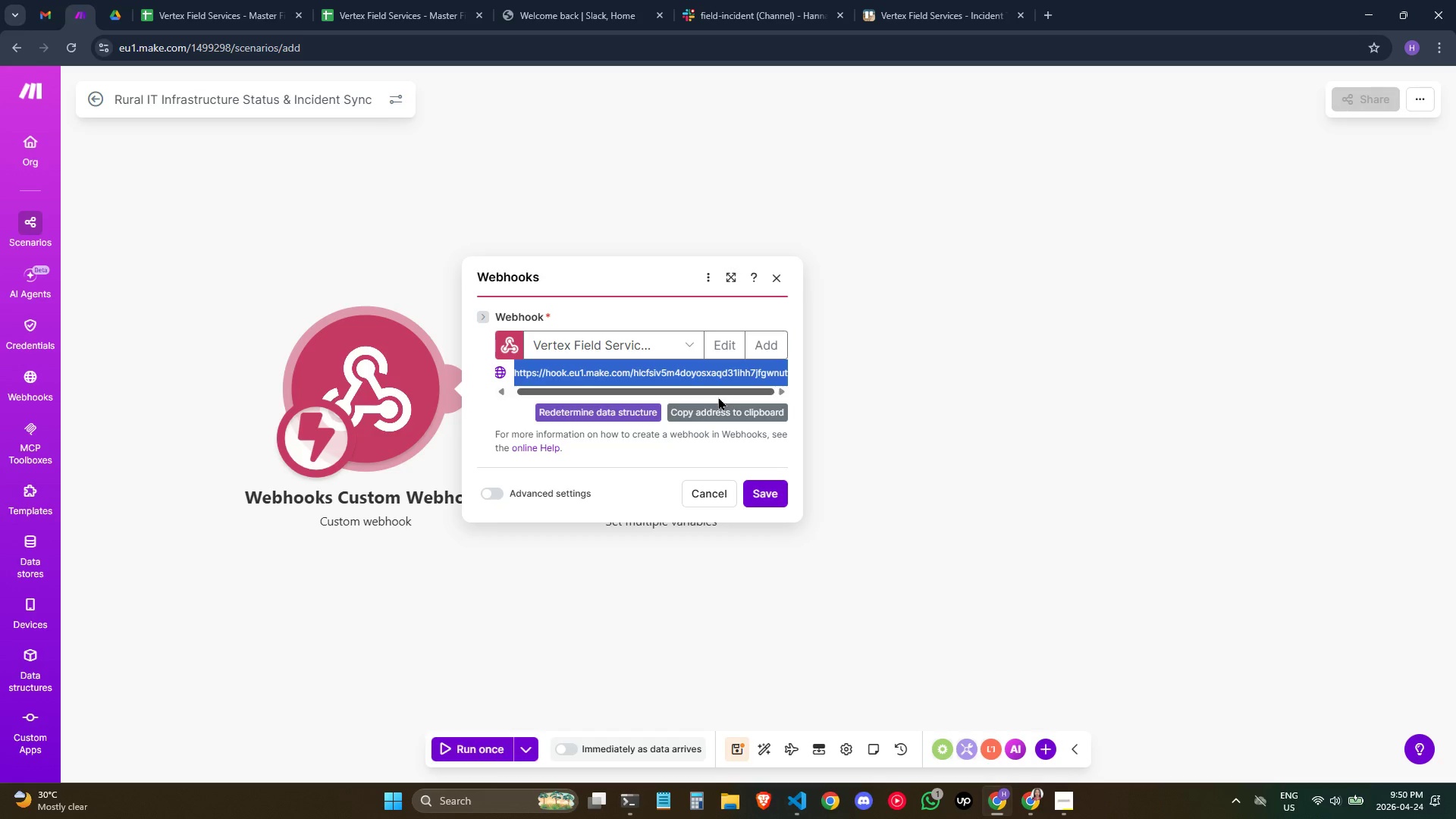 
key(Control+C)
 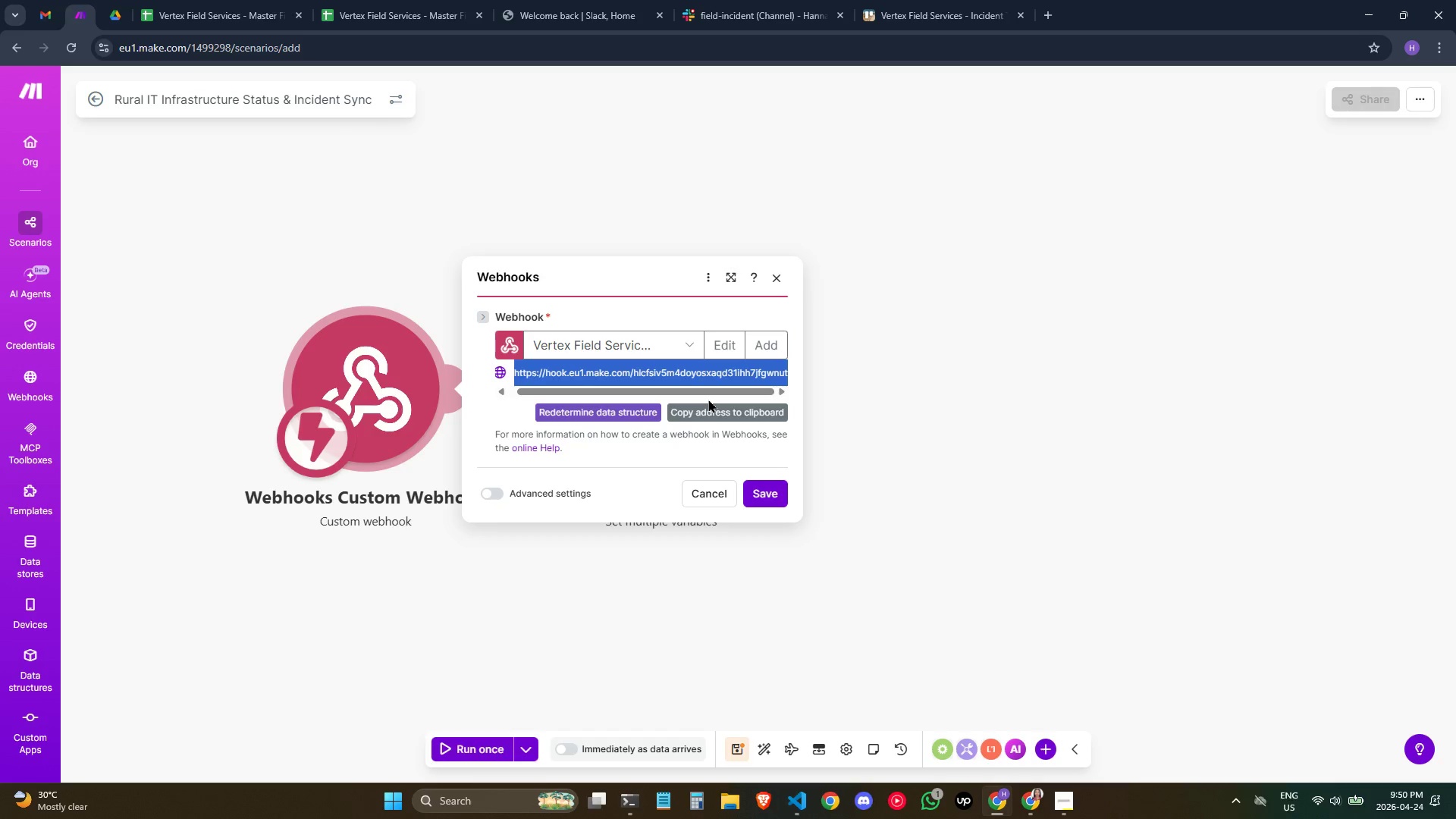 
key(Control+C)
 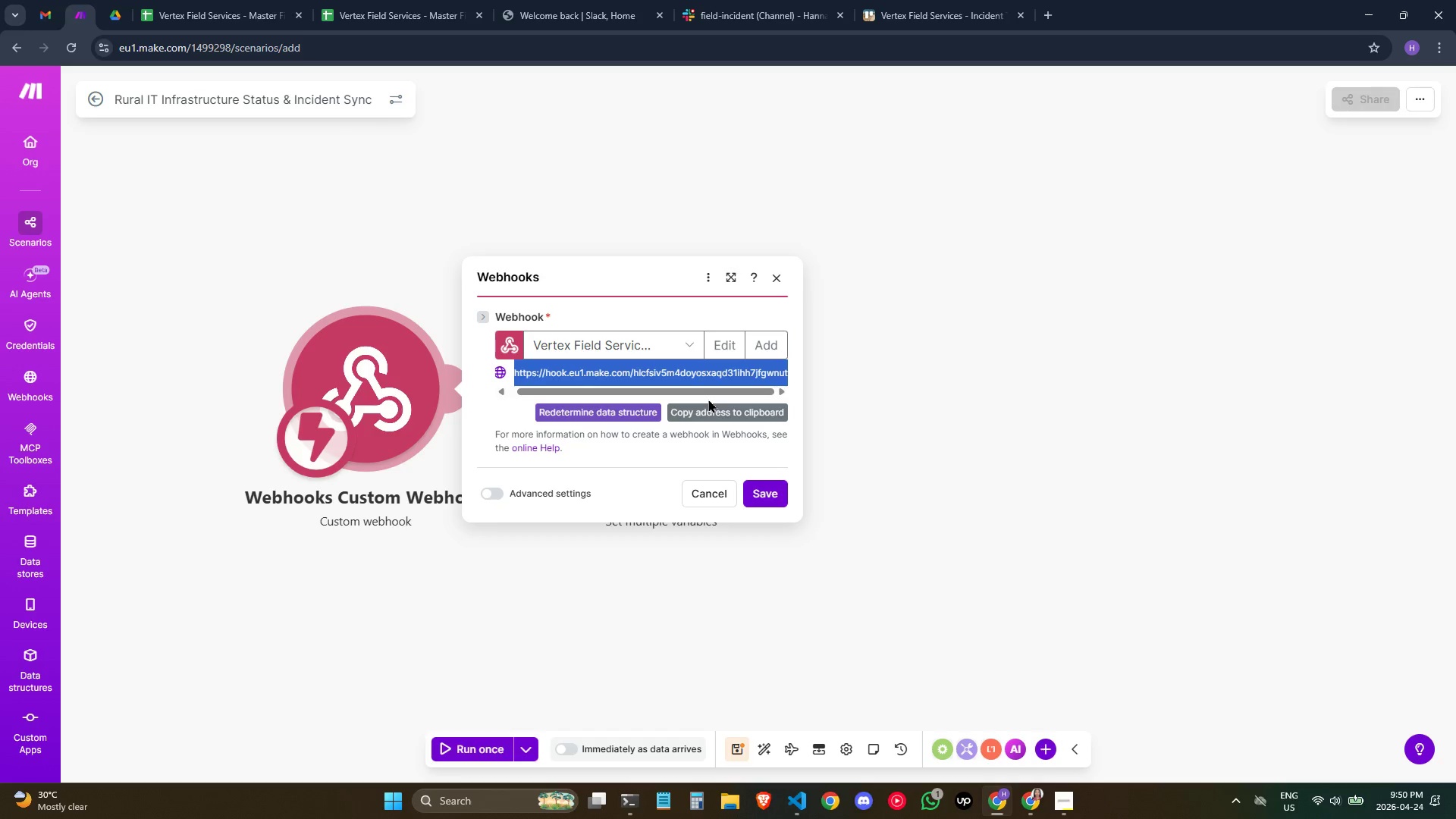 
key(Control+C)
 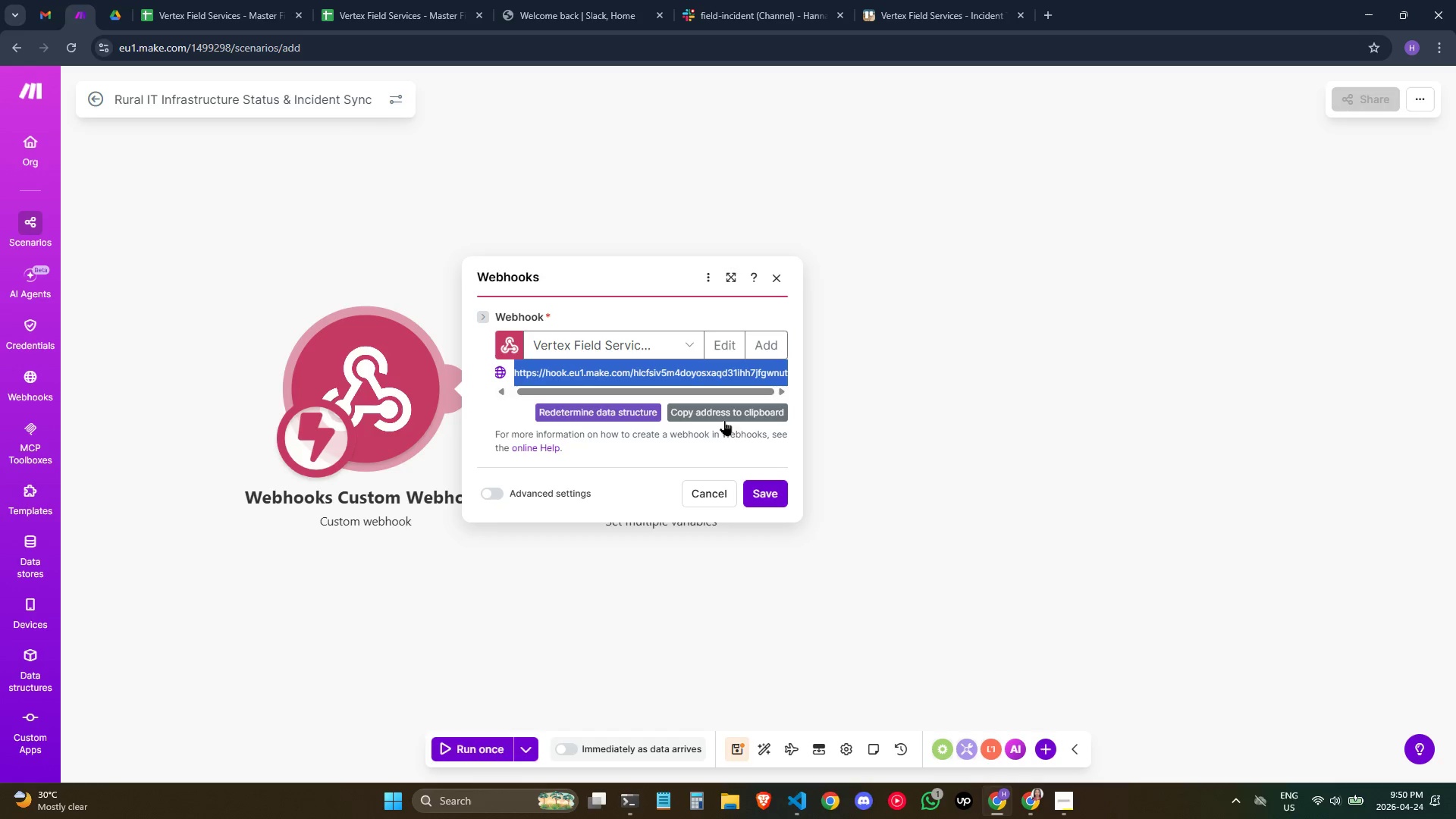 
key(Control+C)
 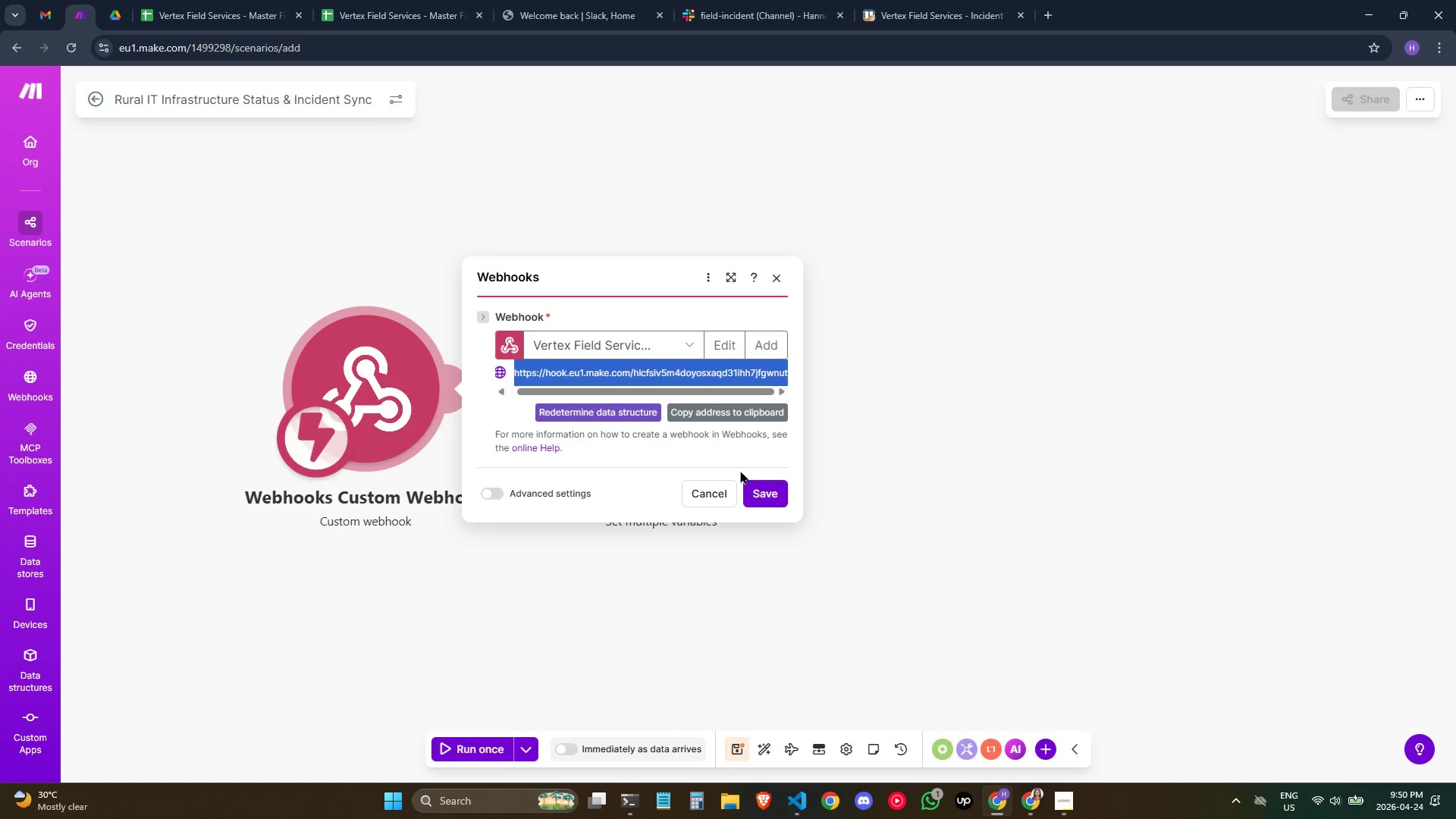 
key(Control+C)
 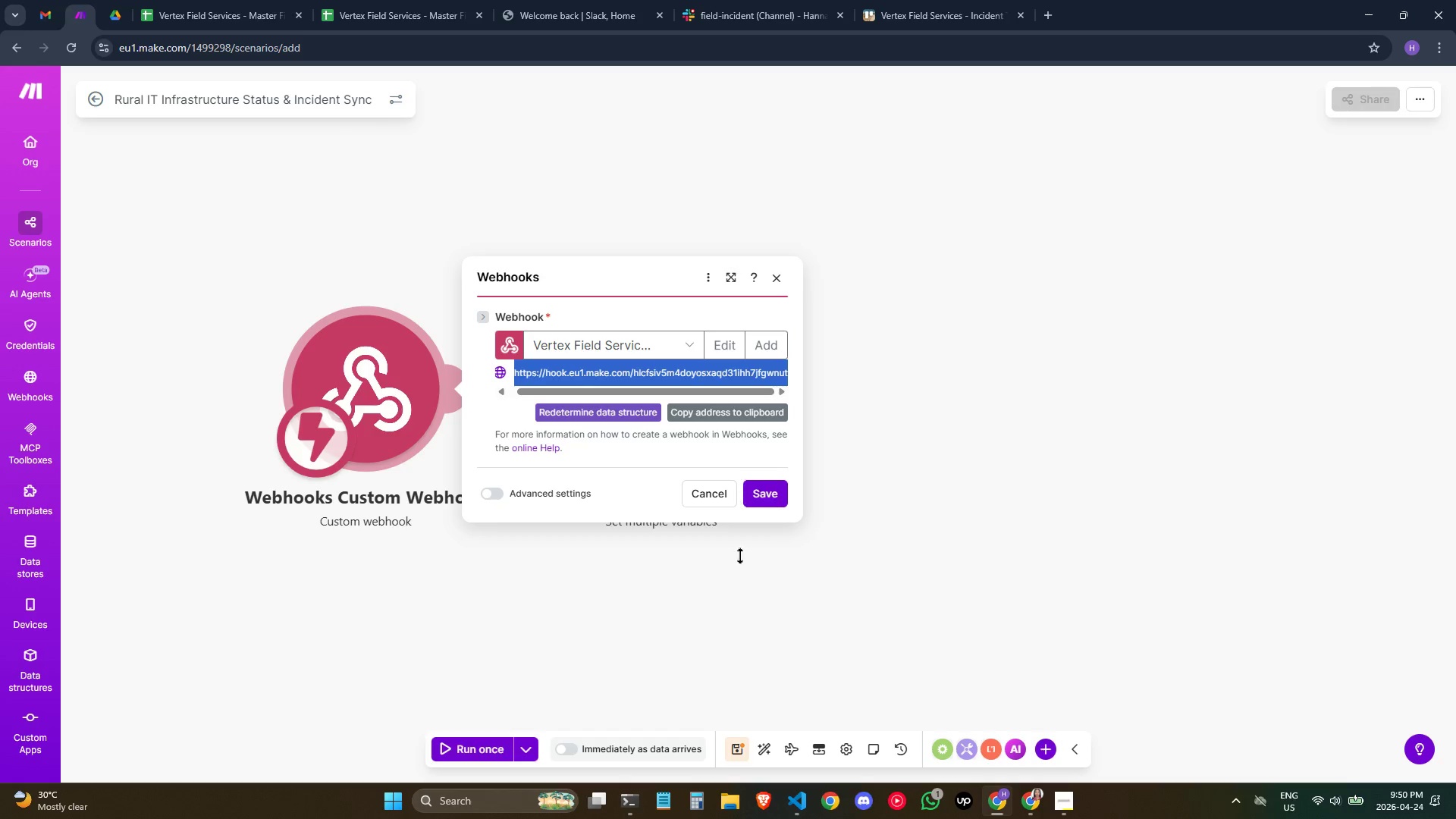 
key(Control+C)
 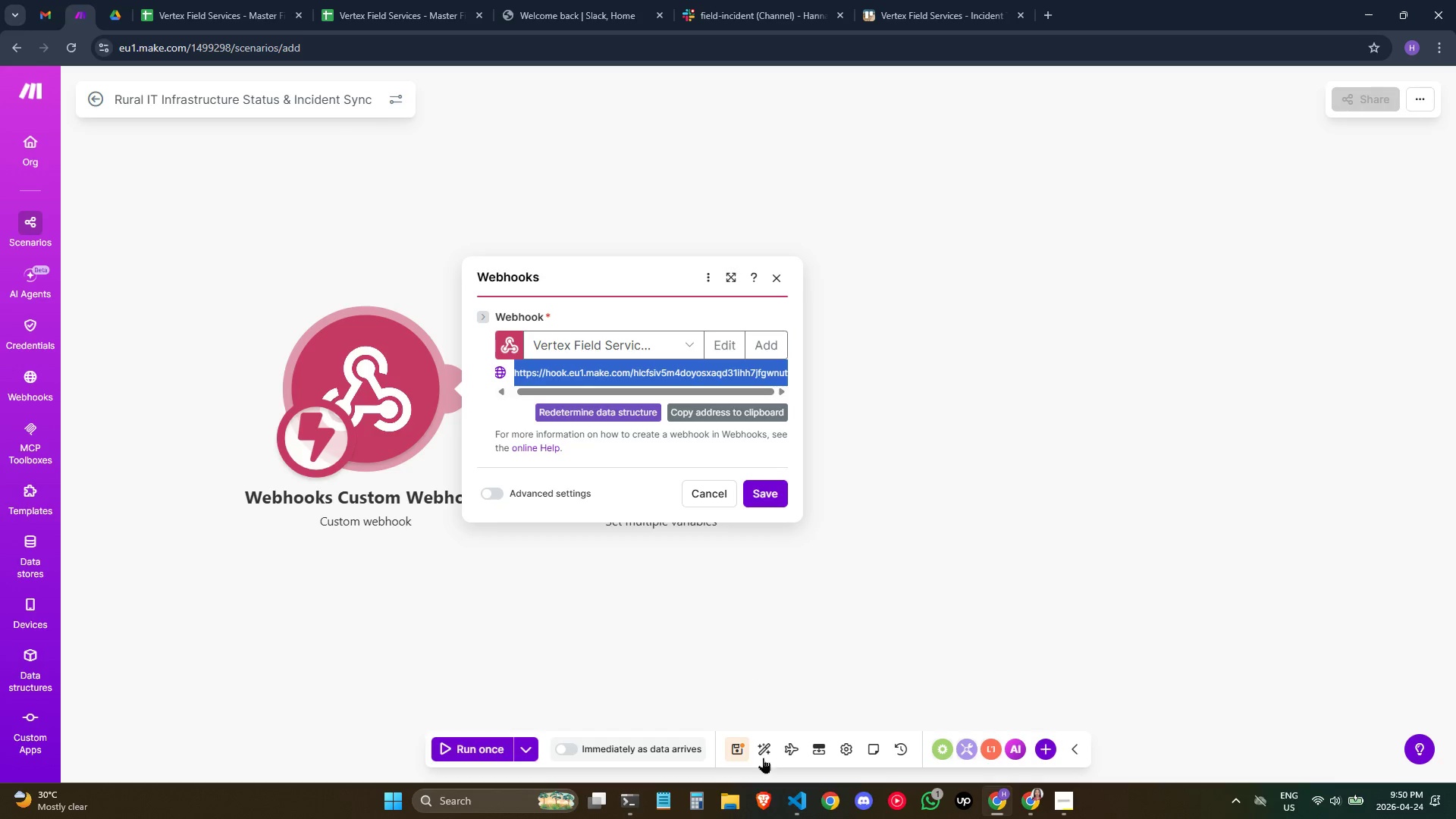 
key(Control+C)
 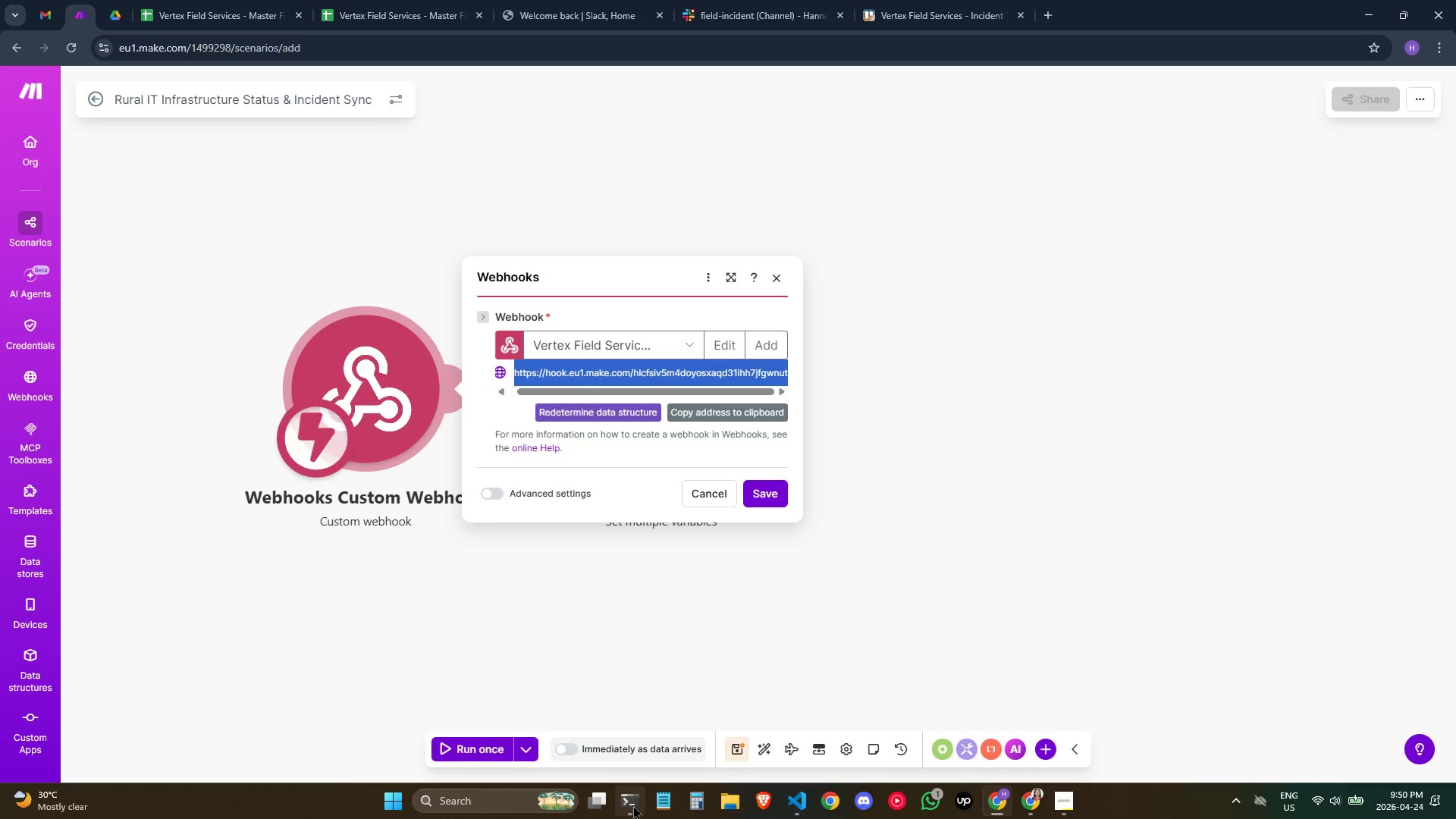 
left_click([635, 805])
 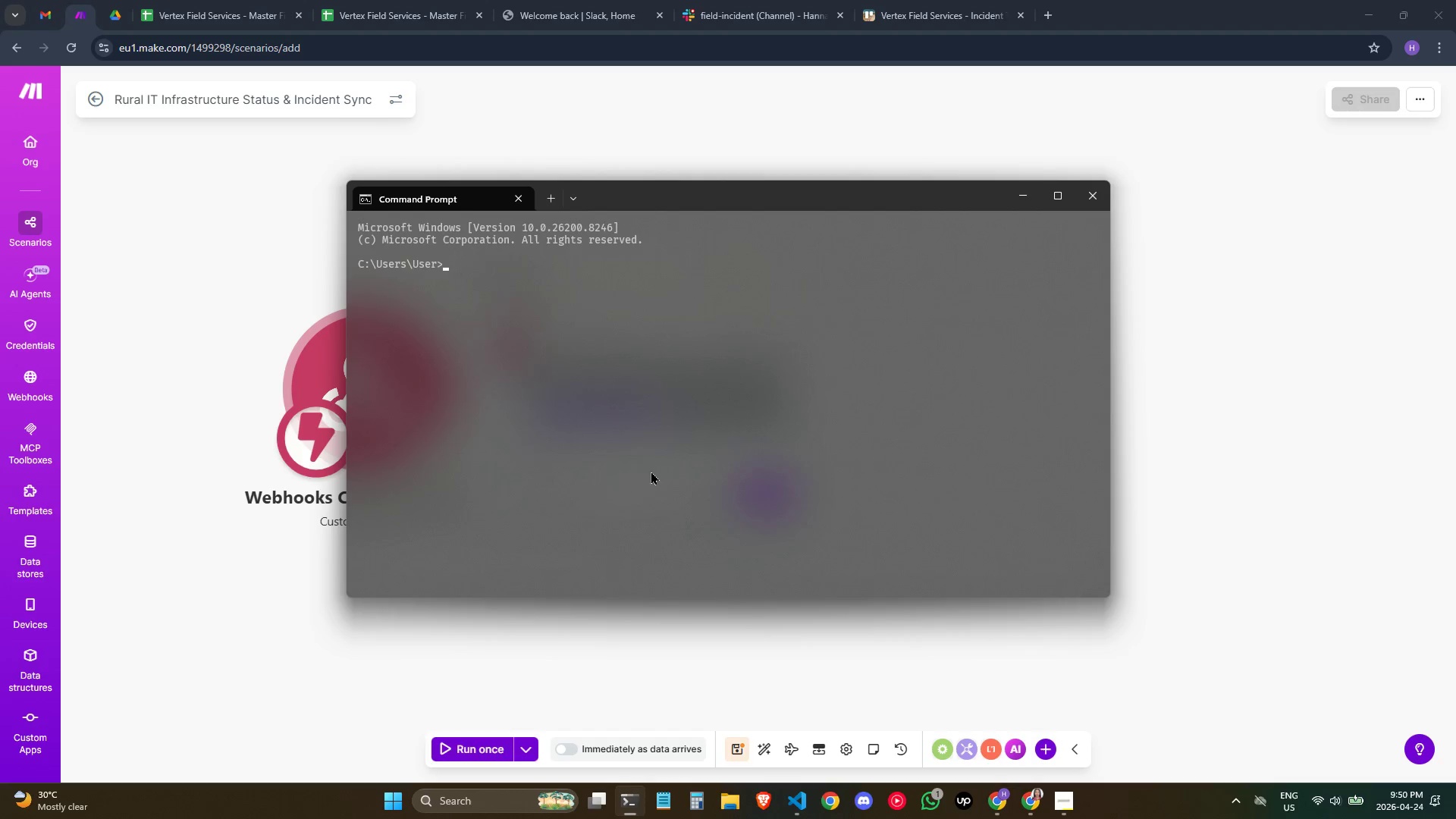 
left_click([657, 361])
 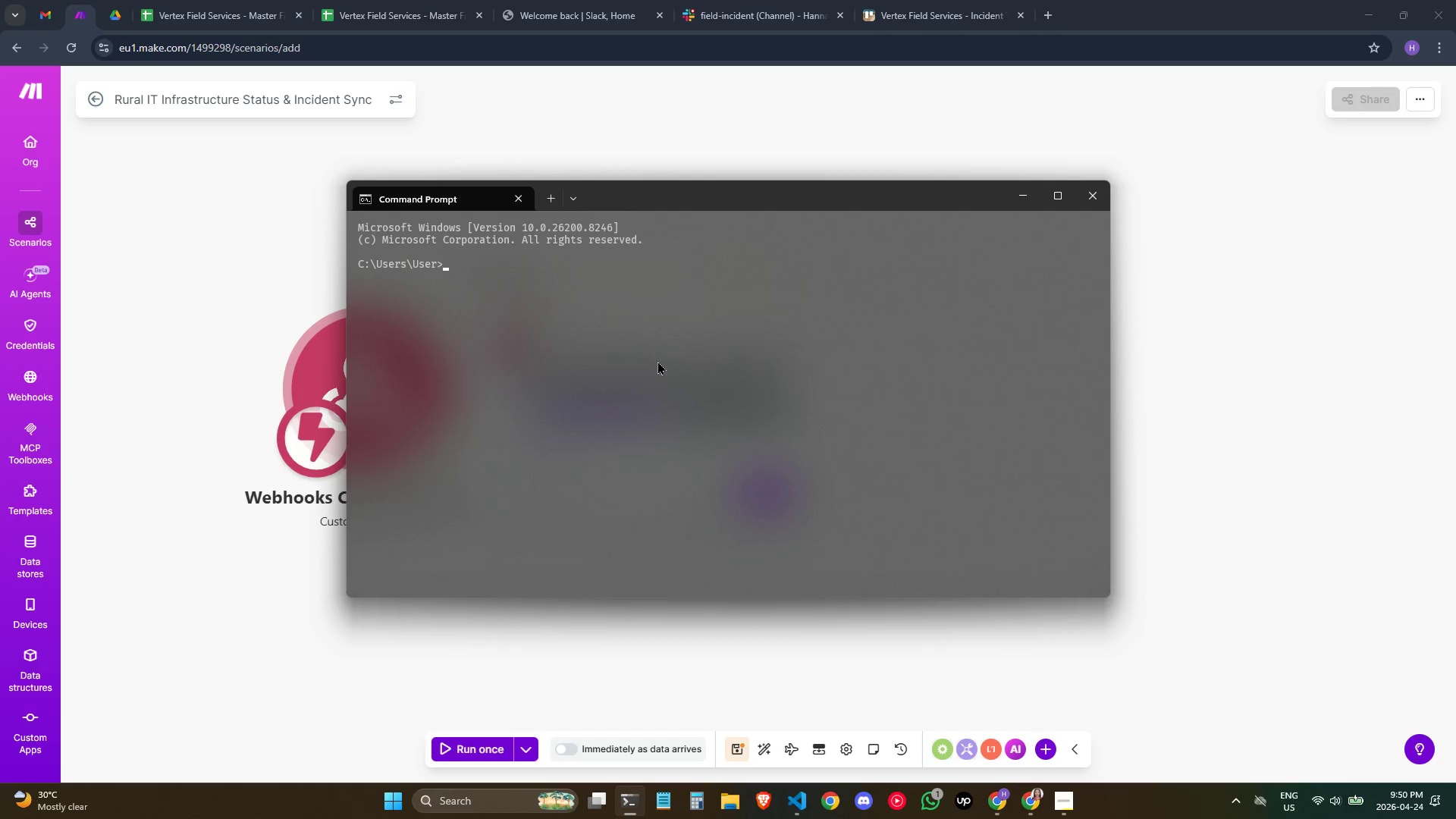 
type(curl )
 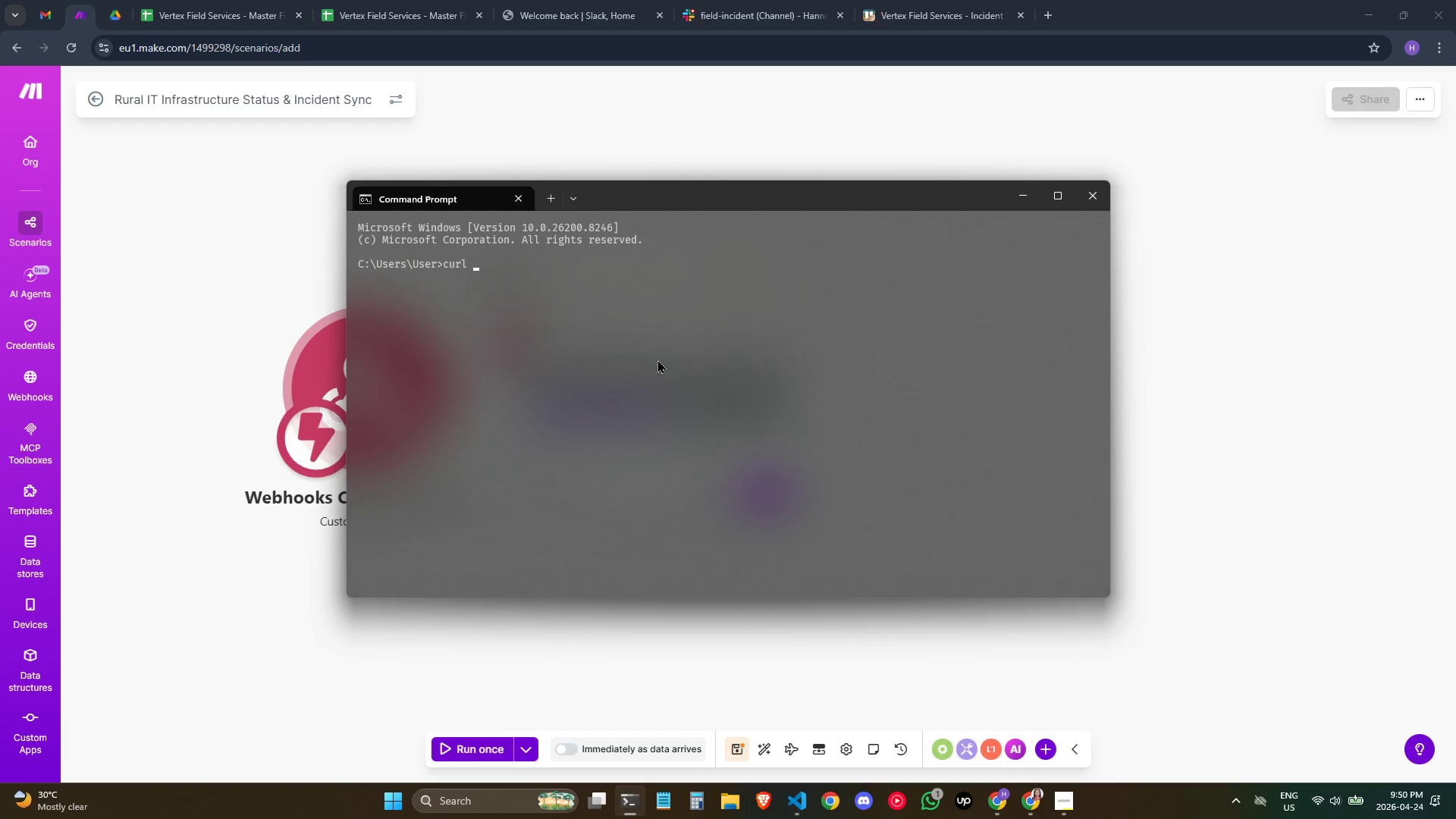 
type(-X POST V)
key(Backspace)
type(V)
 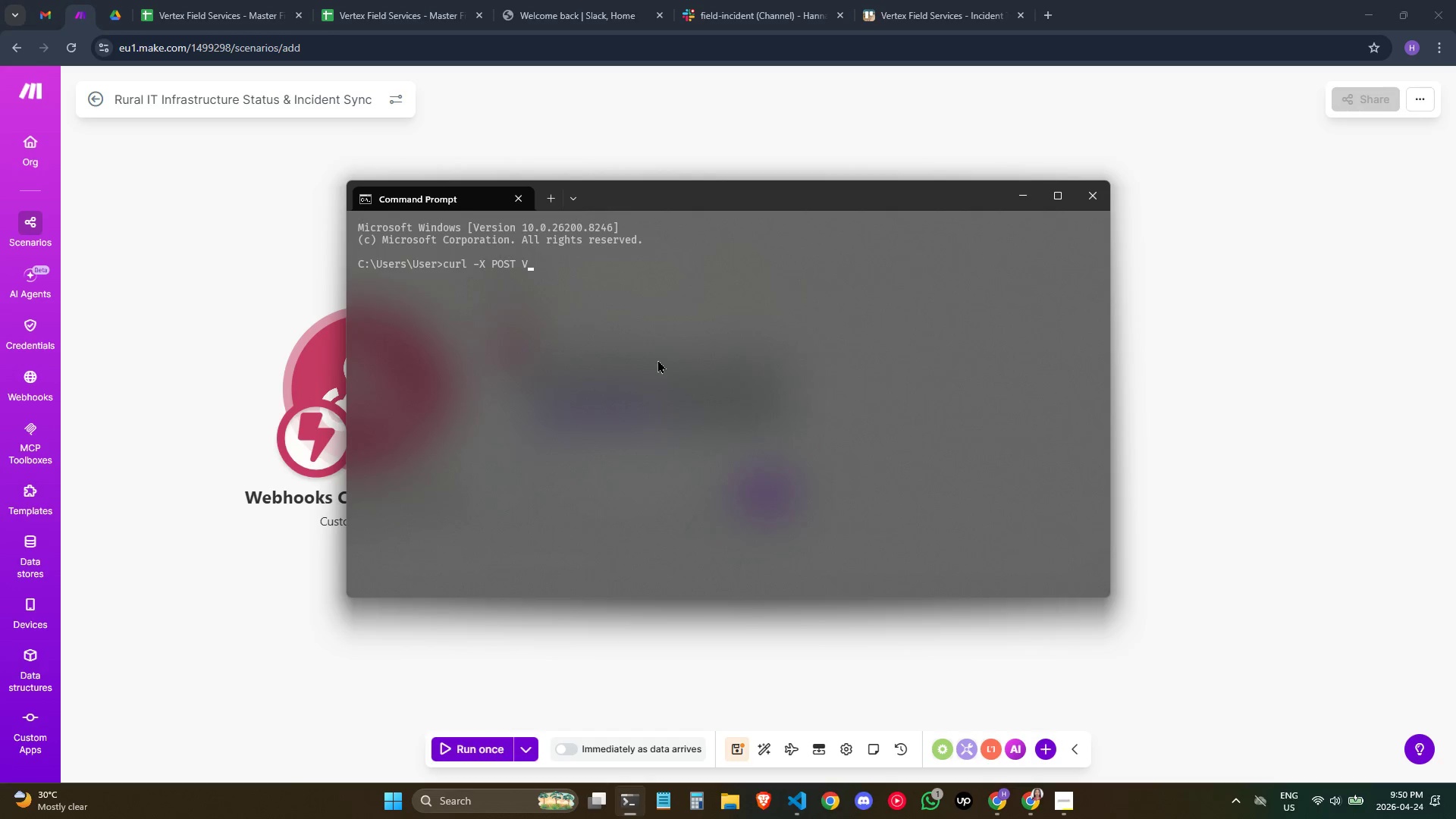 
key(Control+V)
 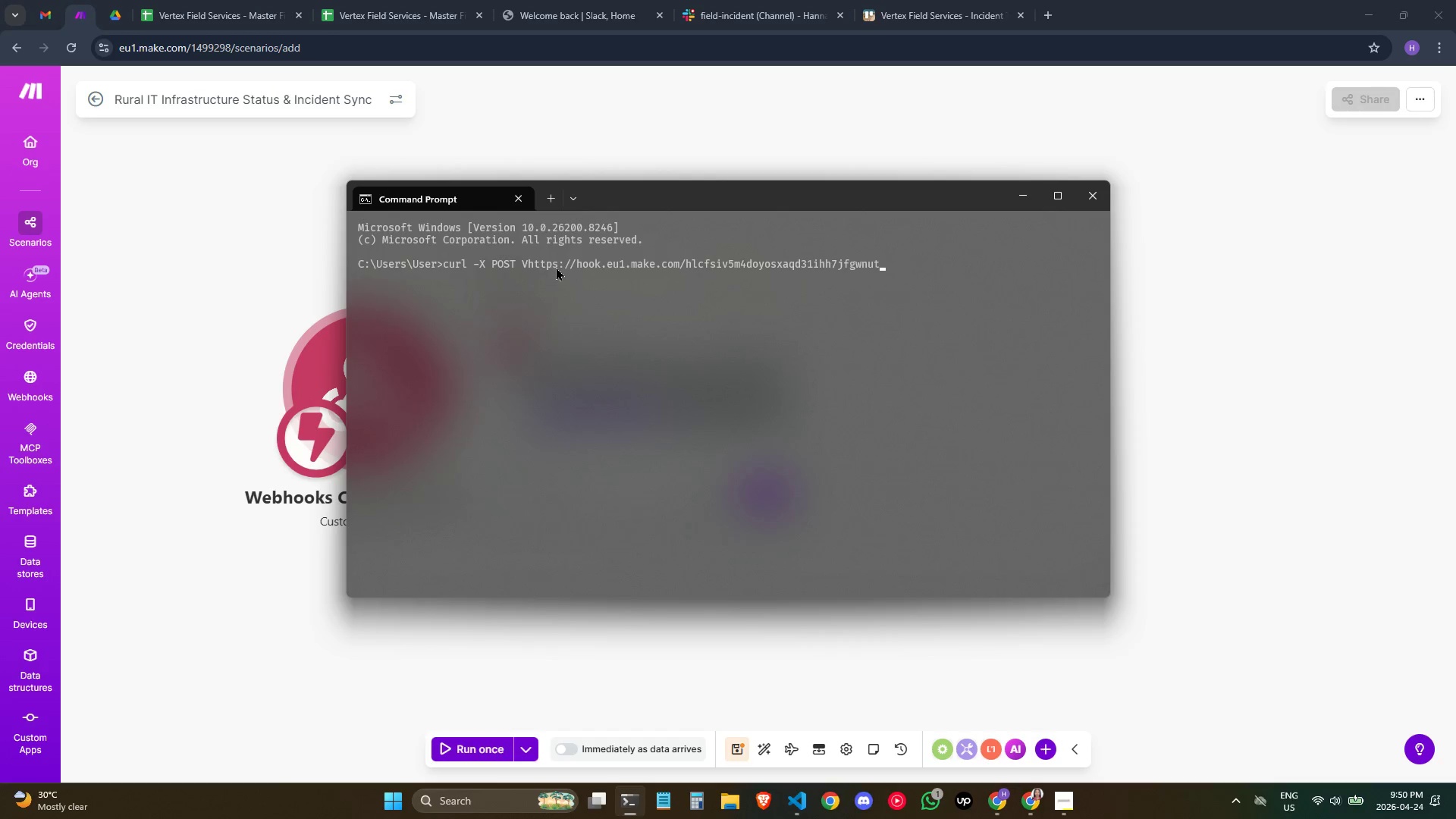 
hold_key(key=ArrowLeft, duration=1.51)
 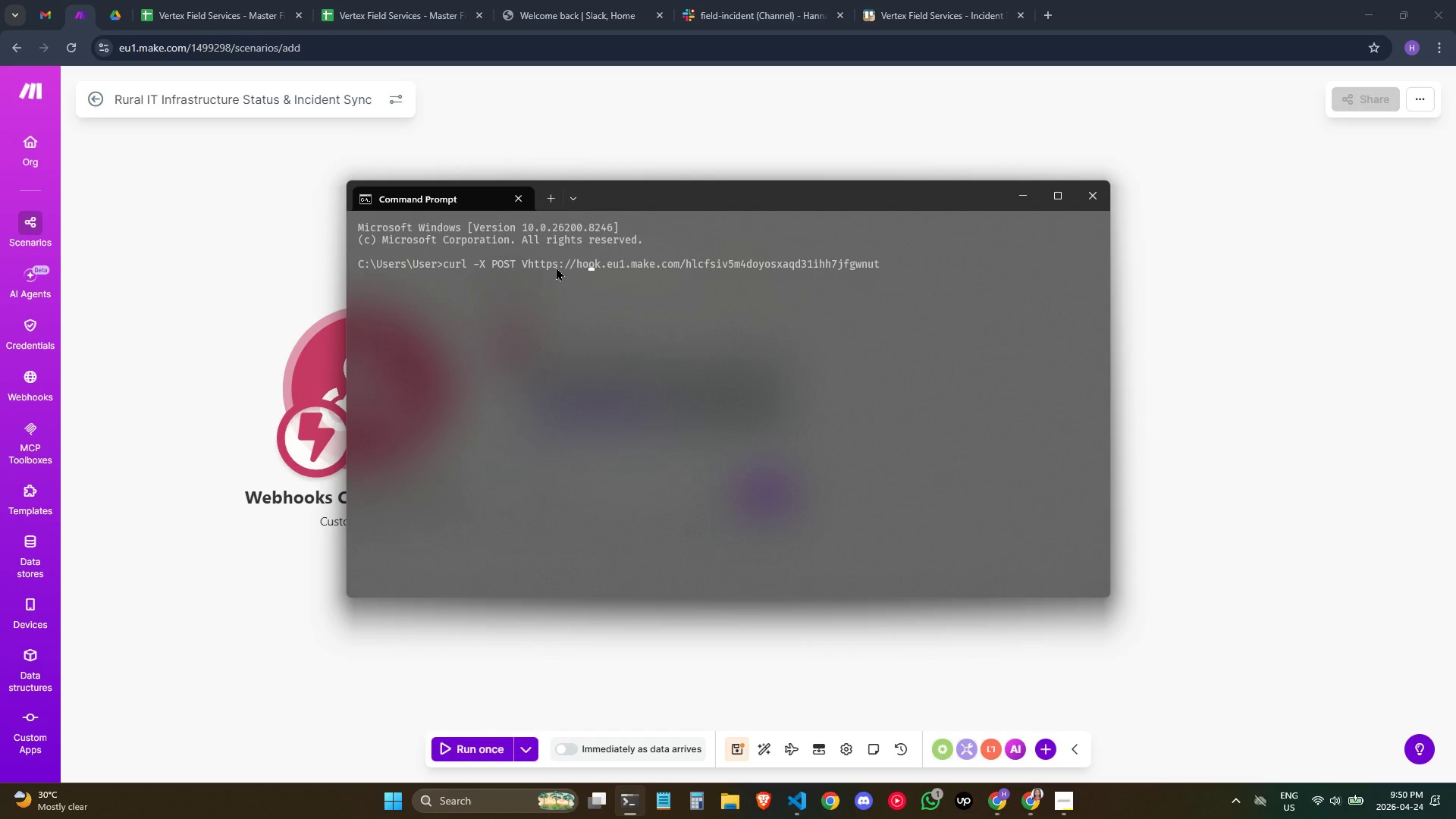 
hold_key(key=ArrowLeft, duration=0.91)
 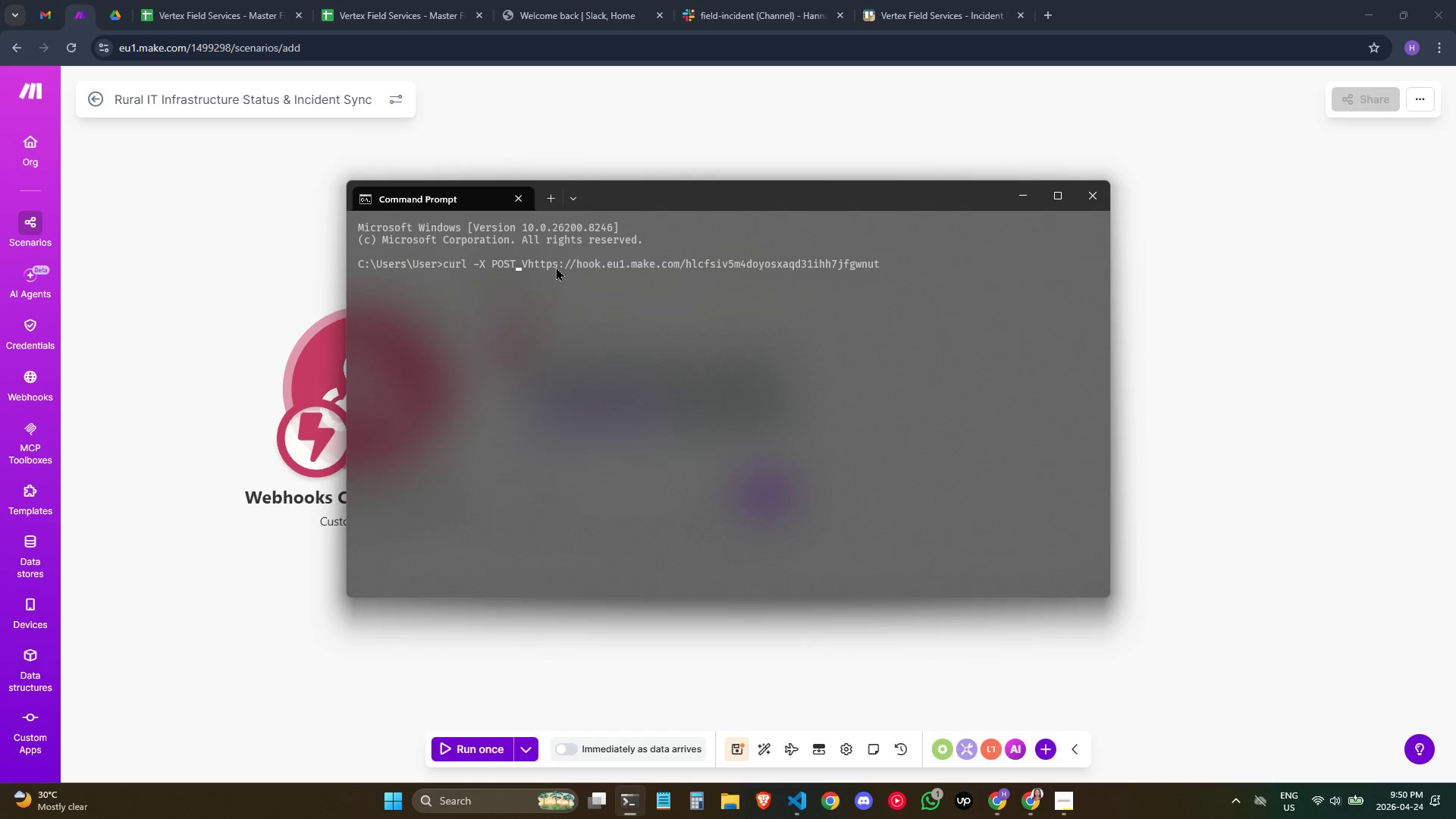 
key(ArrowRight)
 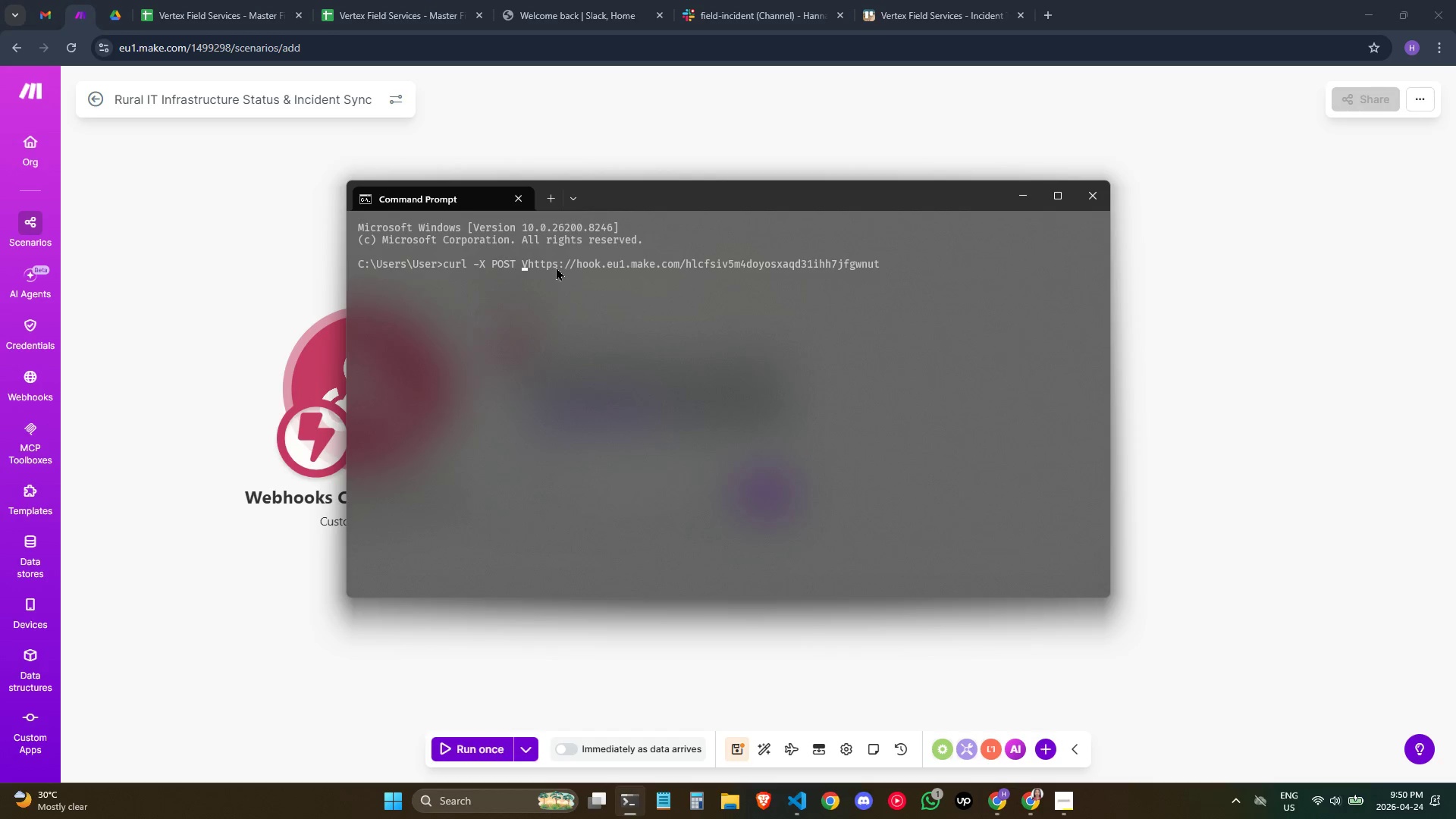 
key(ArrowRight)
 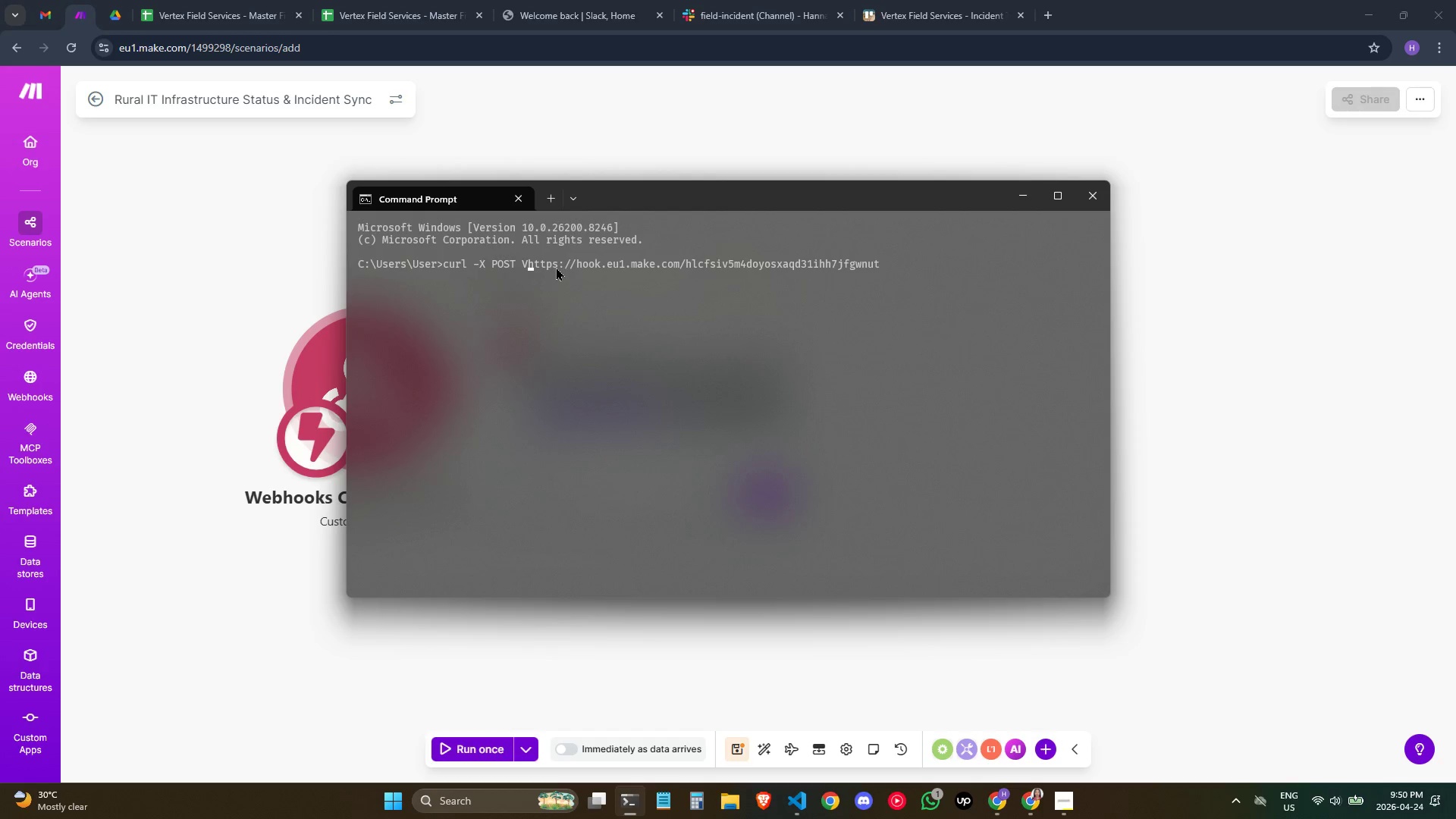 
key(Backspace)
 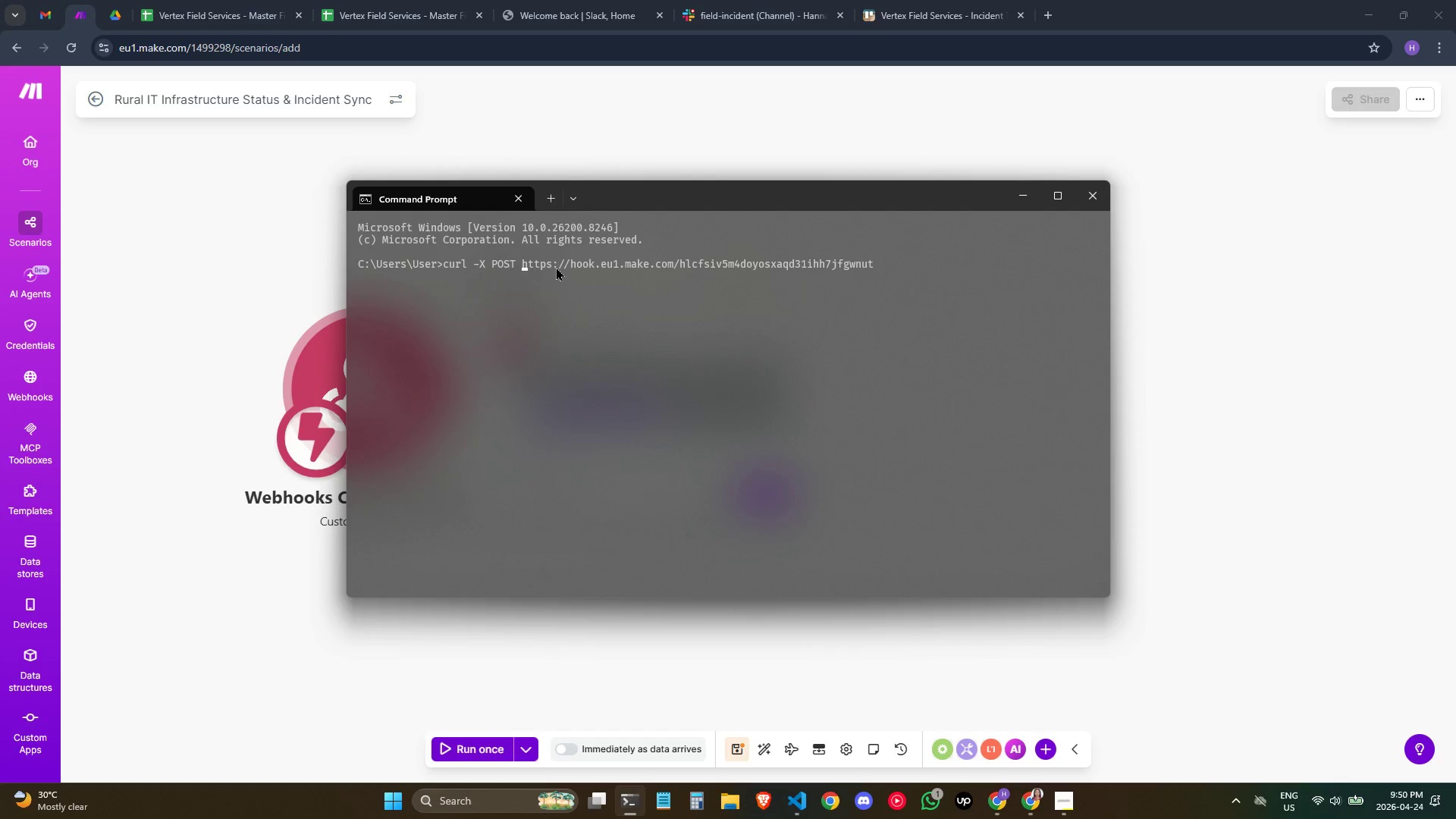 
hold_key(key=ControlLeft, duration=0.73)
 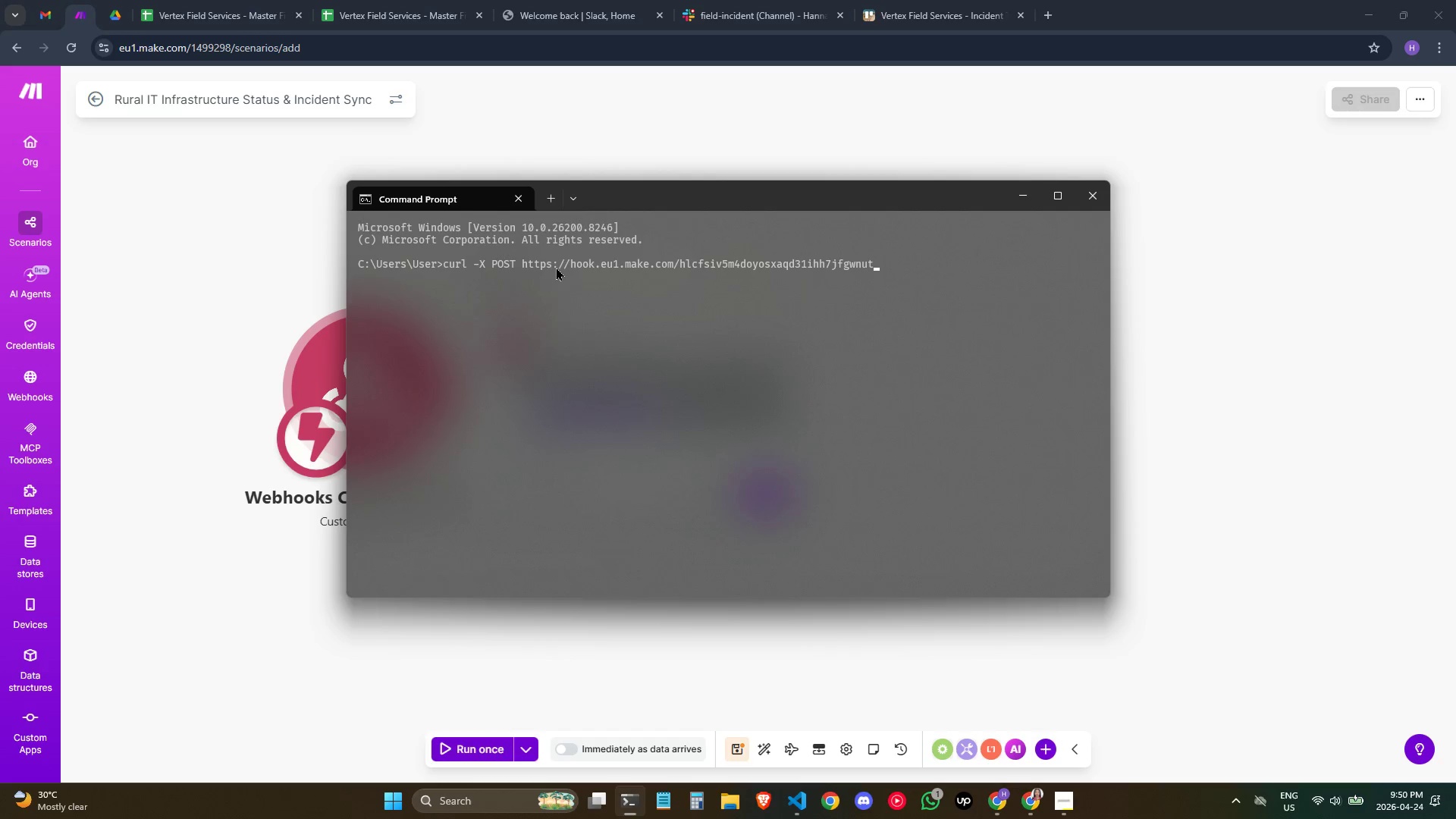 
hold_key(key=ArrowRight, duration=0.5)
 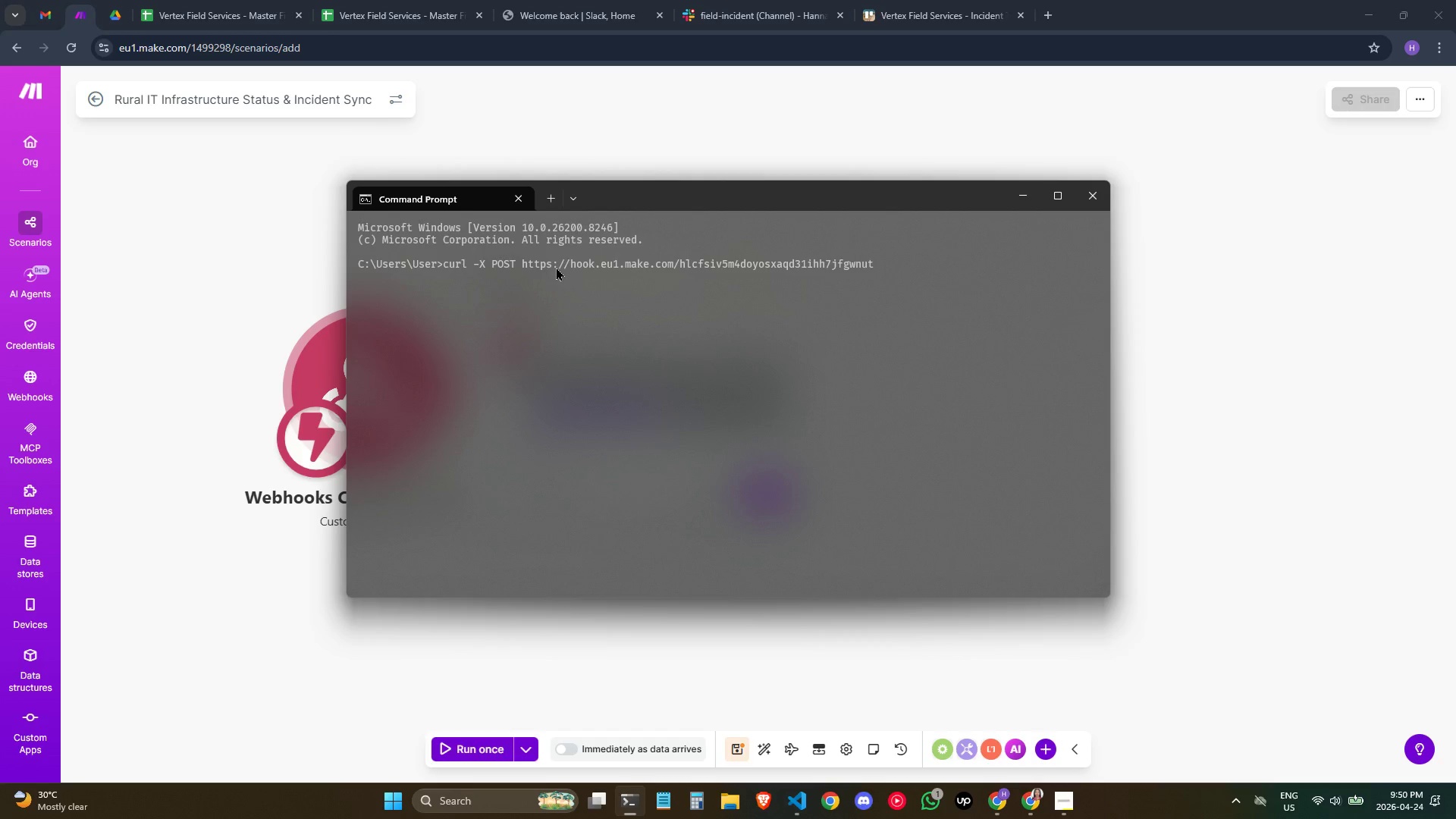 
key(Space)
 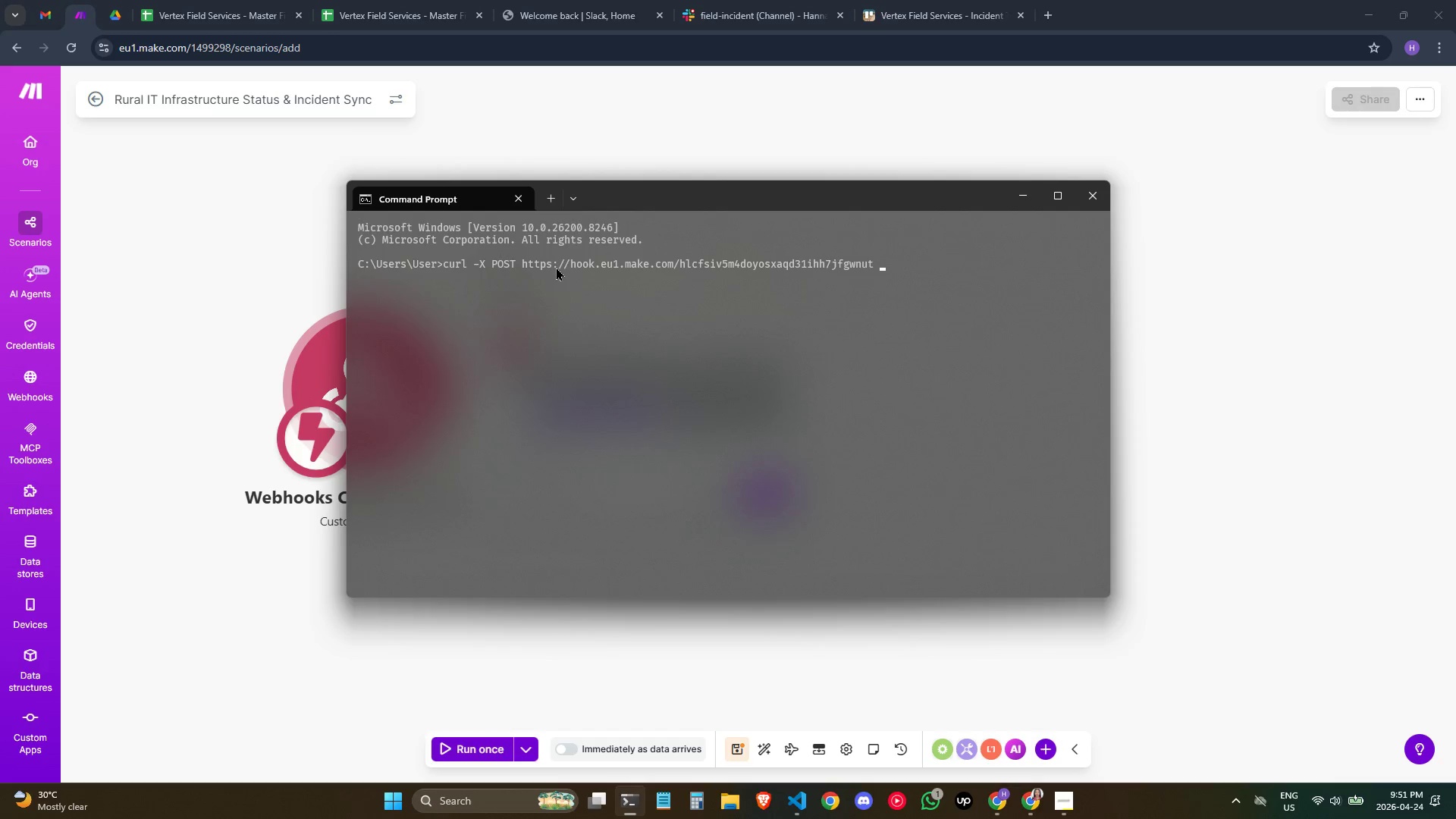 
wait(5.22)
 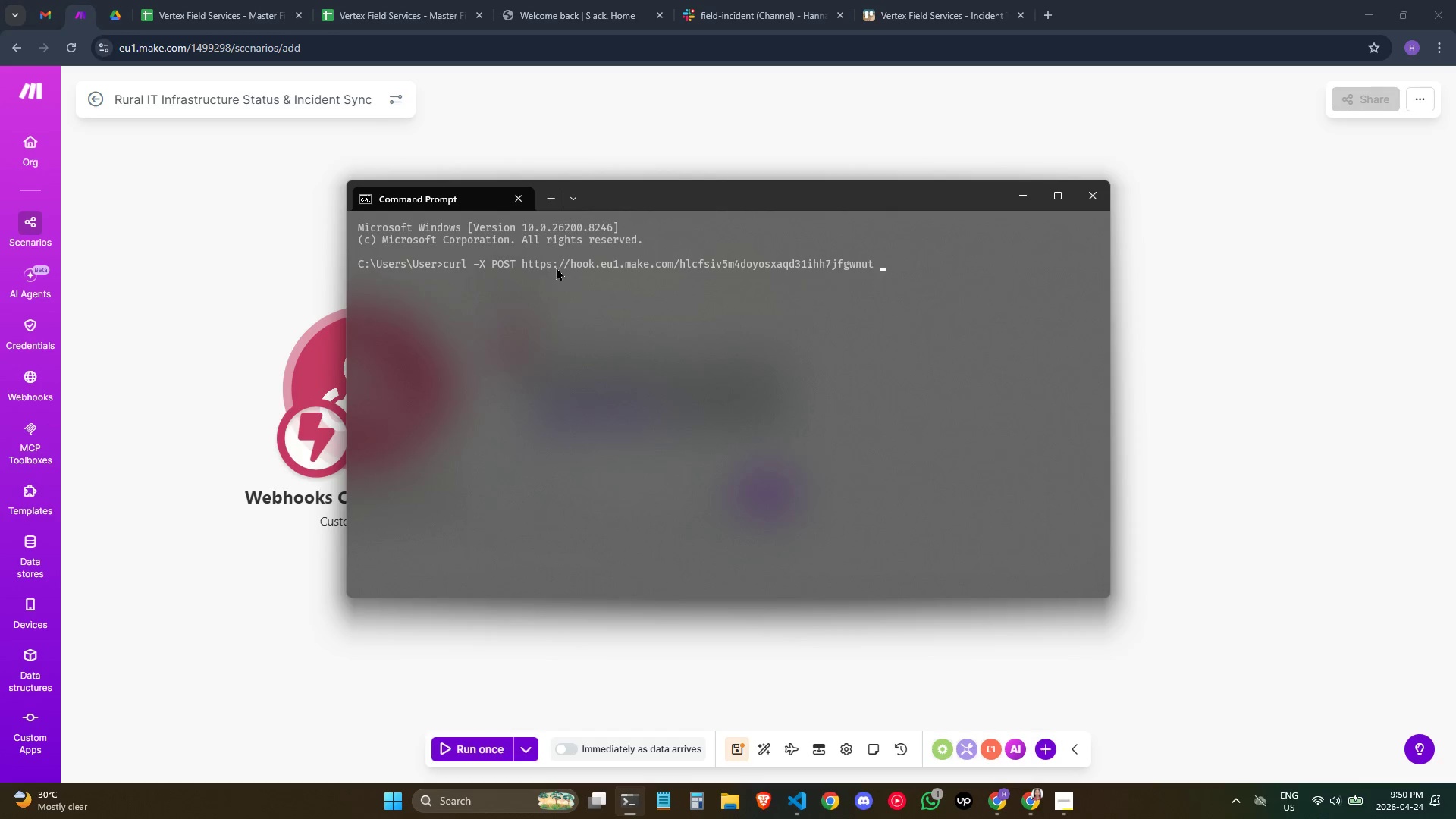 
type(tec)
key(Backspace)
key(Backspace)
key(Backspace)
type(-H "")
 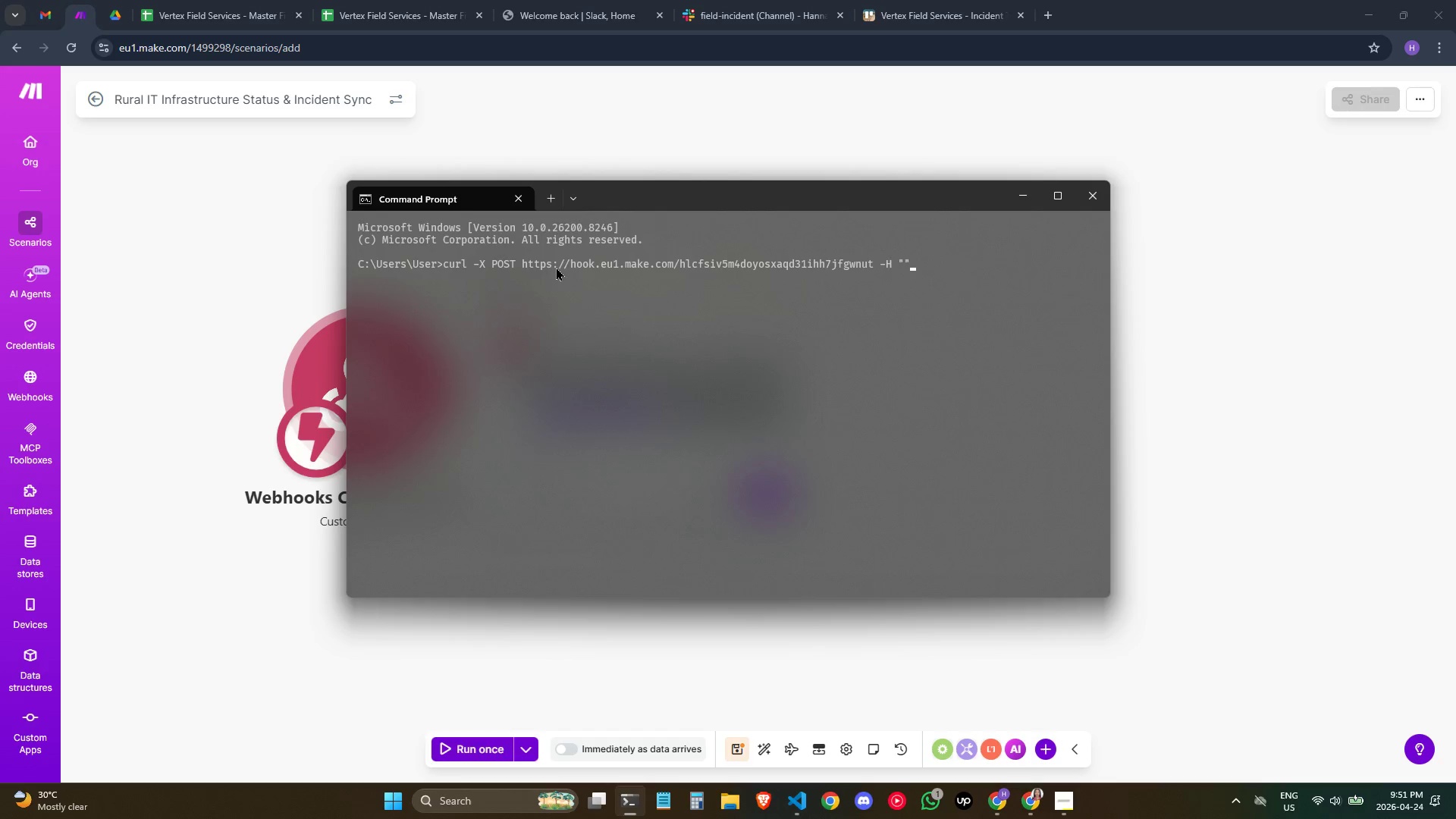 
key(ArrowLeft)
 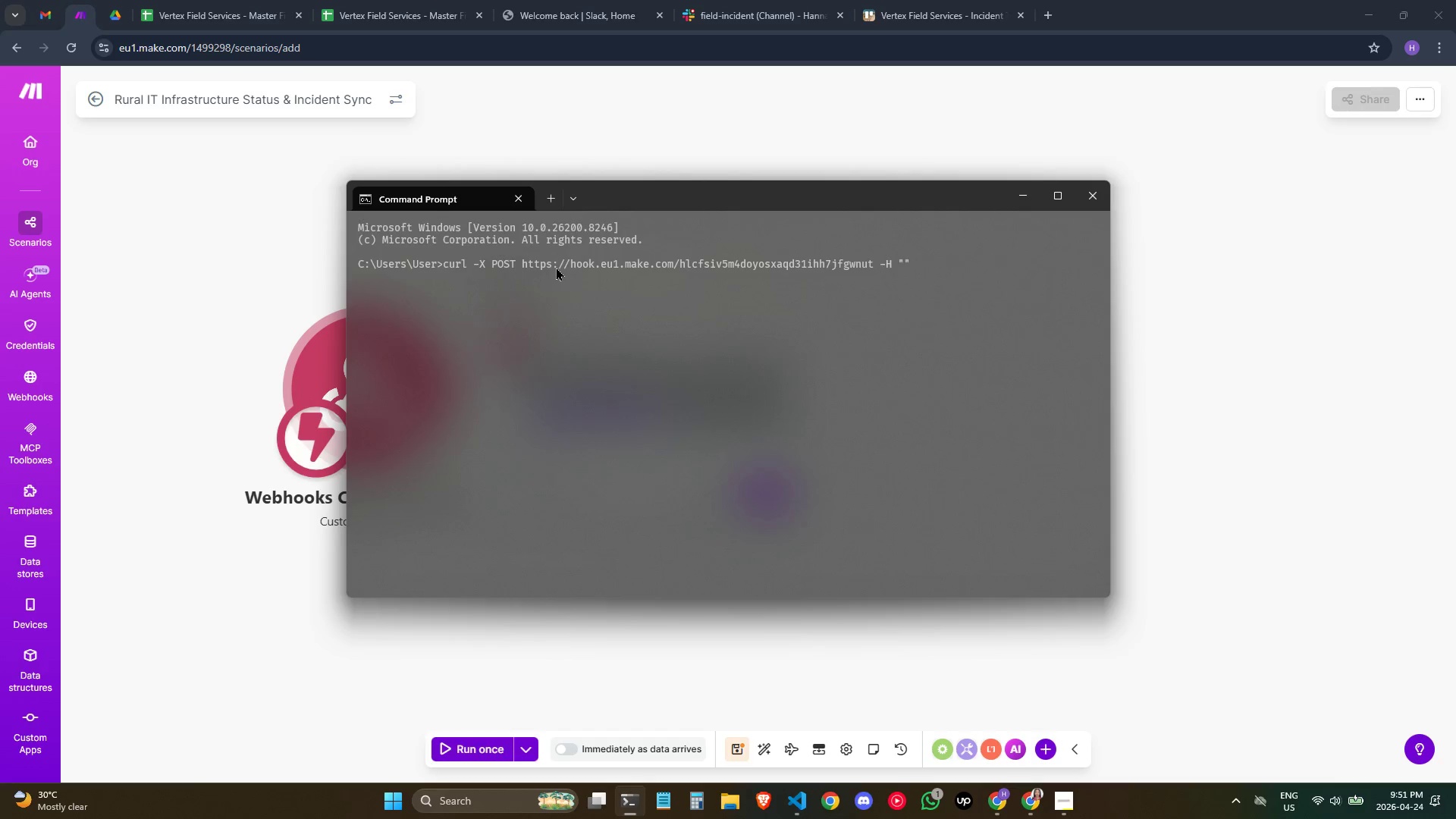 
type(Content-)
key(Backspace)
key(Backspace)
type(t-Type:)
 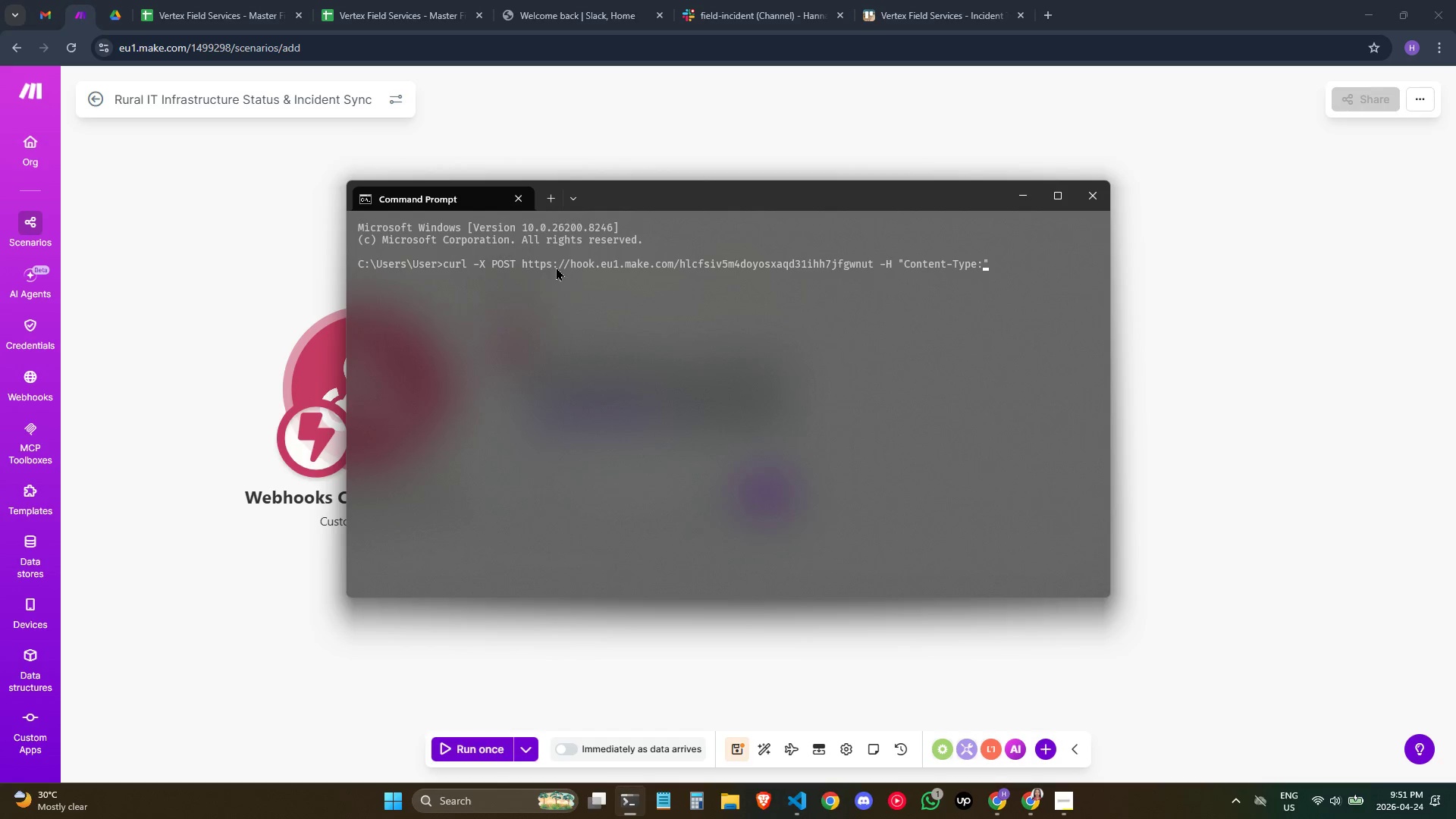 
key(ArrowRight)
 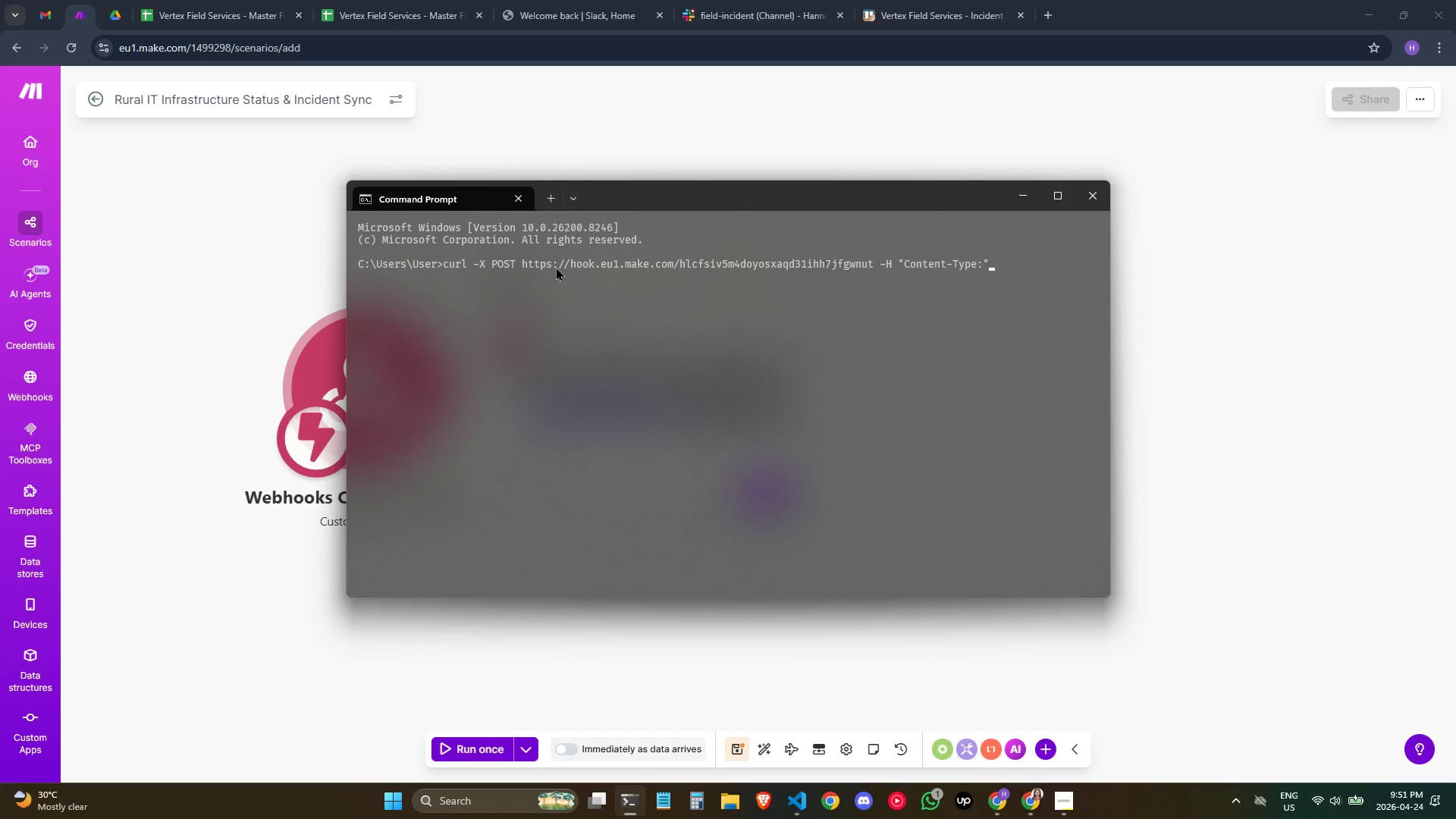 
key(ArrowRight)
 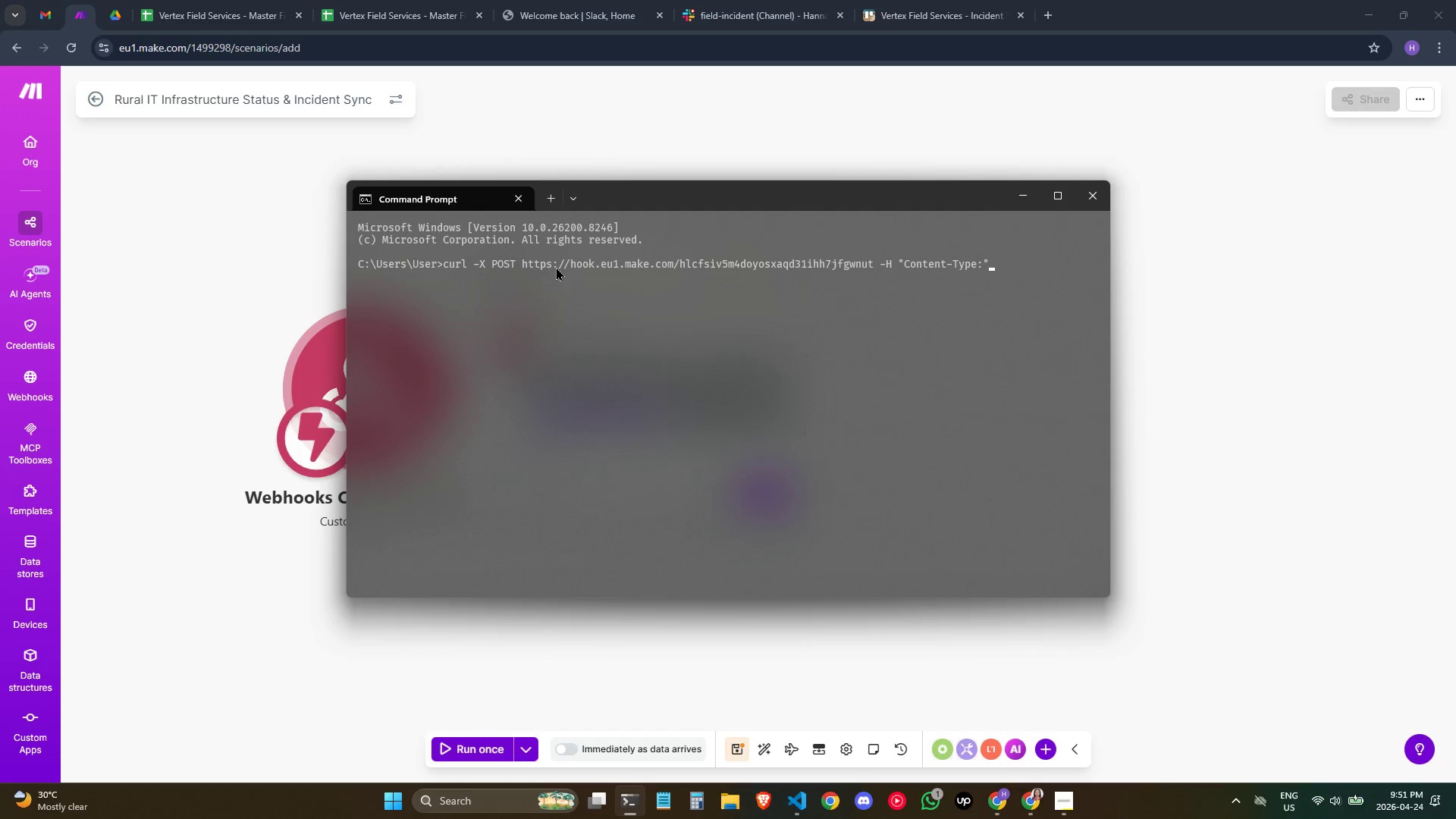 
wait(7.78)
 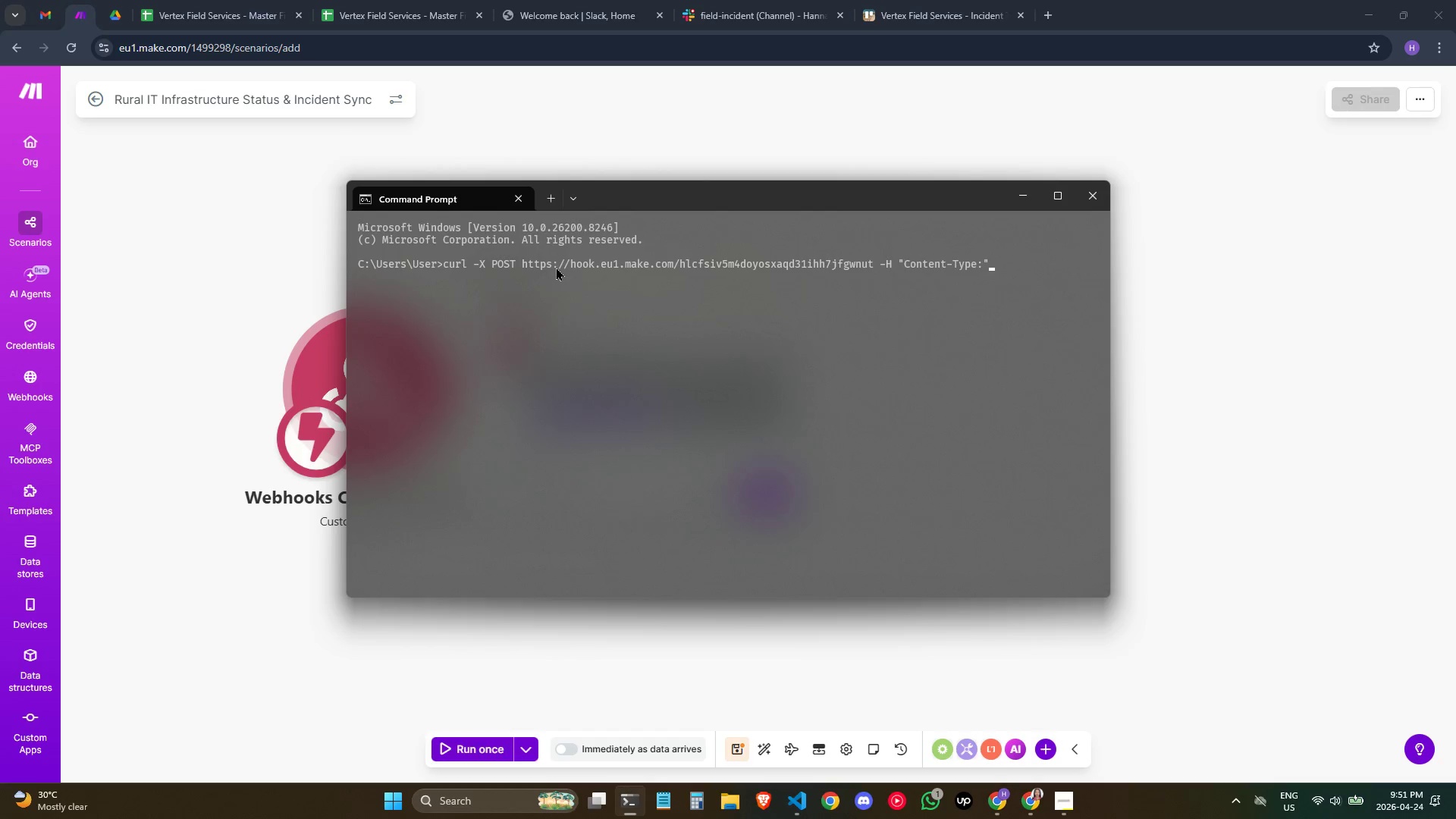 
key(ArrowLeft)
 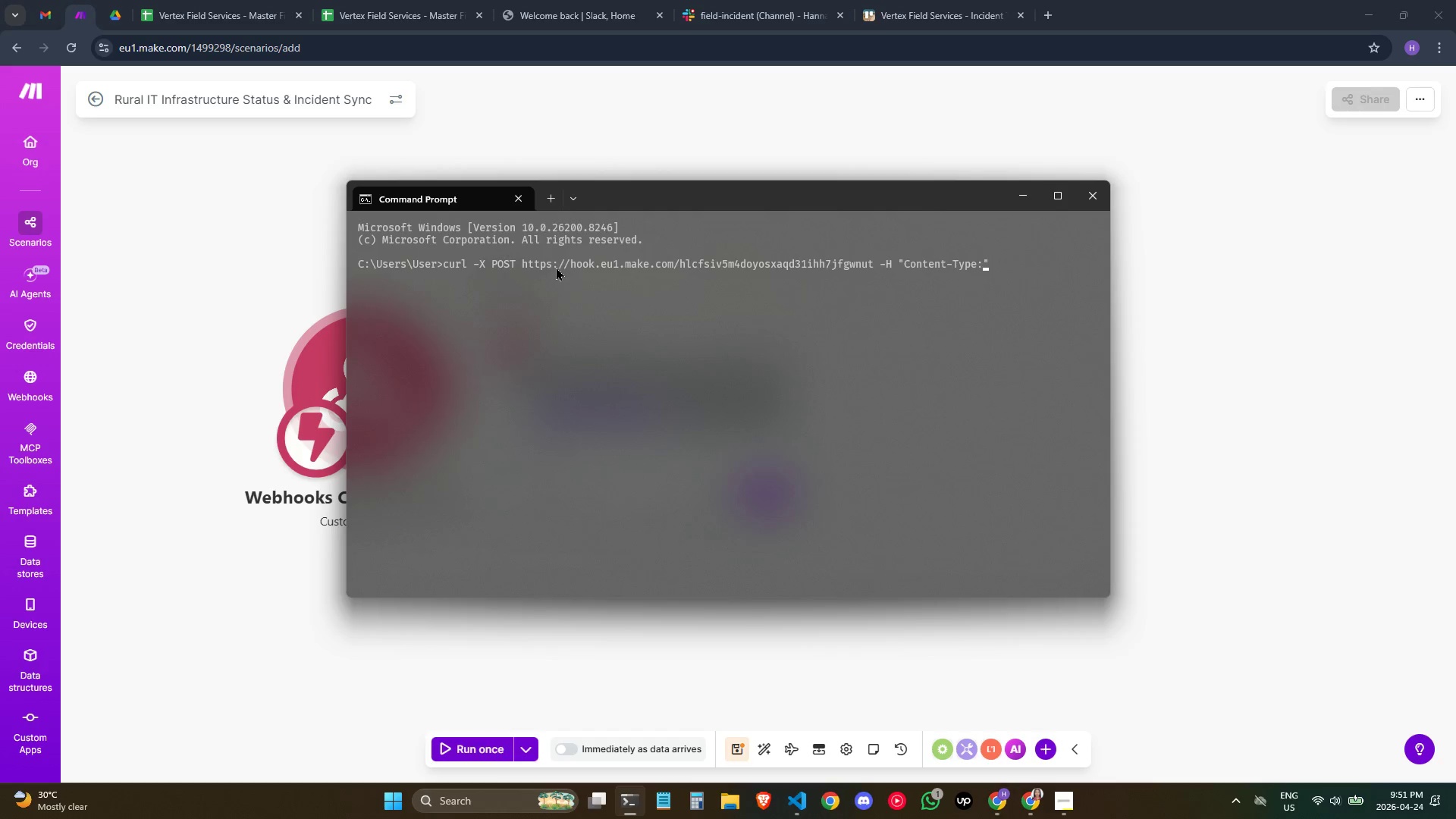 
key(Space)
 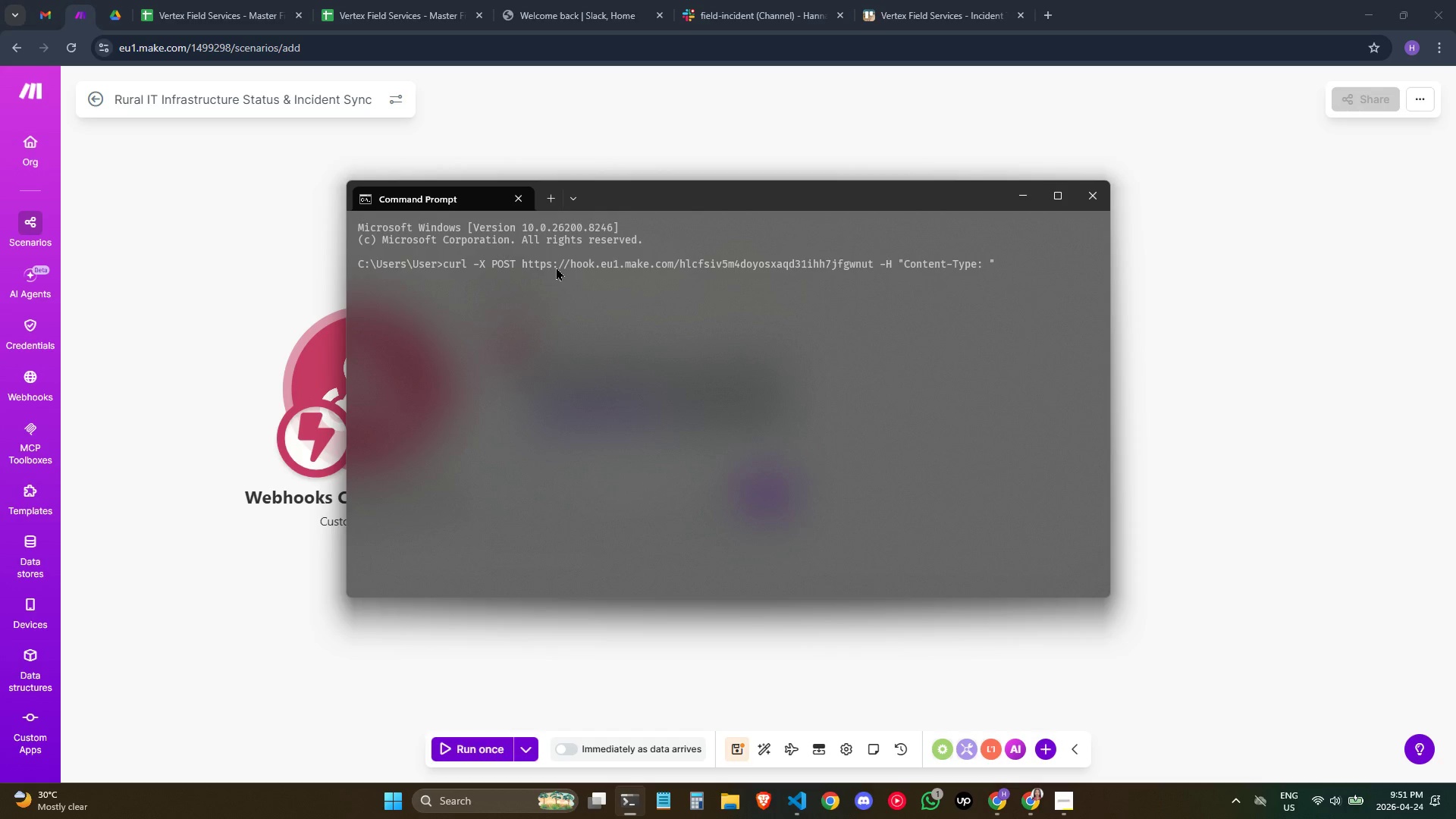 
key(J)
 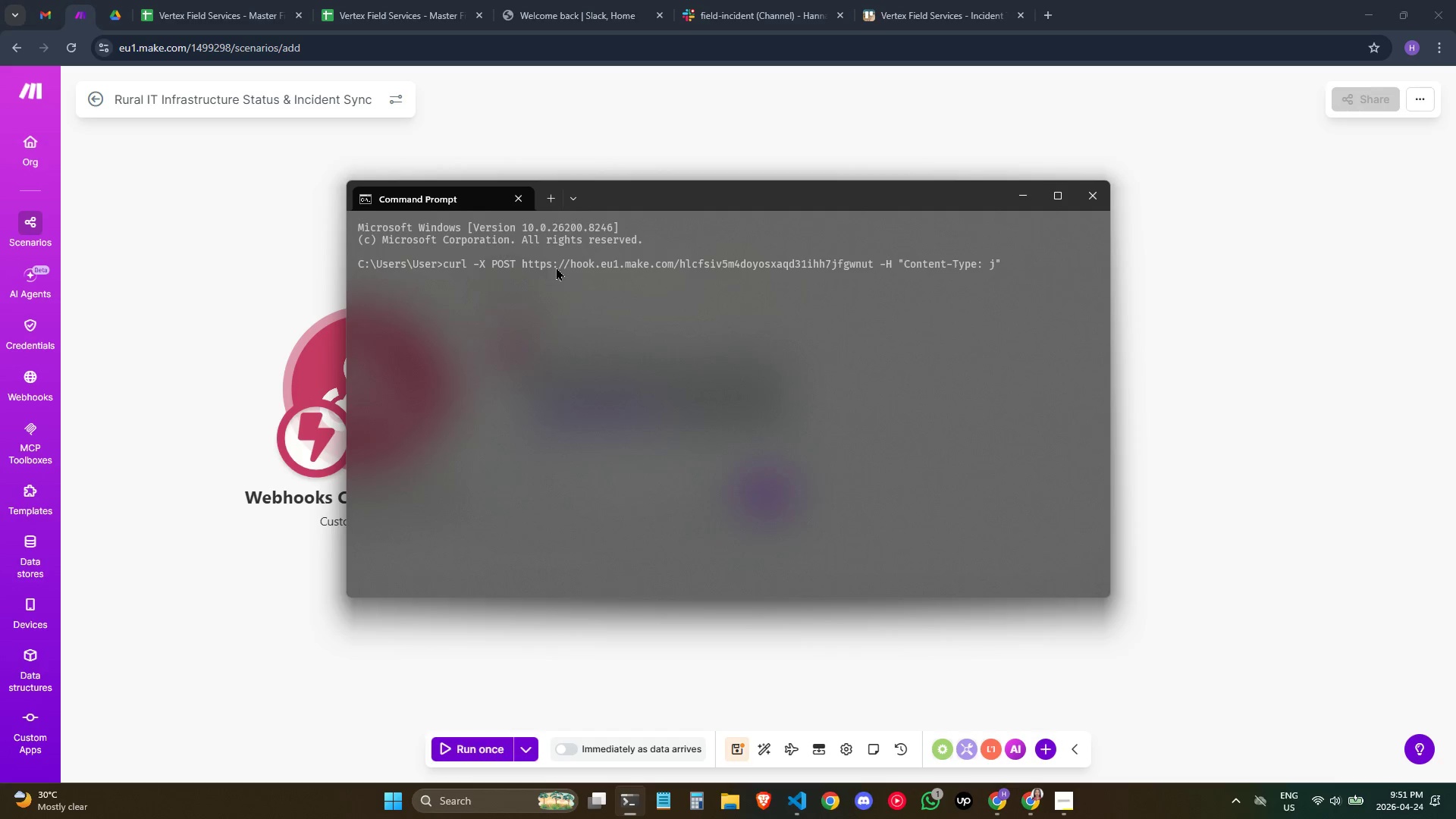 
key(Backspace)
type(jso)
key(Backspace)
key(Backspace)
key(Backspace)
type(application/json)
 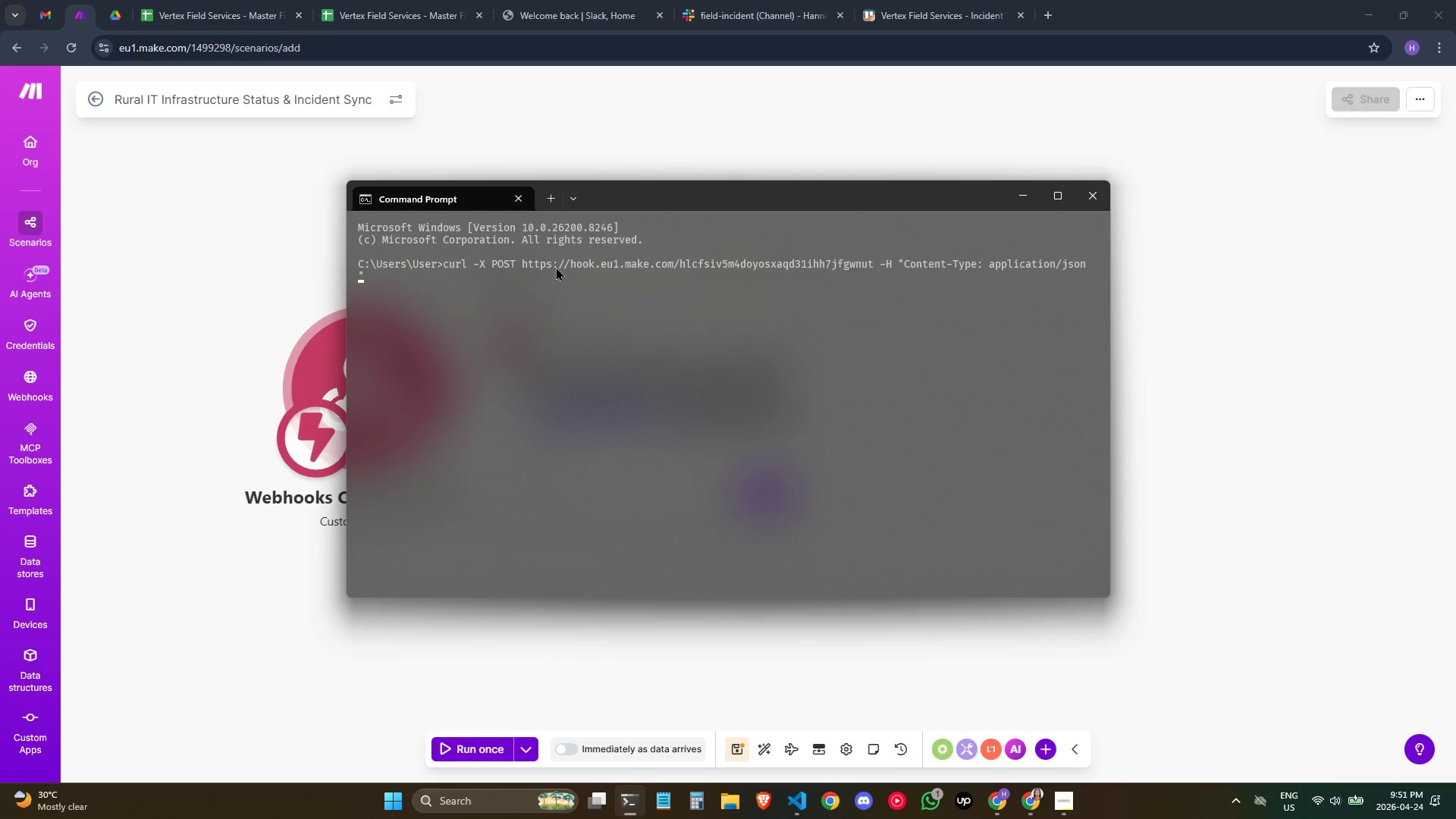 
key(ArrowRight)
 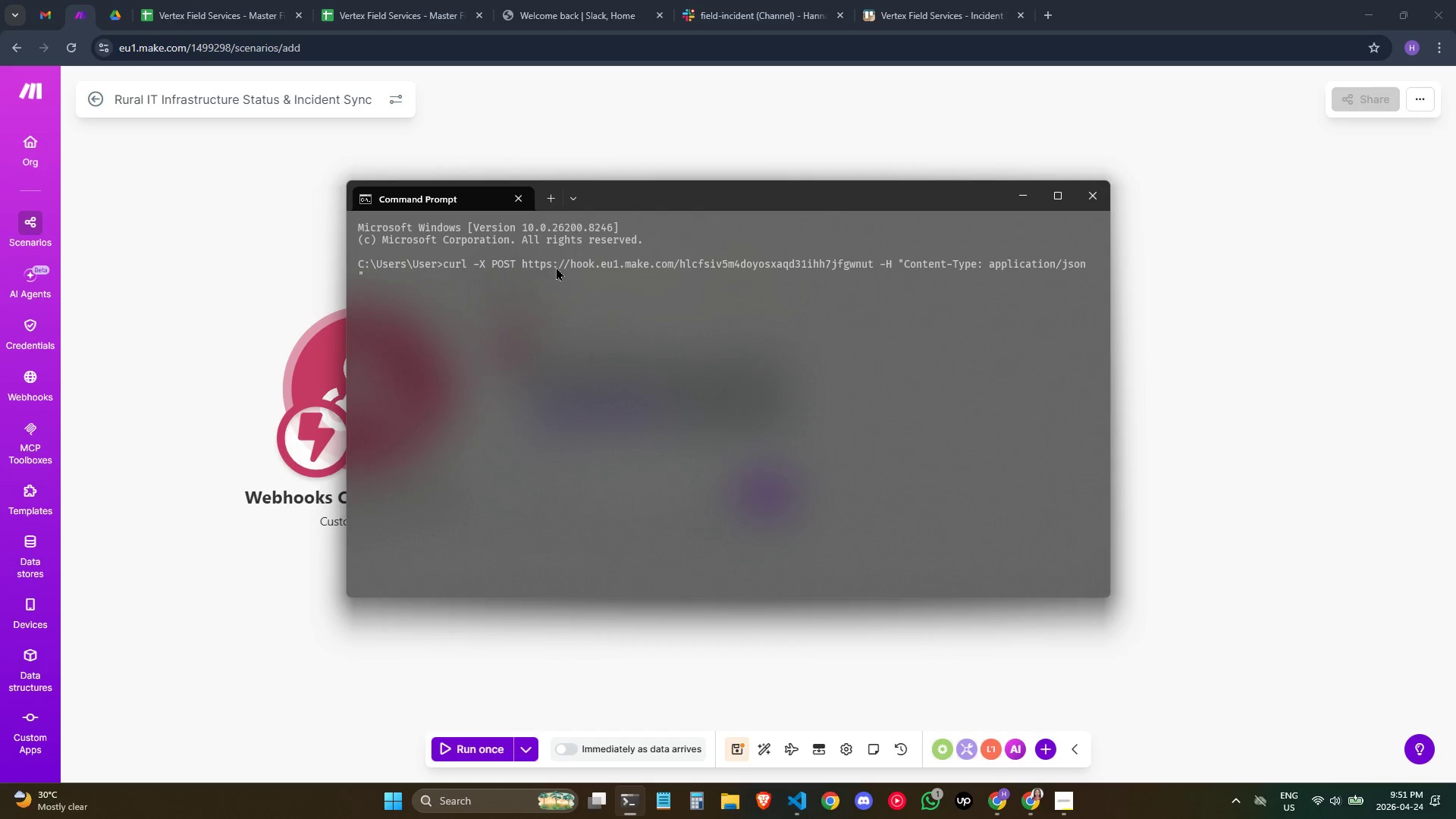 
key(Space)
 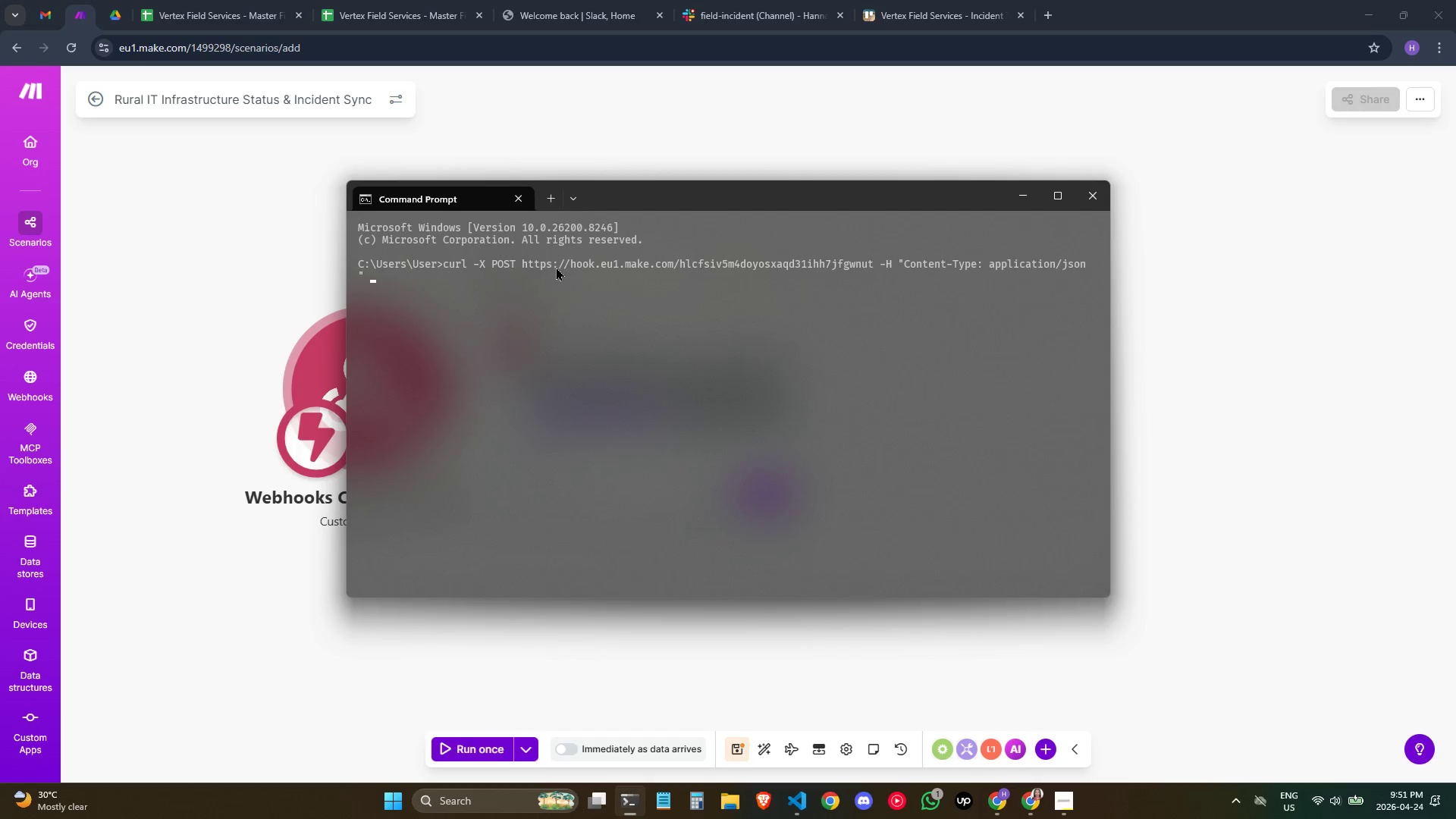 
key(Minus)
 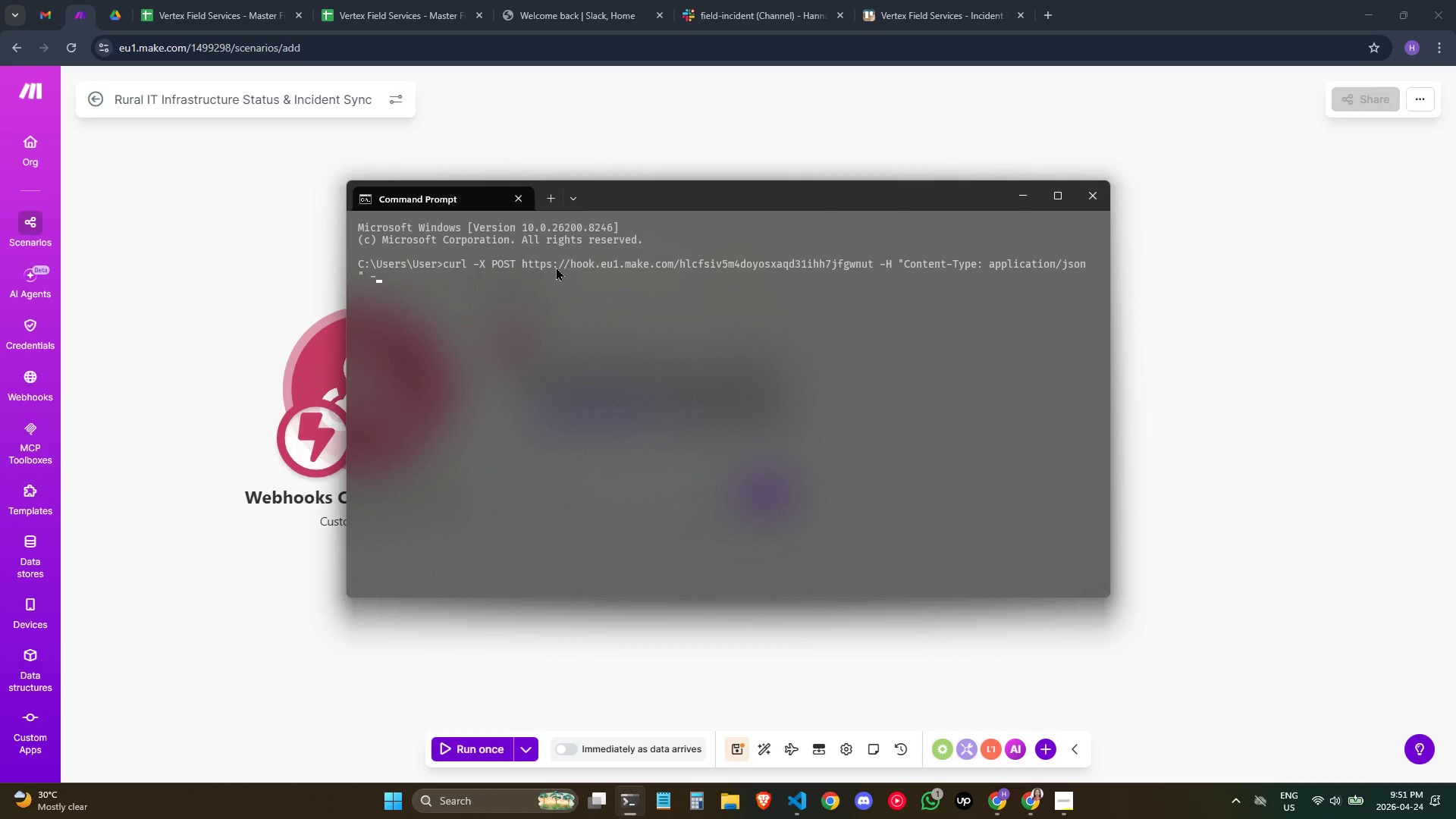 
key(D)
 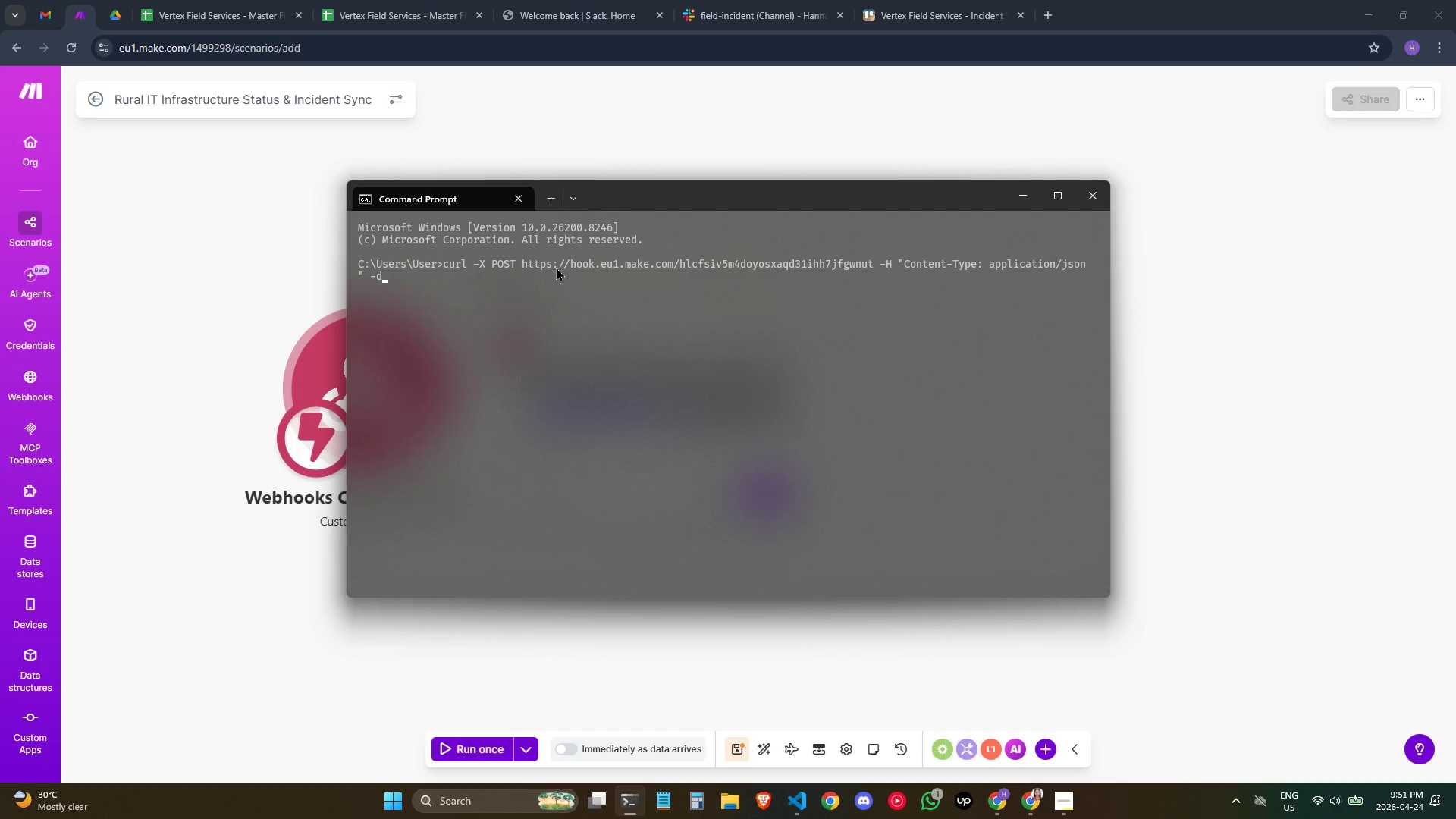 
key(Space)
 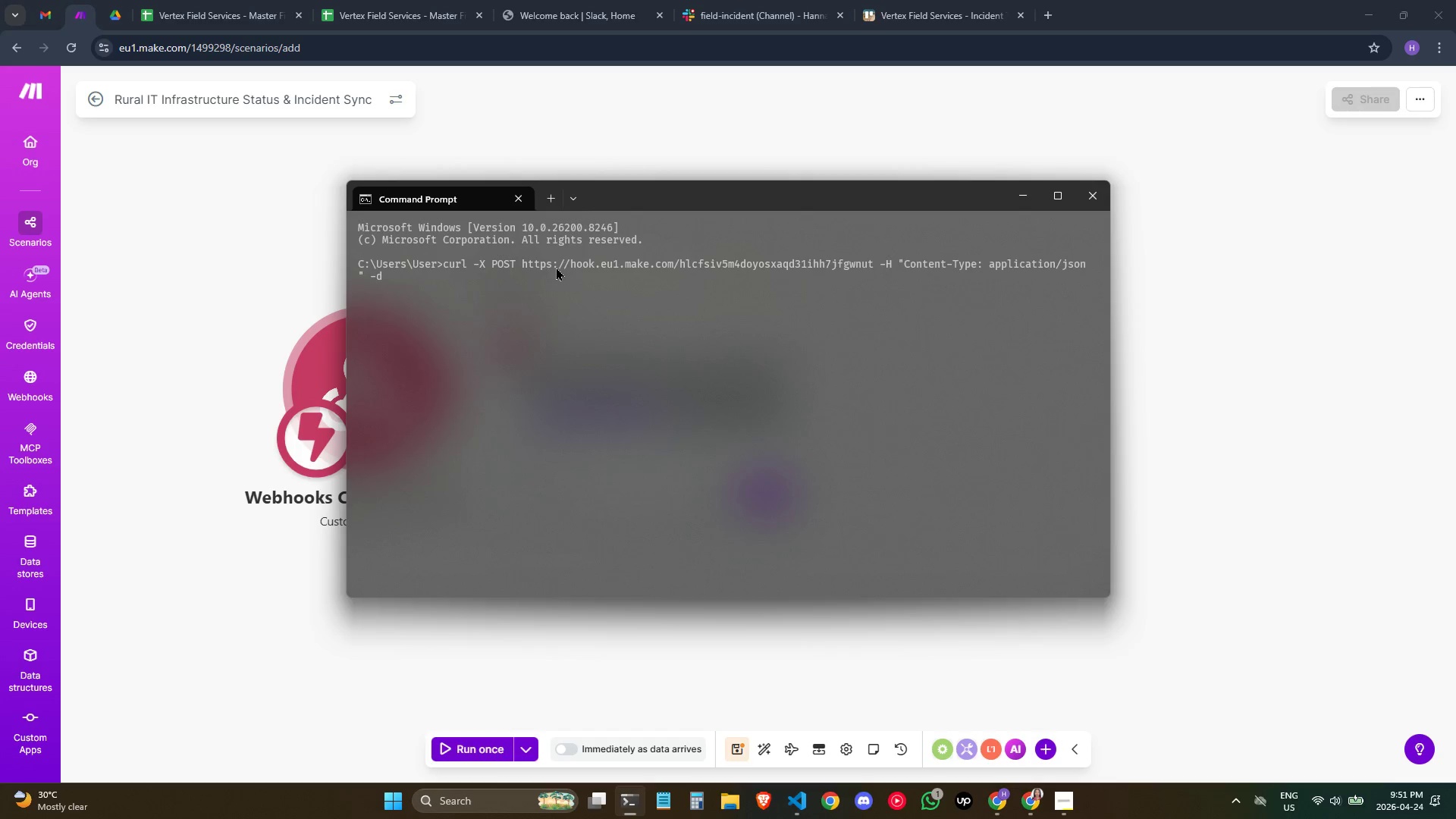 
key(Shift+Quote)
 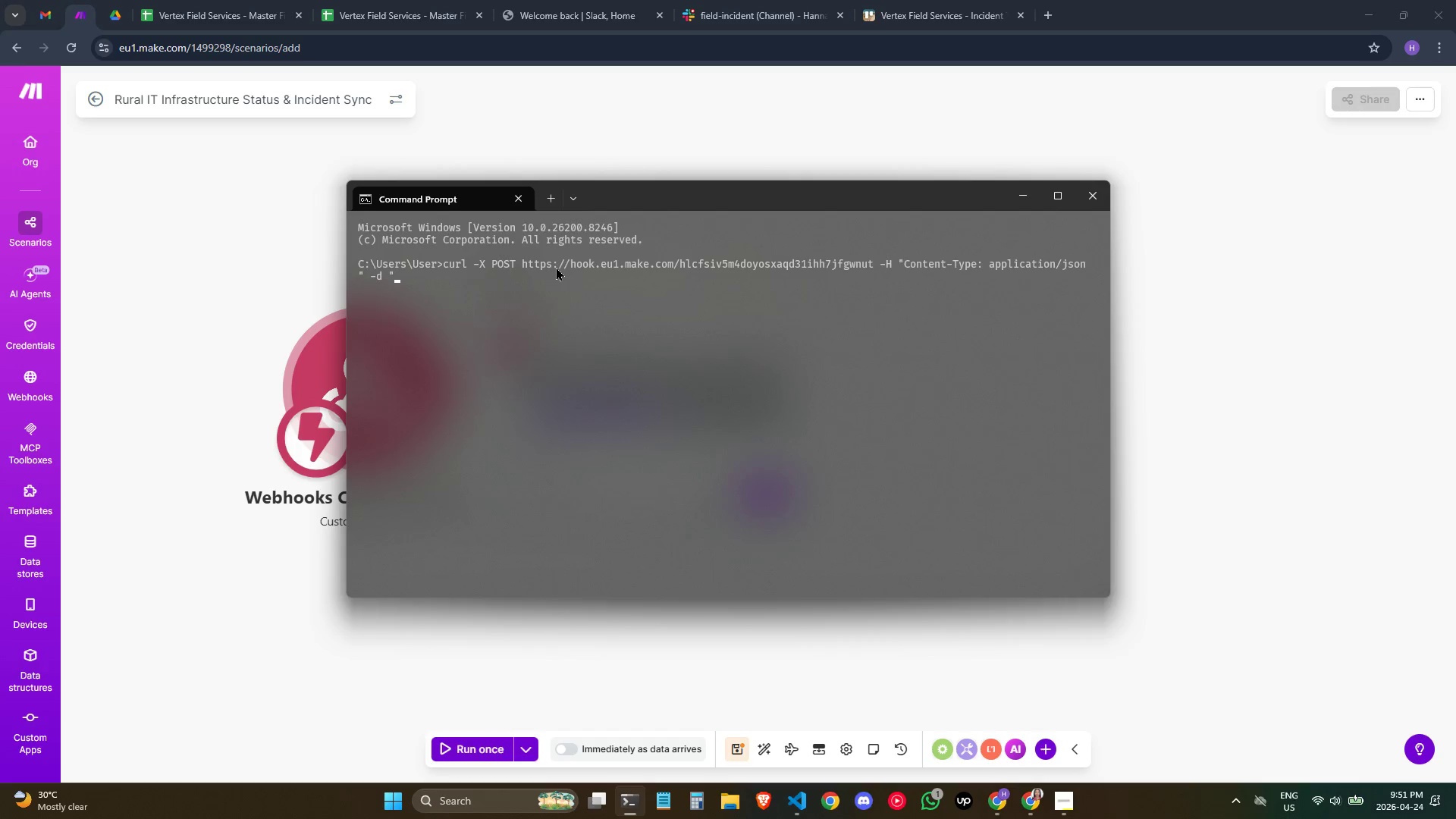 
key(Shift+Quote)
 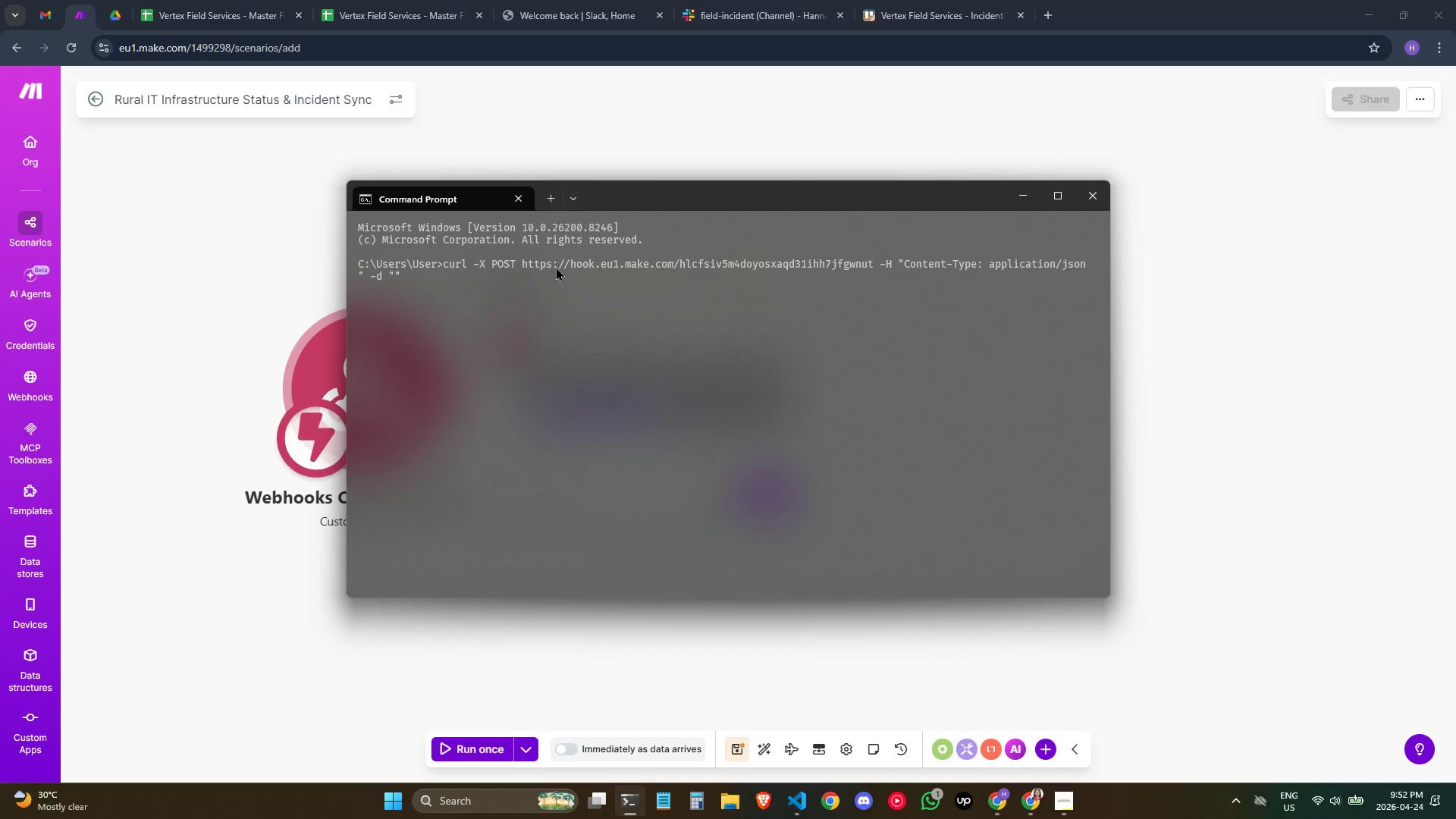 
key(ArrowLeft)
 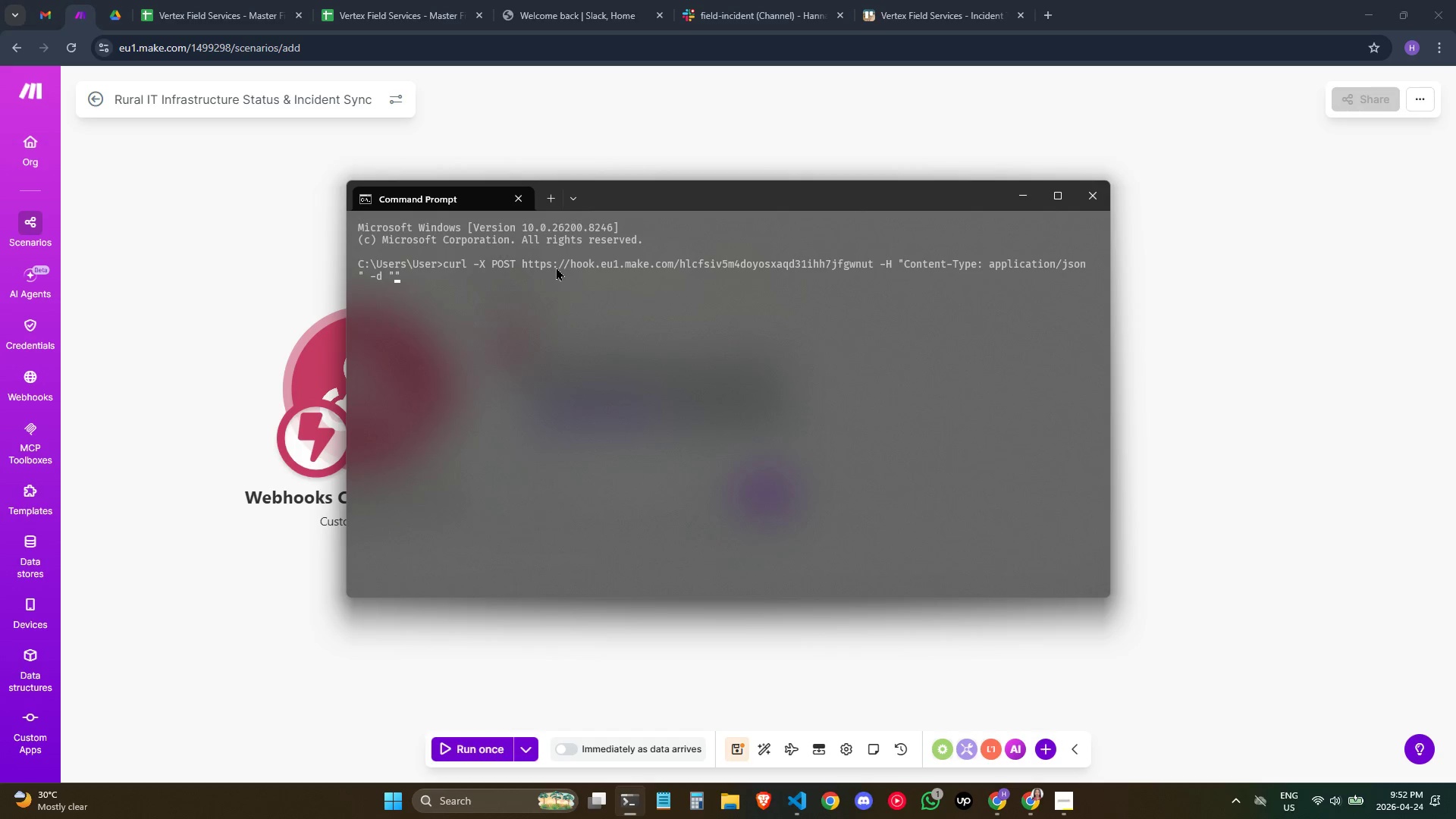 
key(Shift+BracketLeft)
 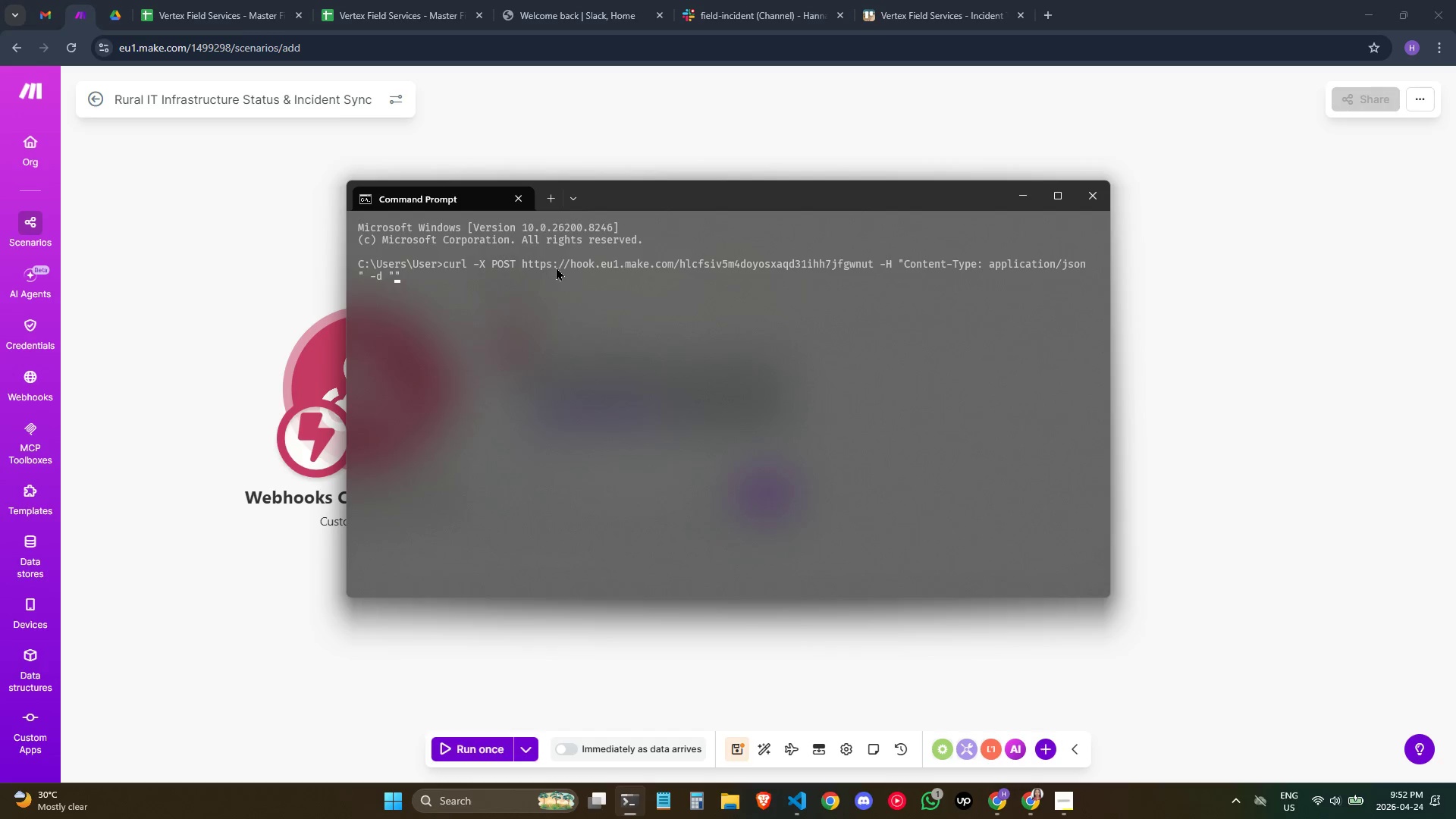 
key(Shift+BracketRight)
 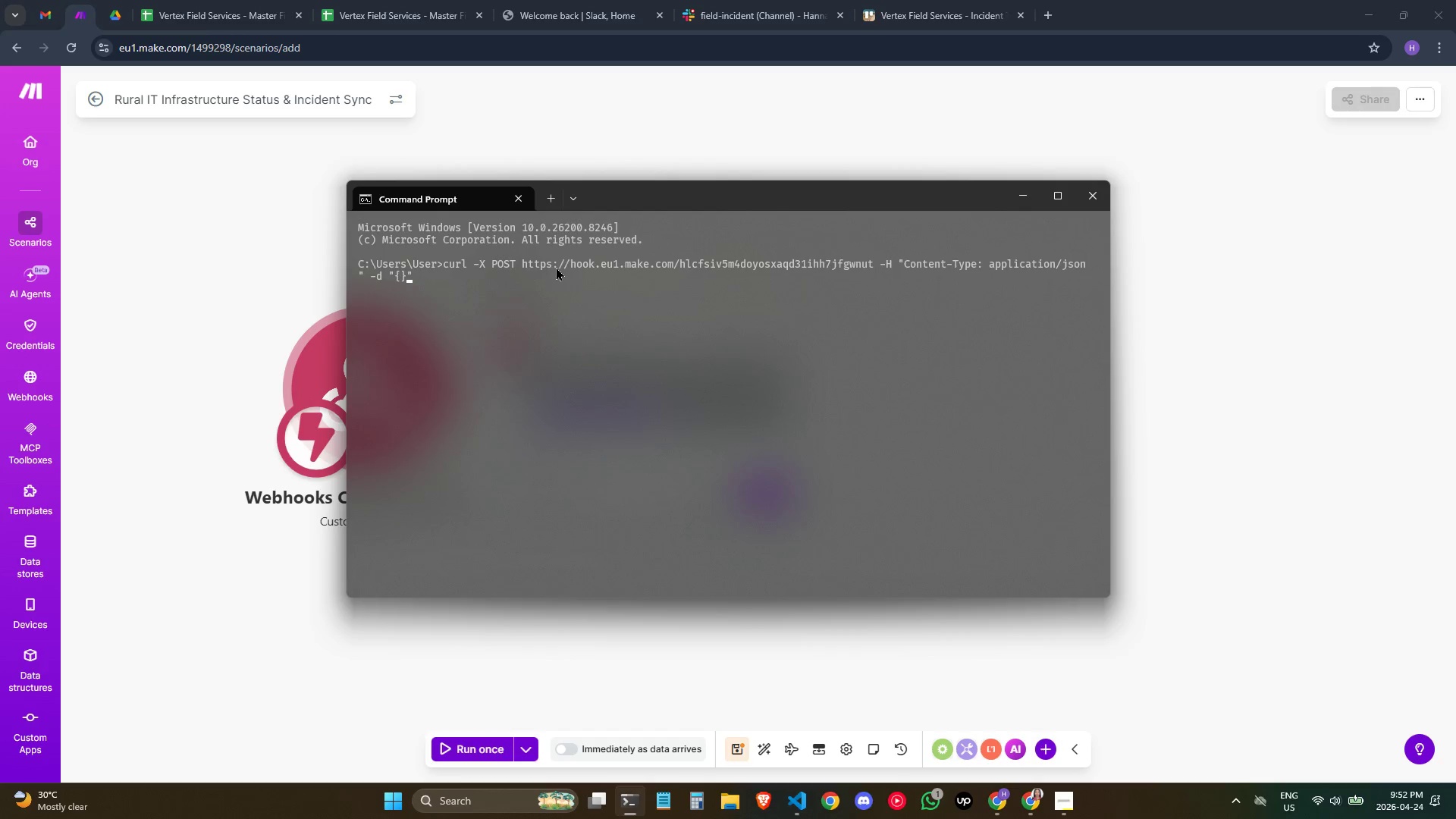 
key(ArrowLeft)
 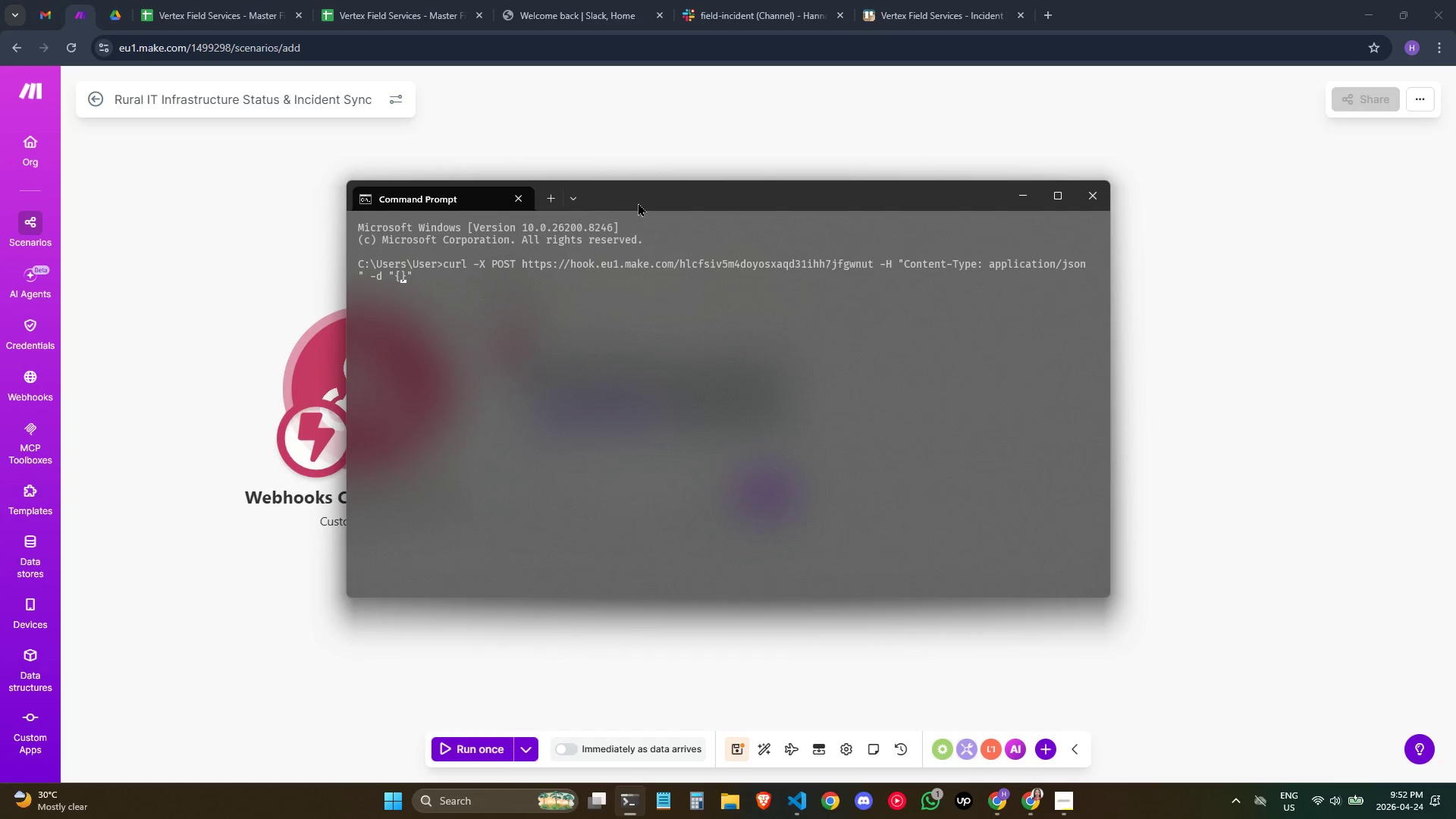 
wait(16.53)
 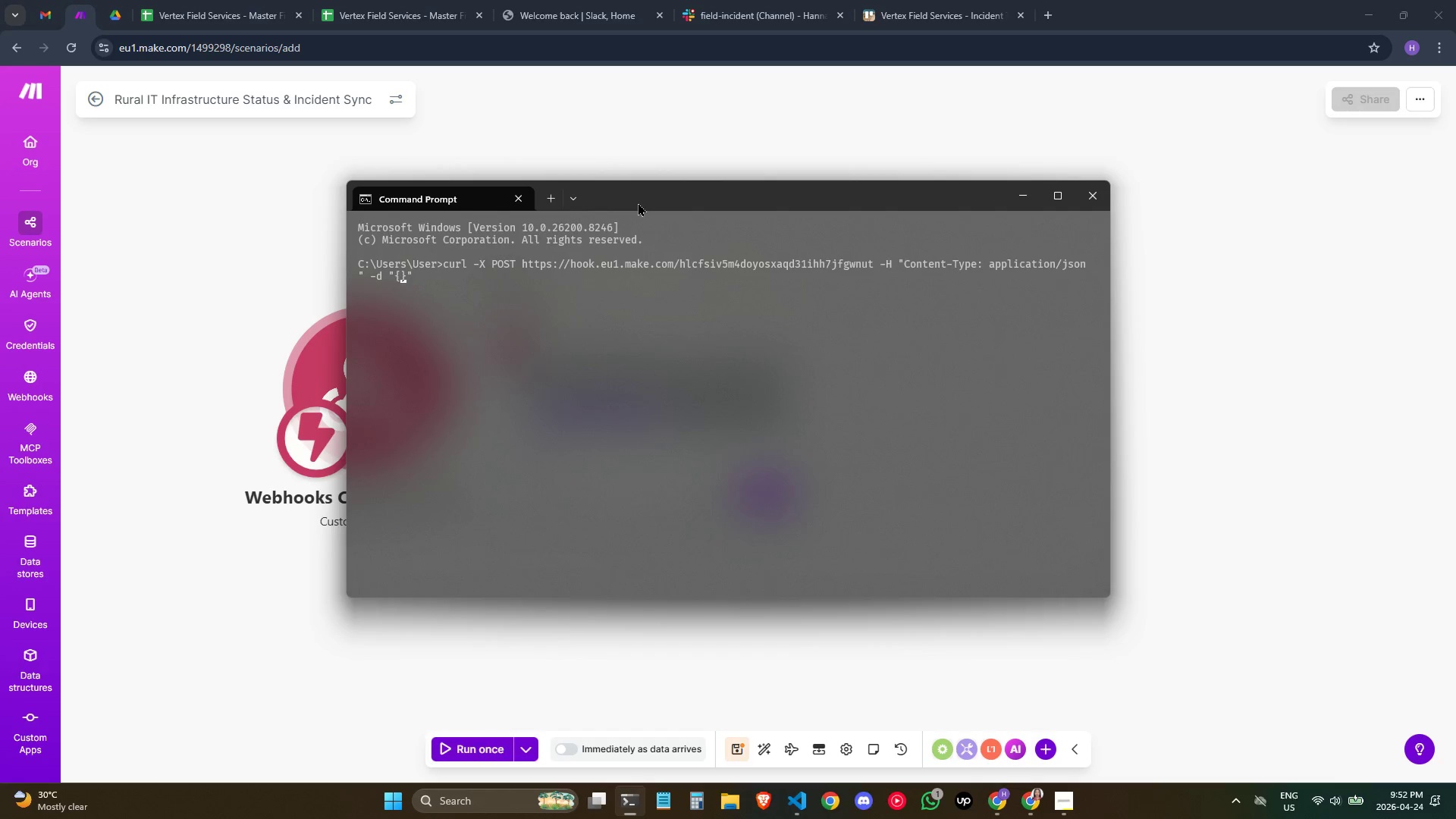 
type(technician))
key(Backspace)
type(_name)
 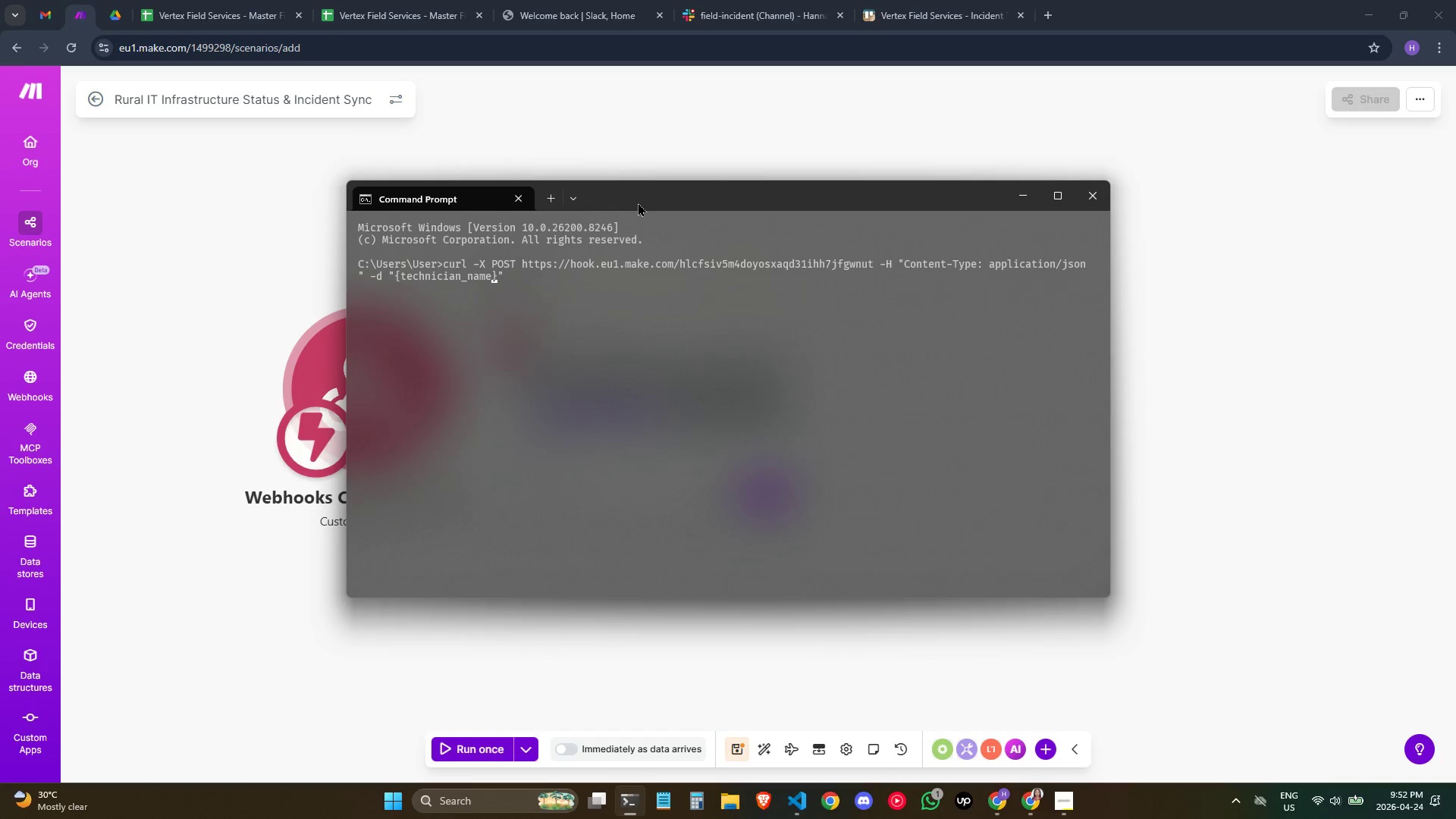 
key(Quote)
 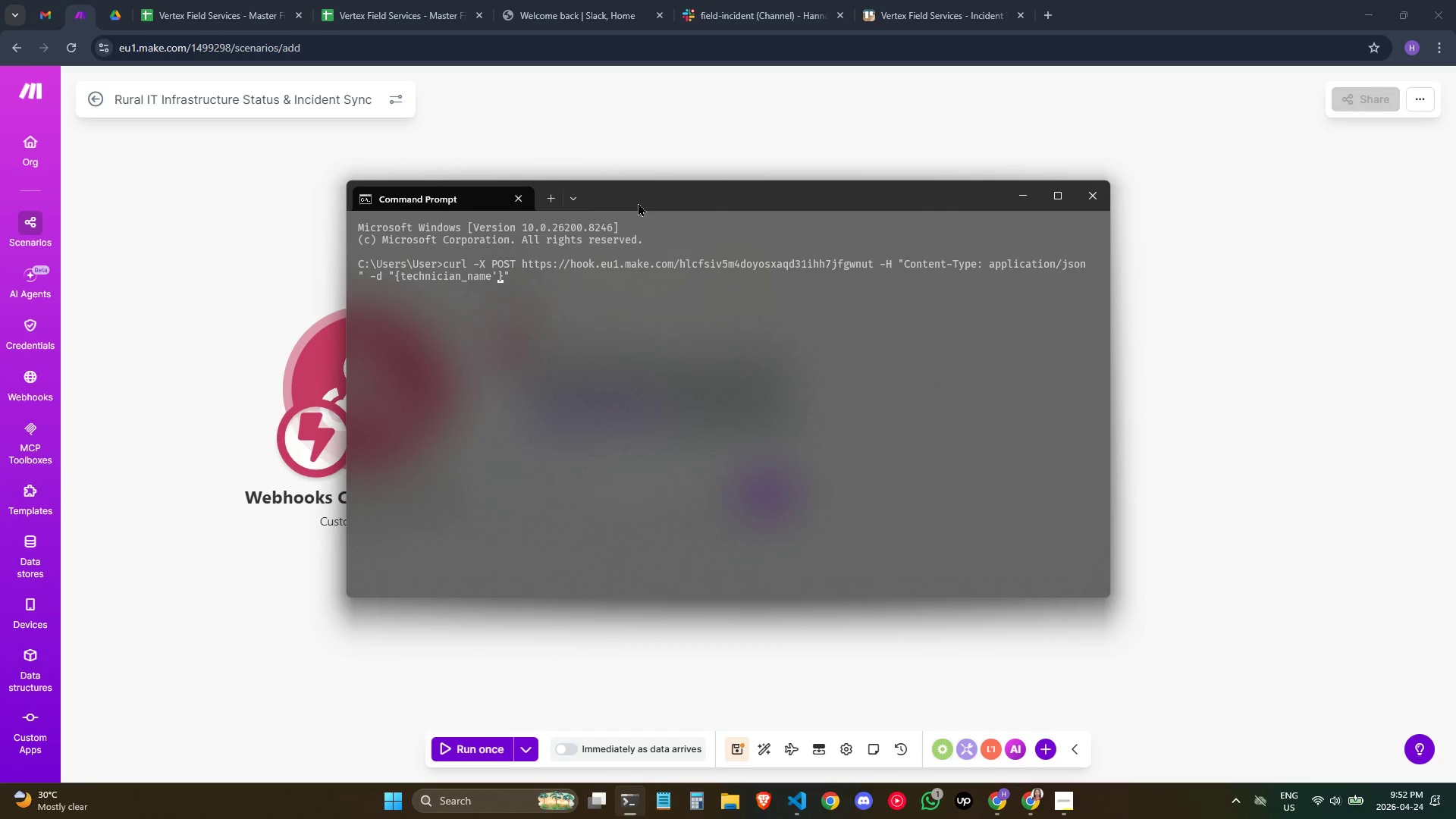 
key(Backspace)
 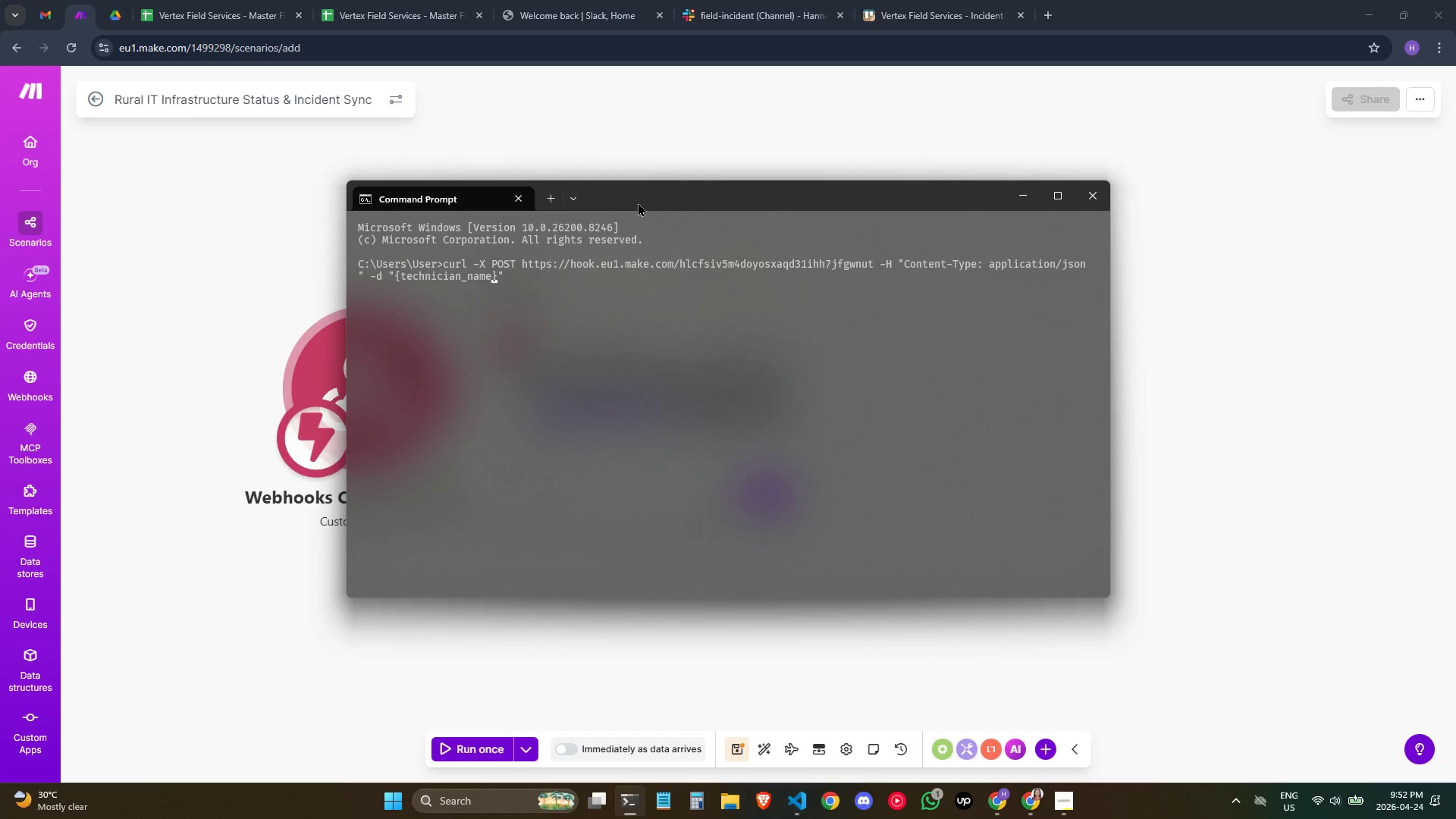 
key(Shift+Quote)
 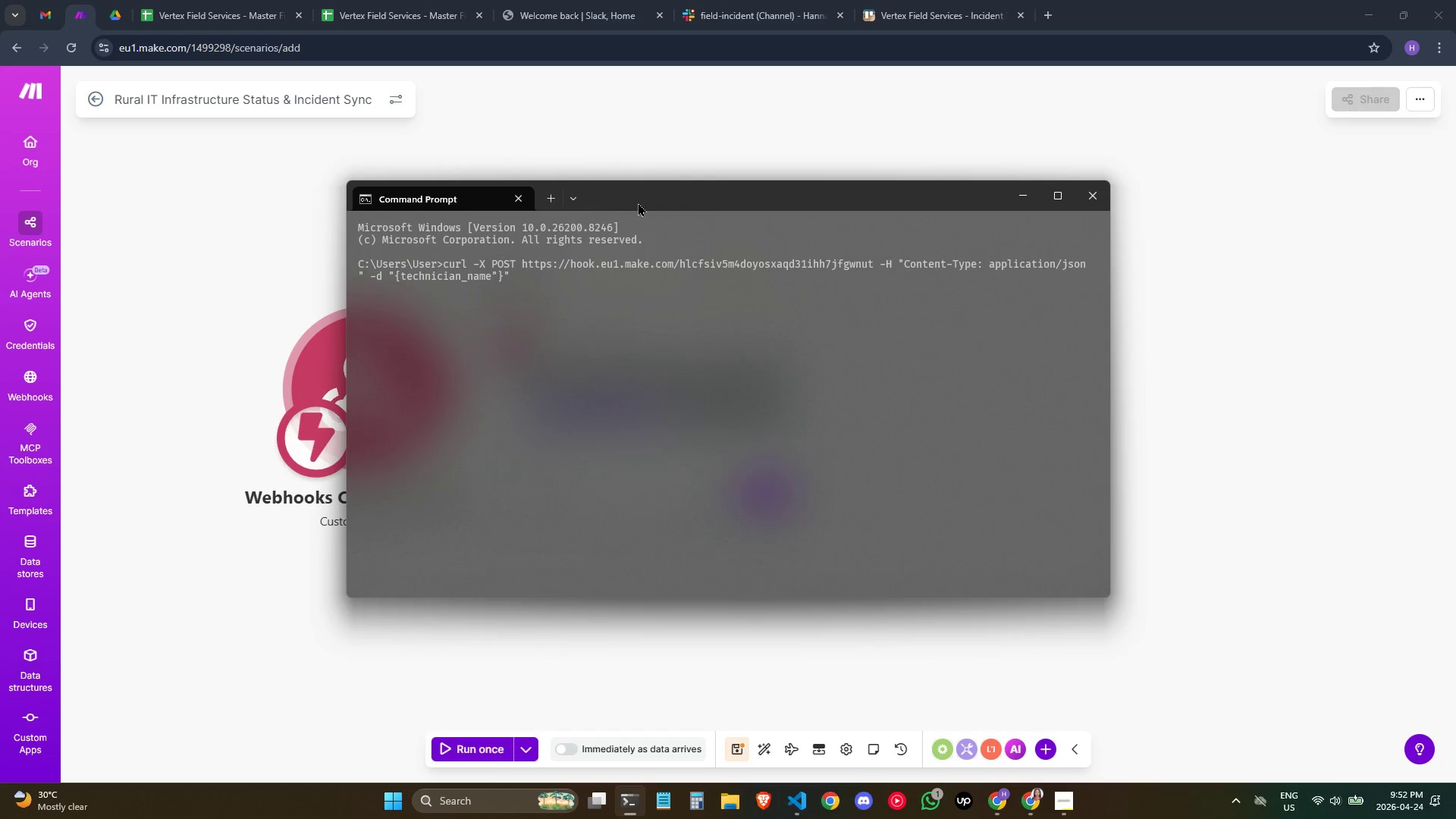 
hold_key(key=ArrowLeft, duration=1.0)
 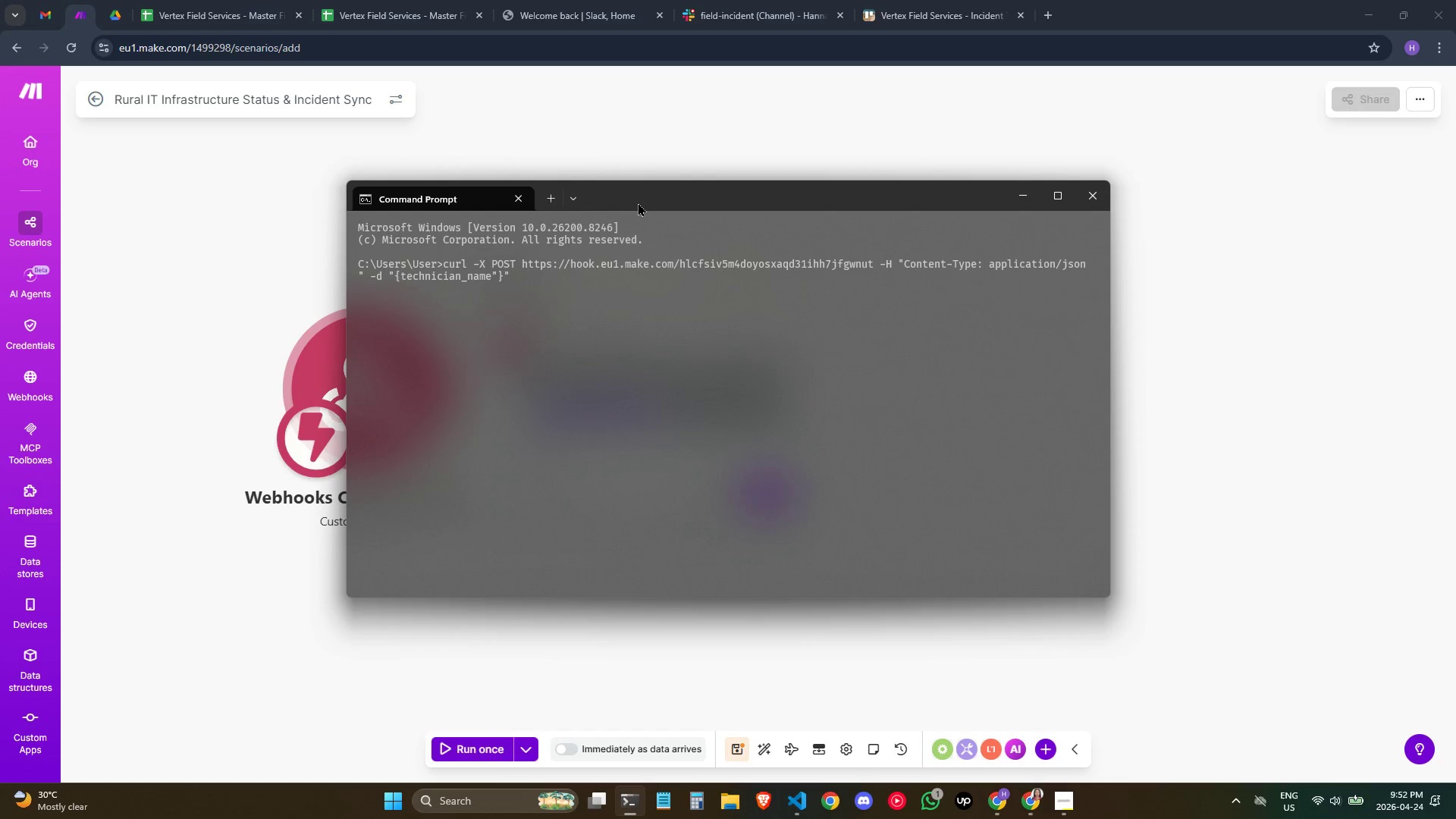 
key(Shift+ShiftRight)
 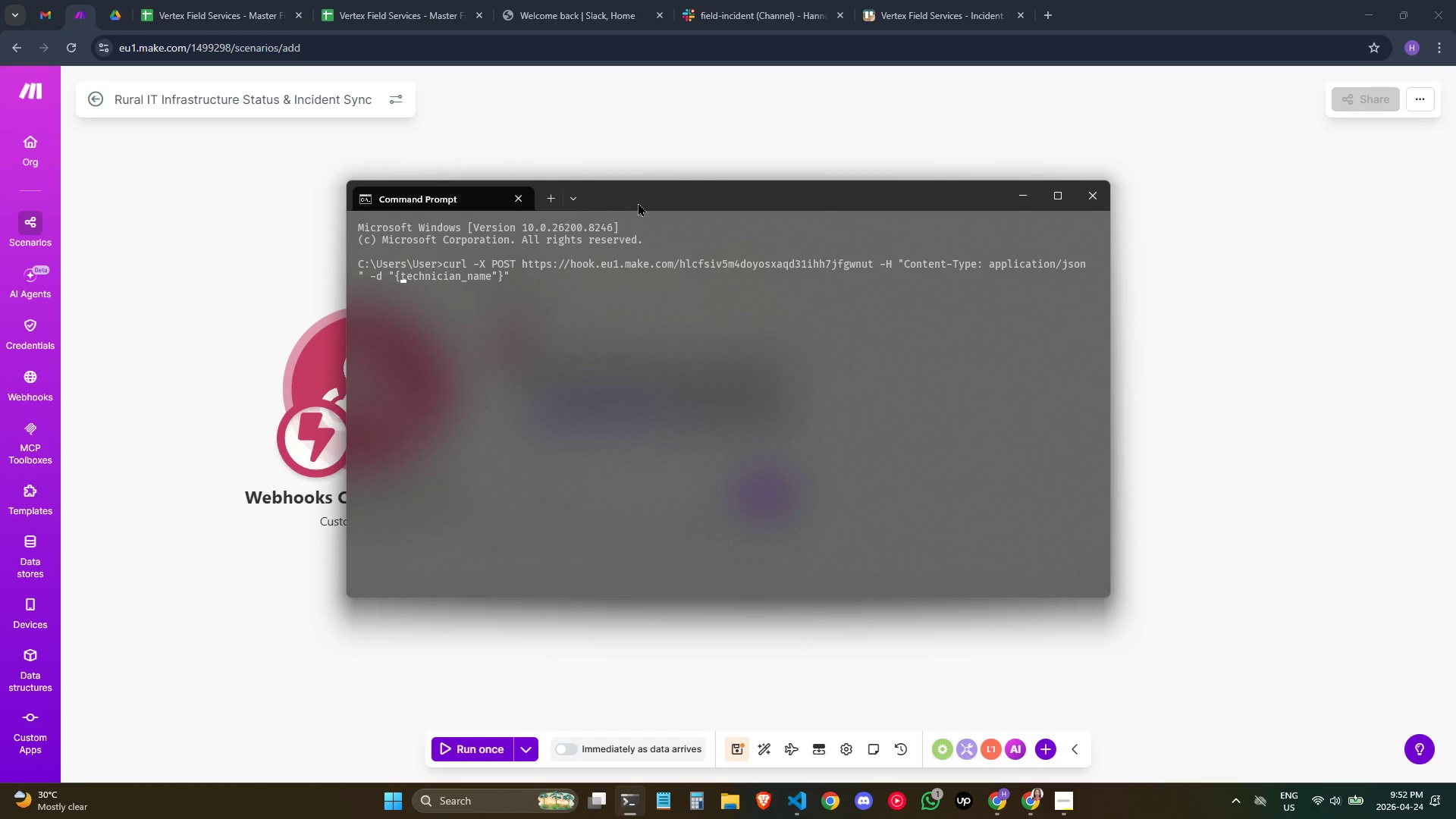 
key(Shift+Quote)
 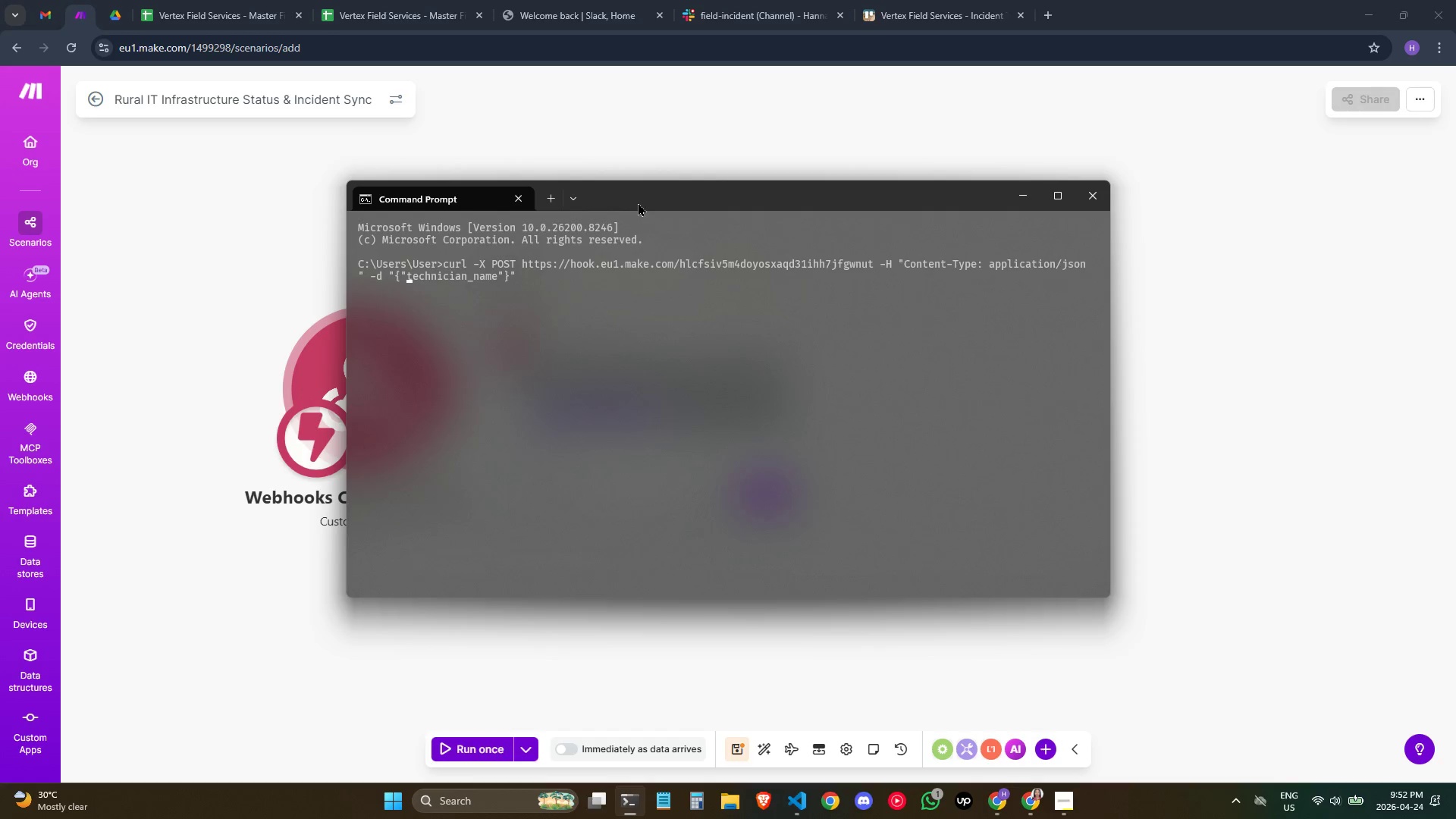 
hold_key(key=ArrowRight, duration=0.75)
 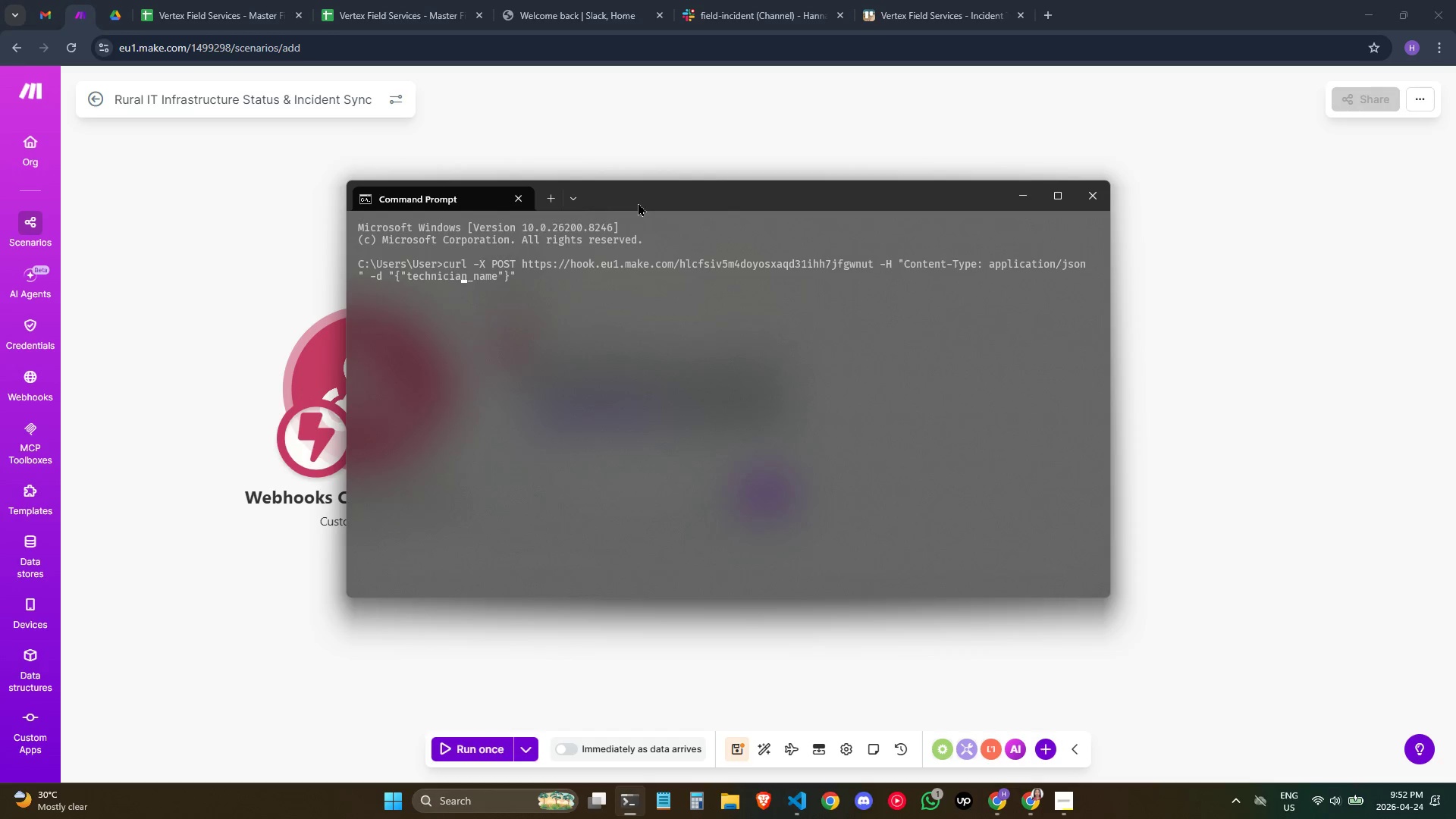 
key(ArrowRight)
 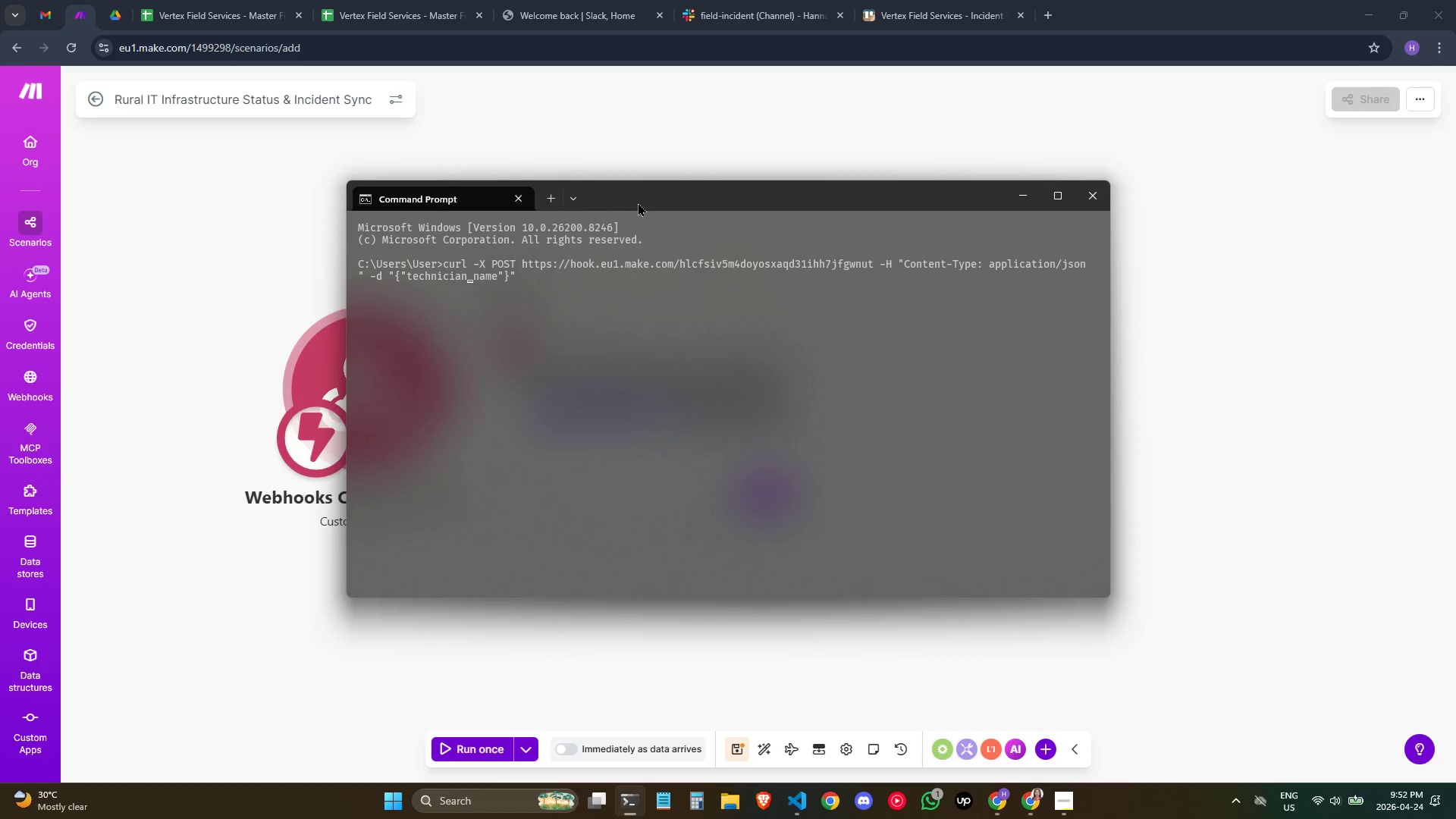 
key(ArrowRight)
 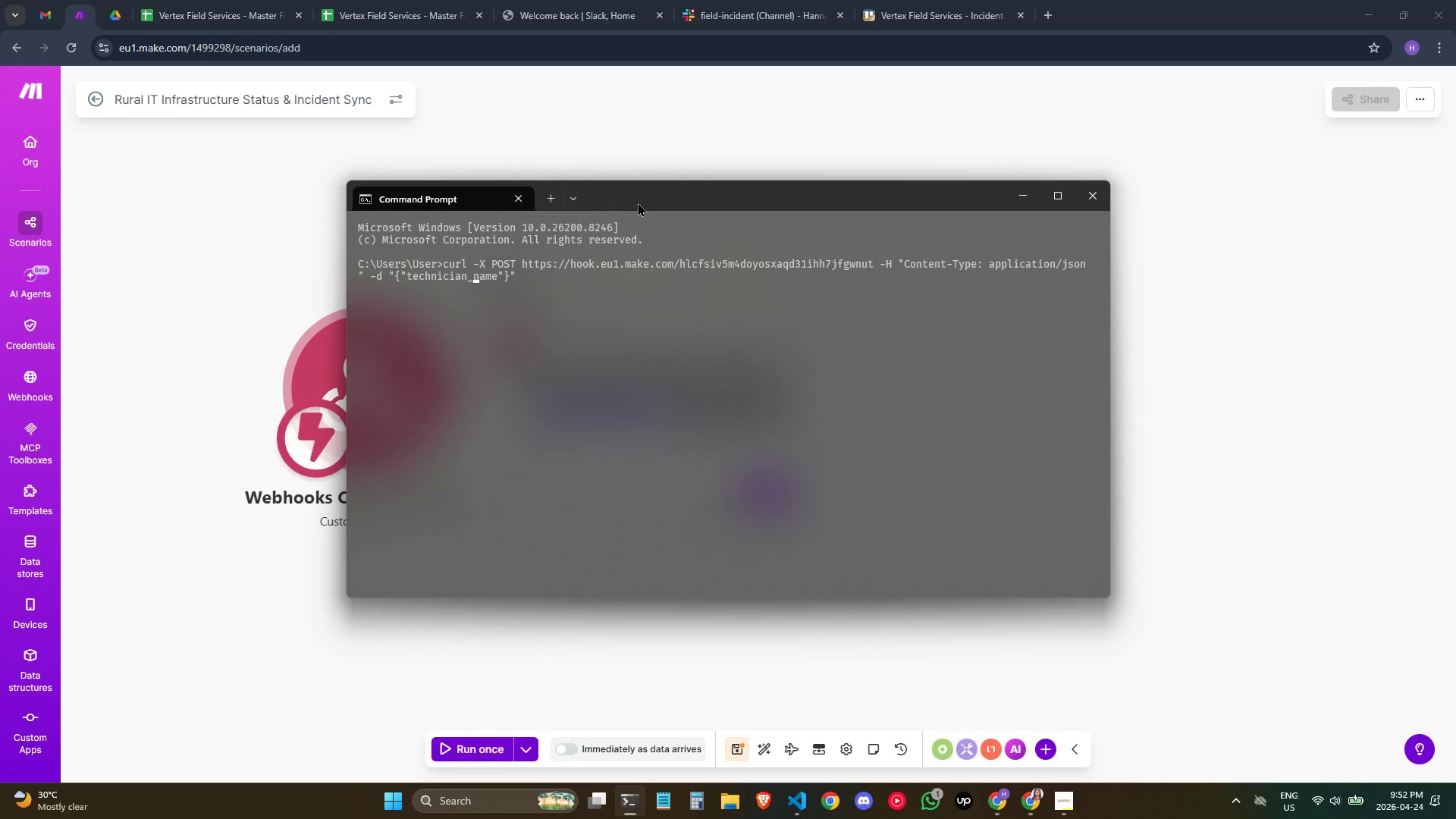 
key(ArrowRight)
 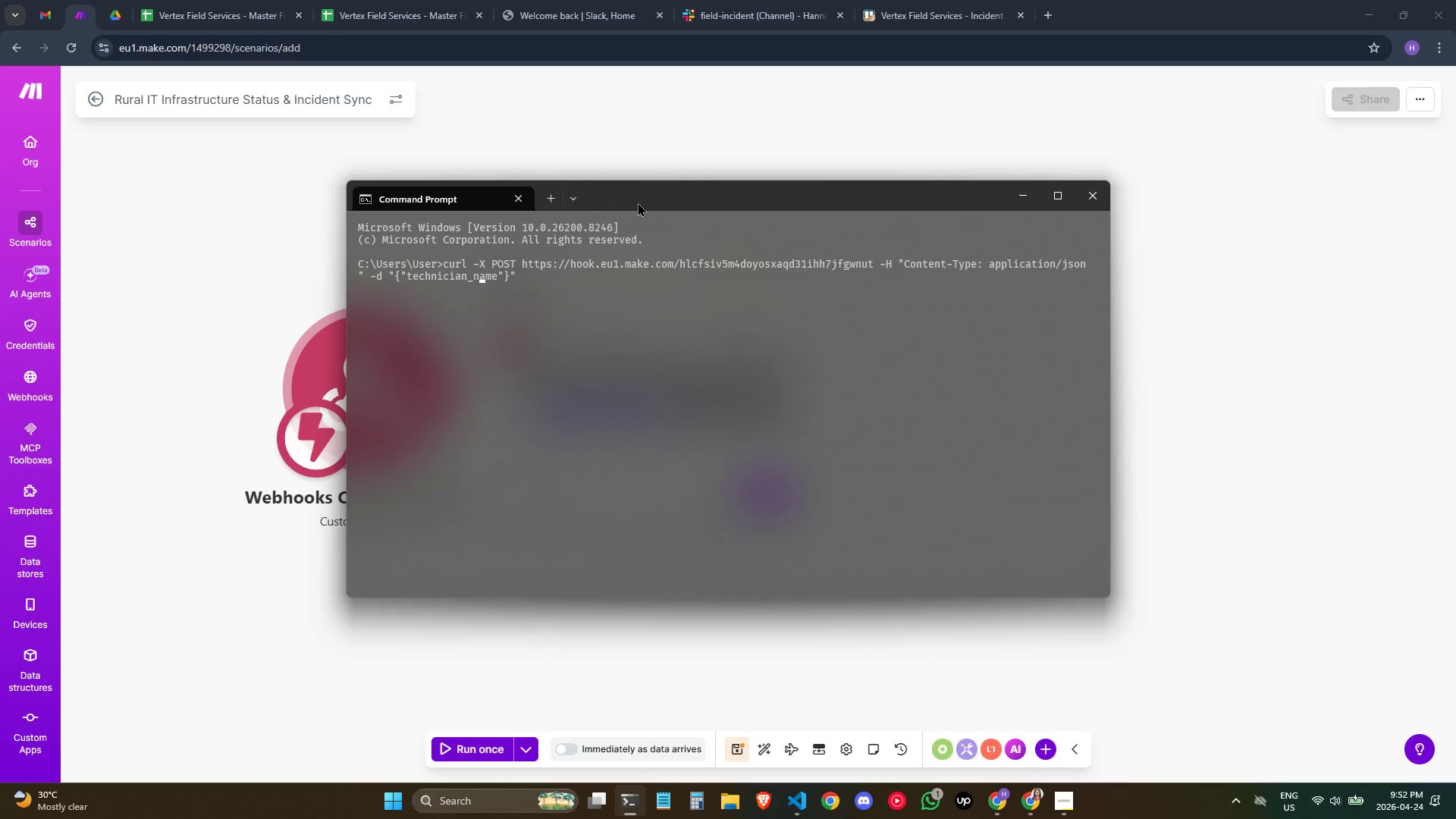 
key(ArrowRight)
 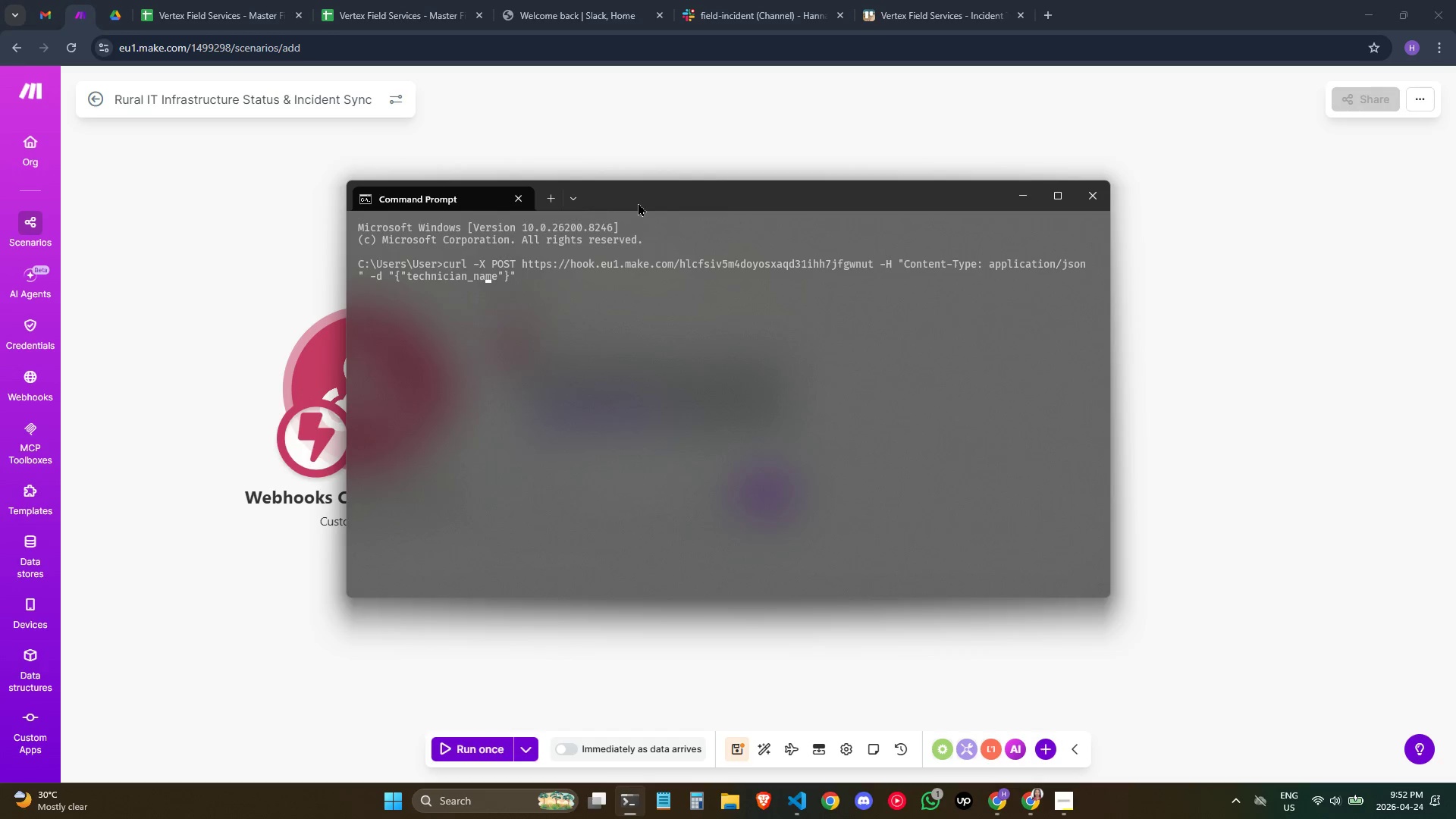 
key(ArrowRight)
 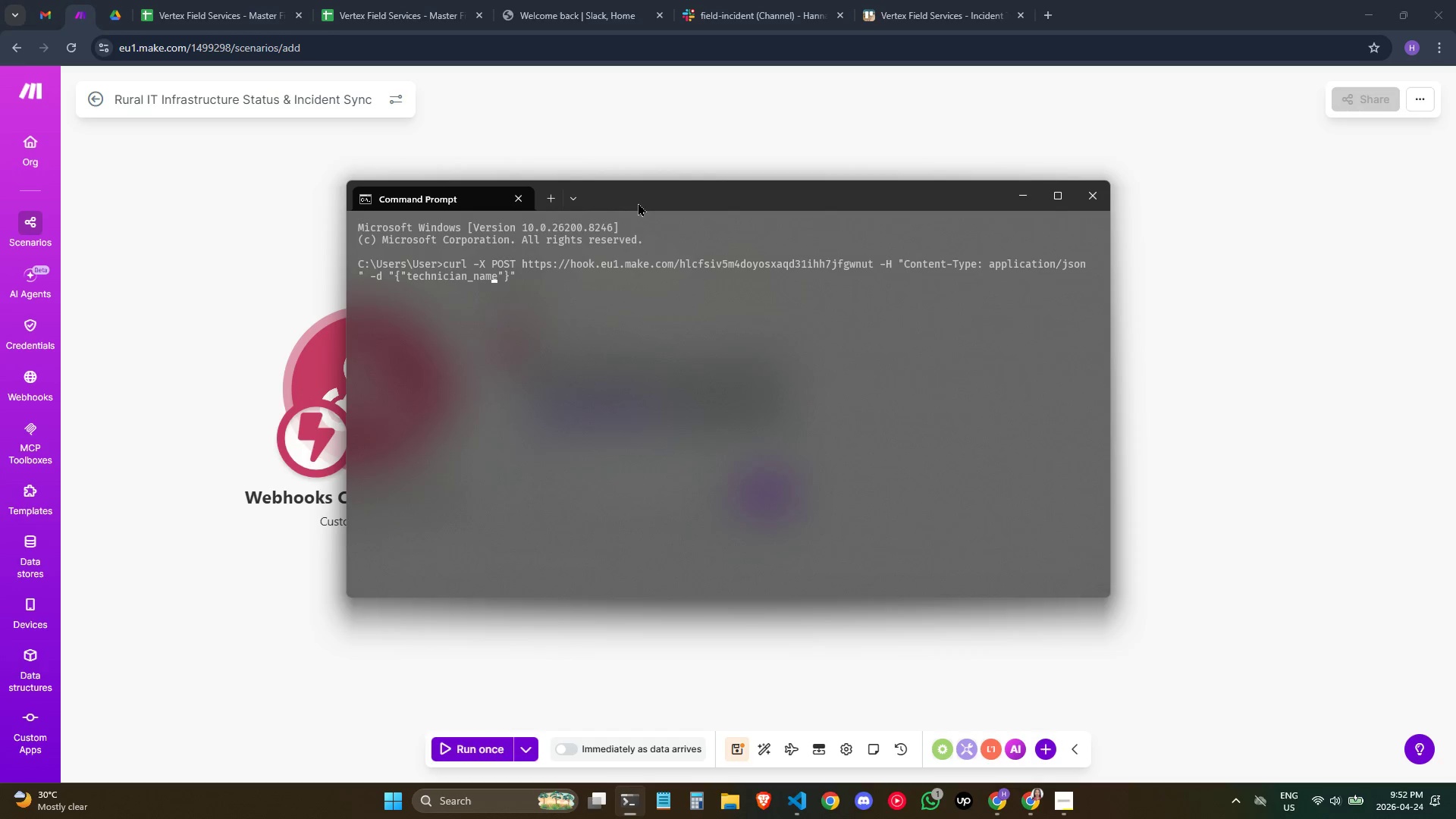 
key(ArrowRight)
 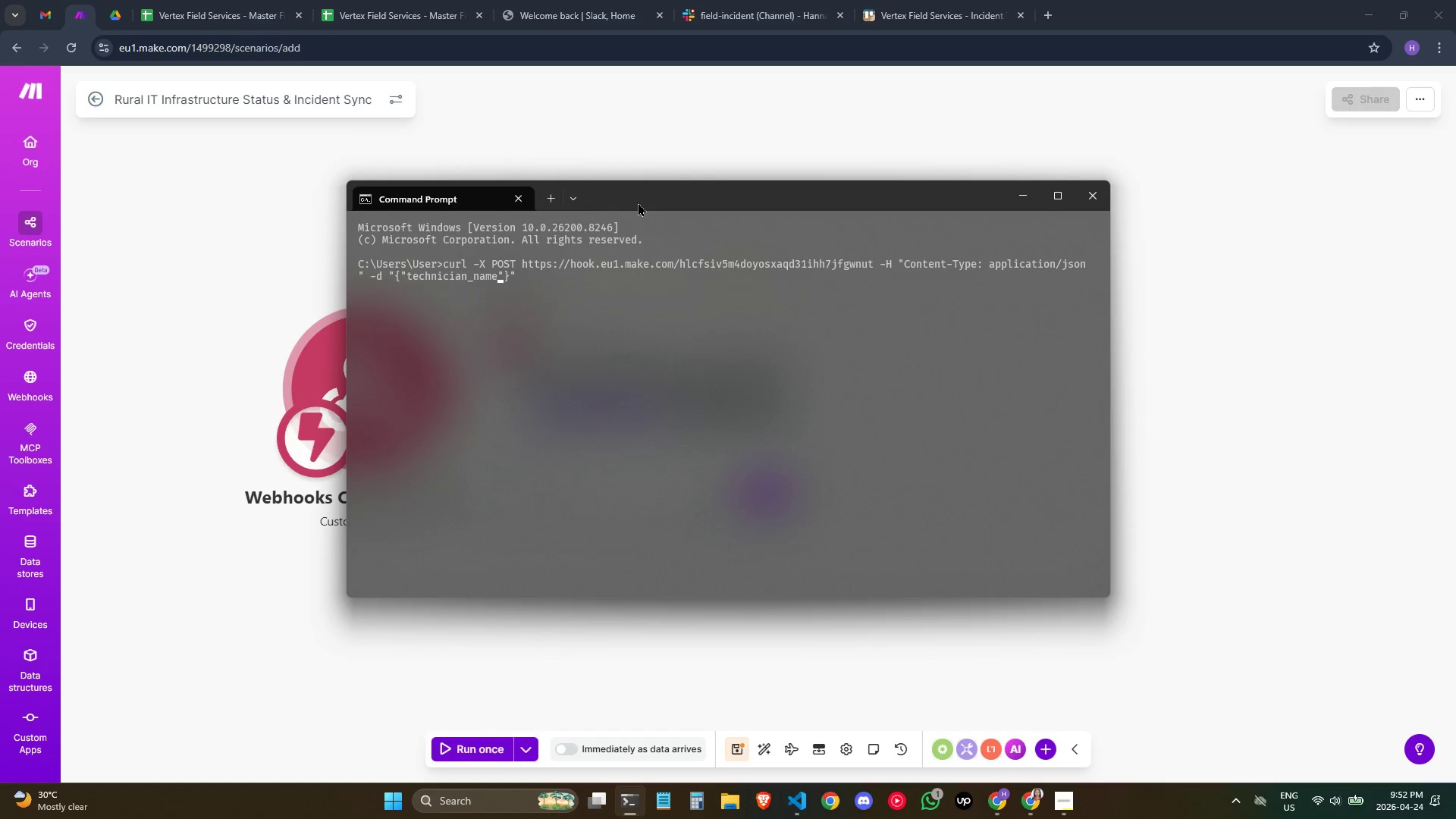 
key(ArrowRight)
 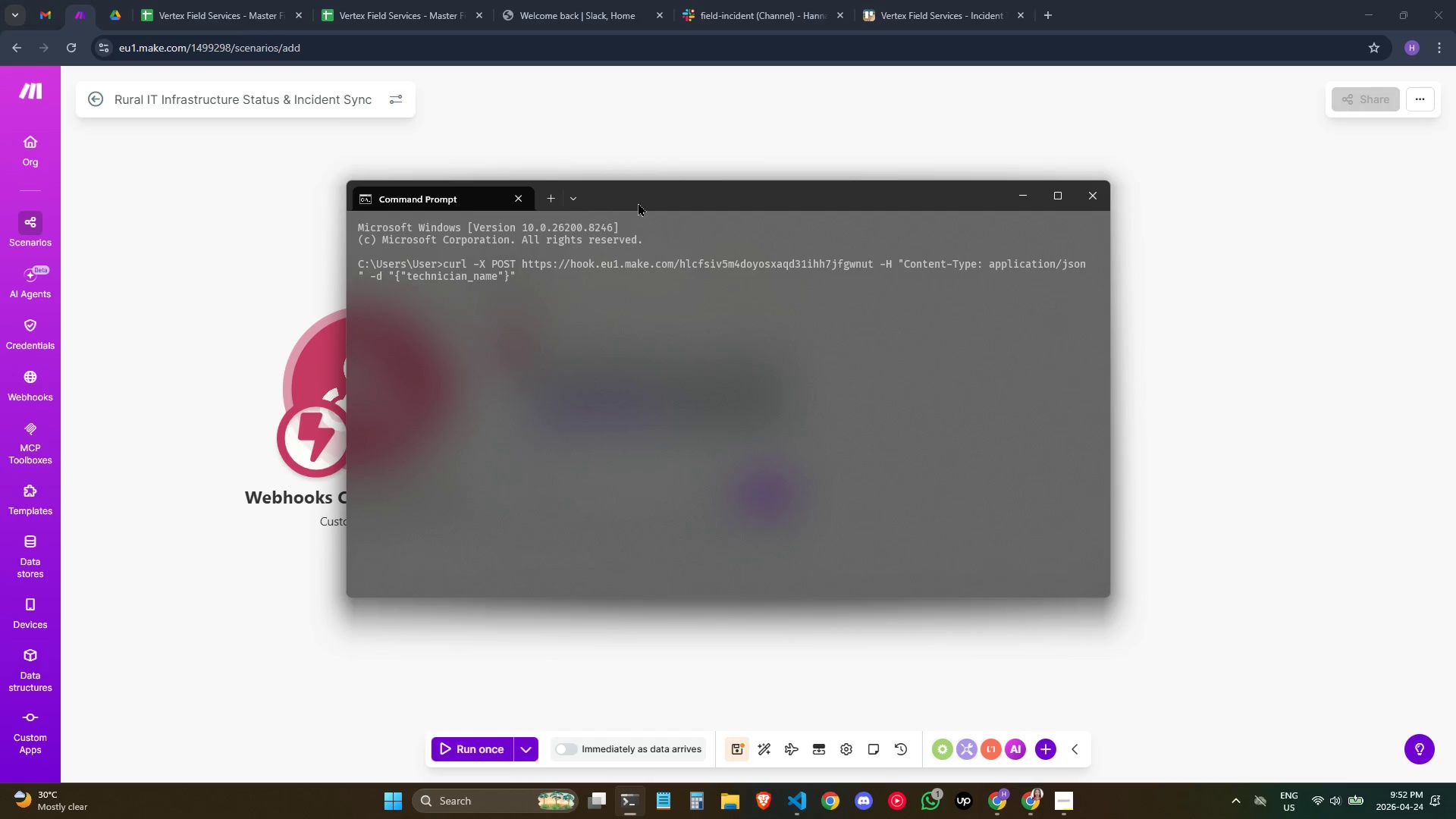 
key(ArrowUp)
 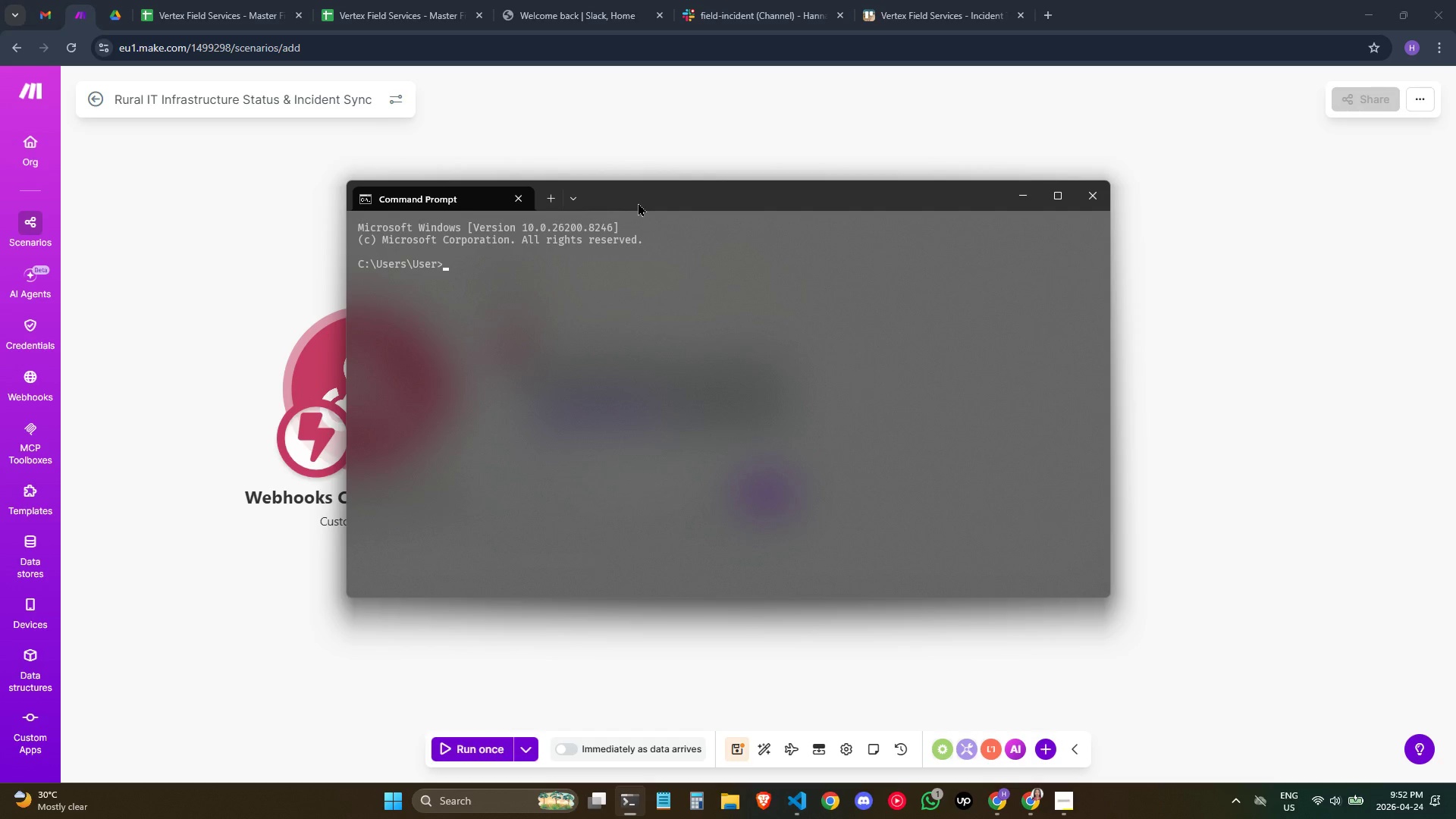 
key(ArrowDown)
 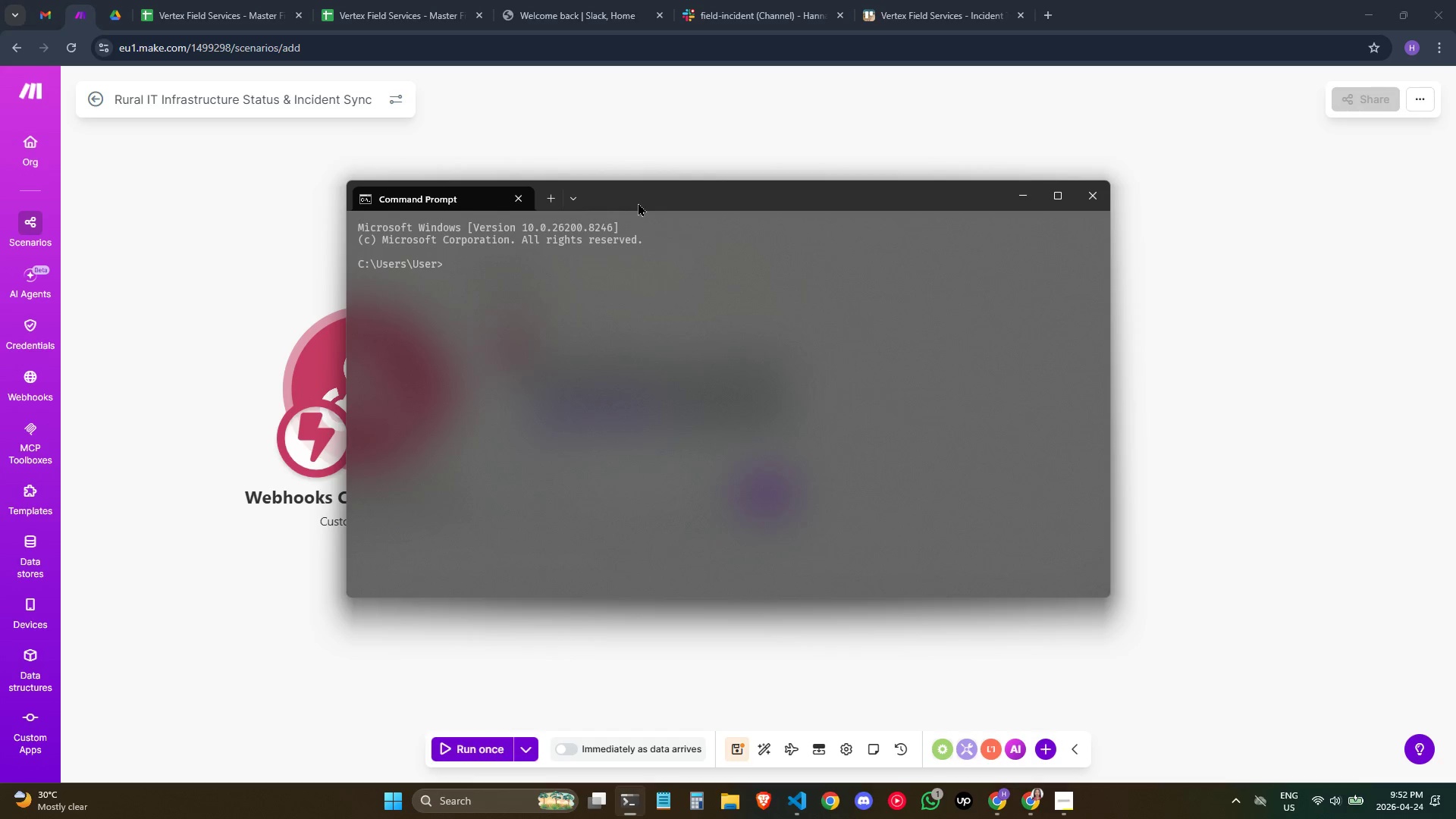 
wait(6.0)
 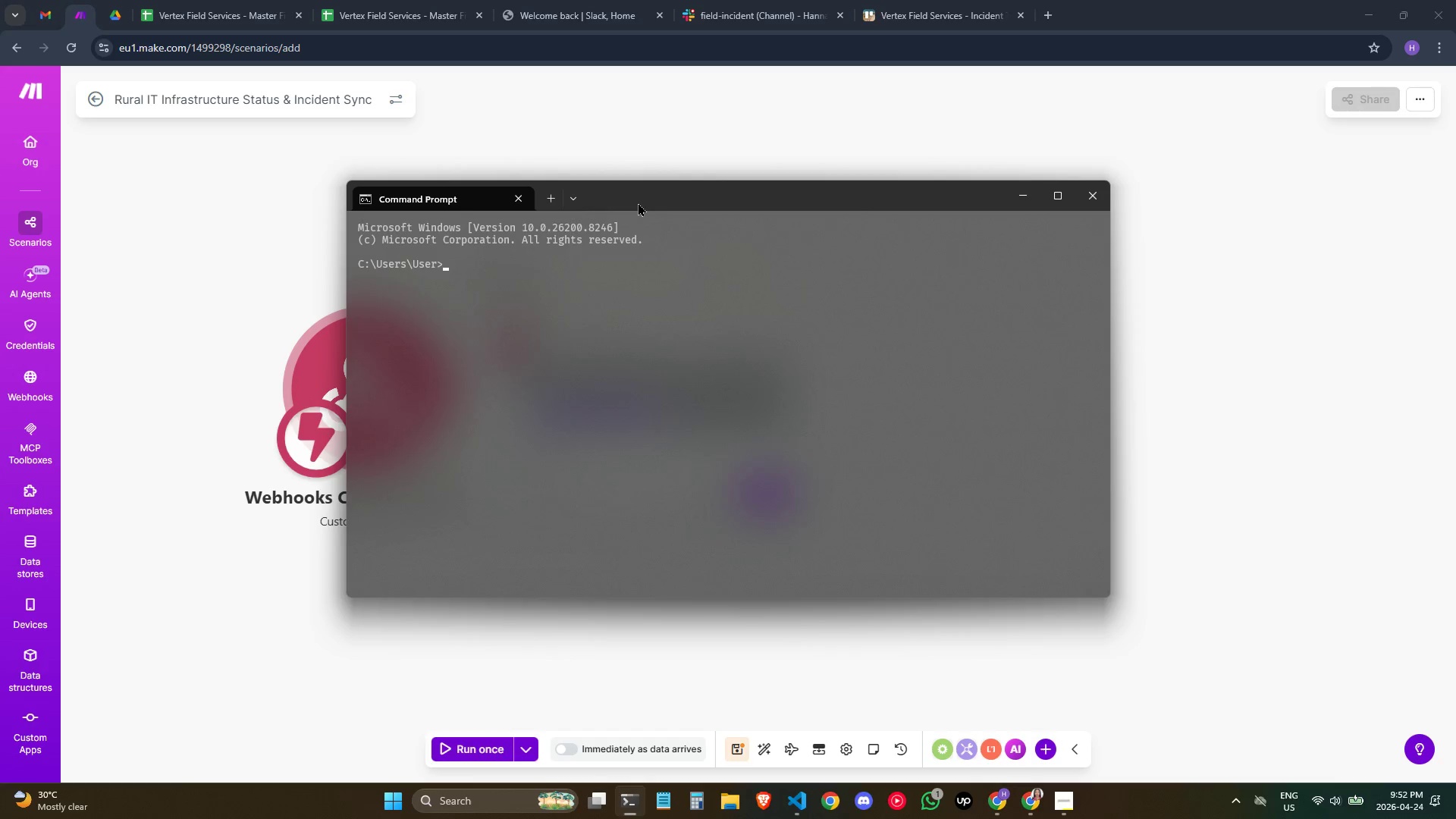 
key(ArrowUp)
 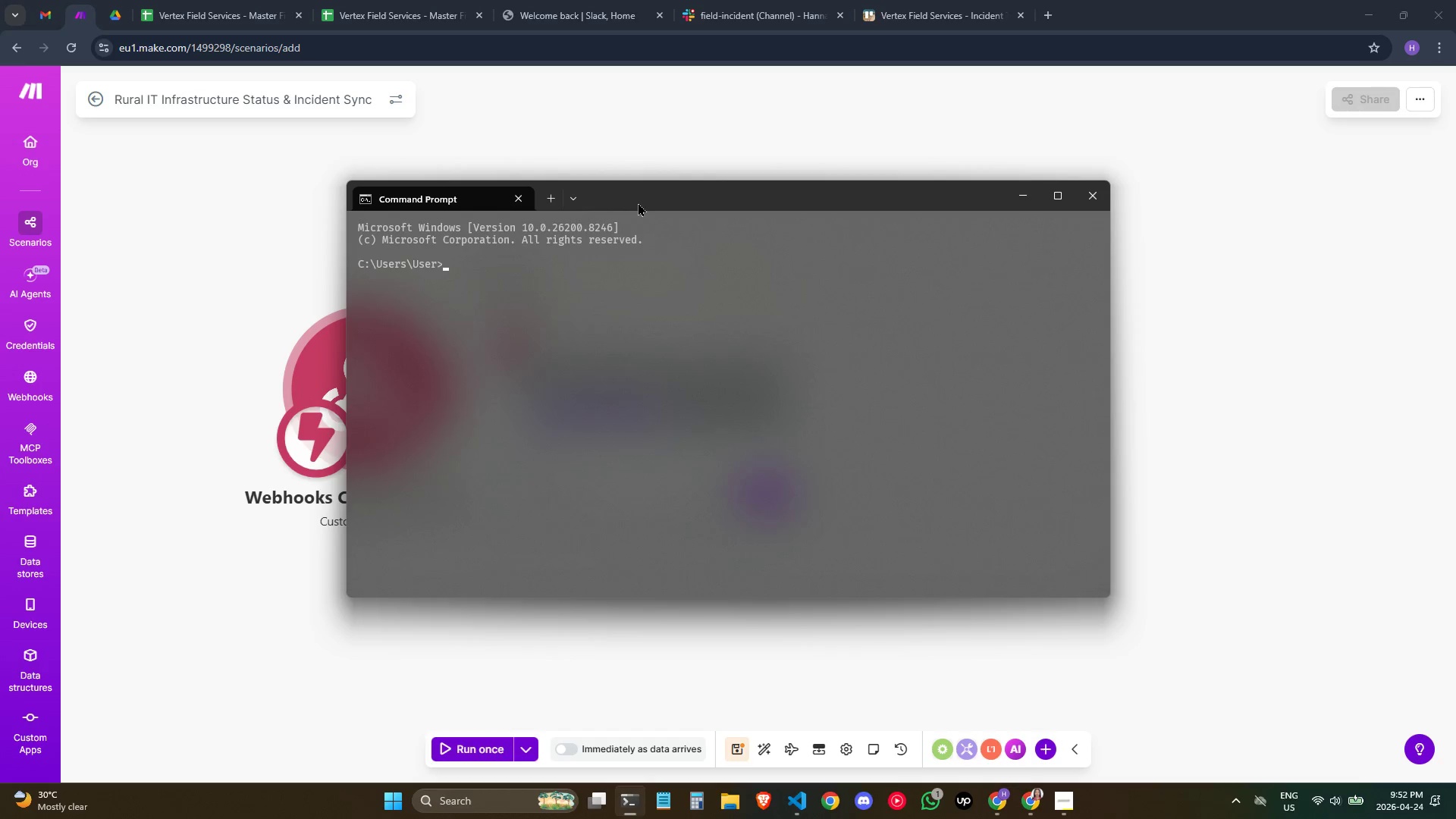 
key(ArrowUp)
 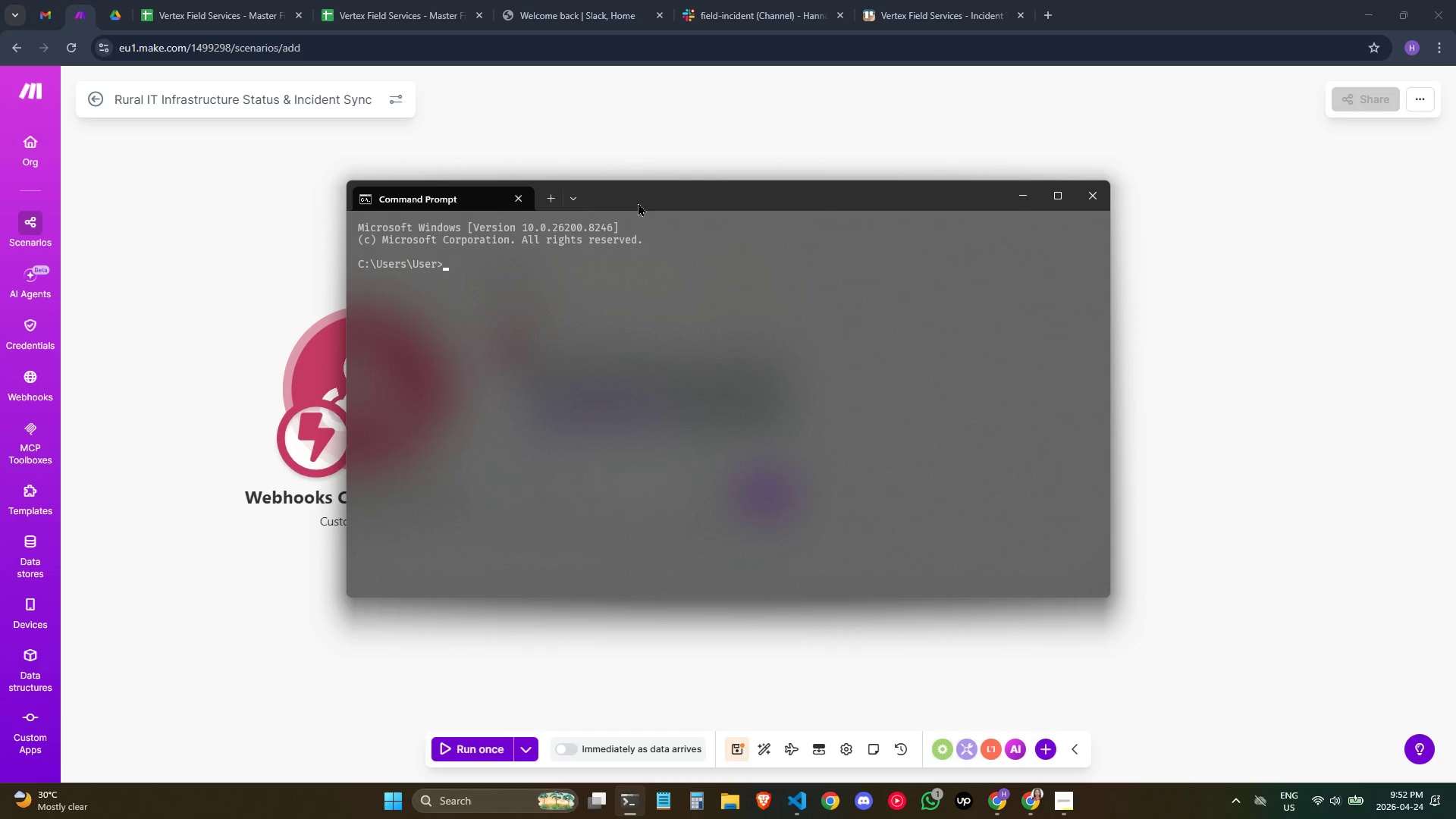 
key(ArrowDown)
 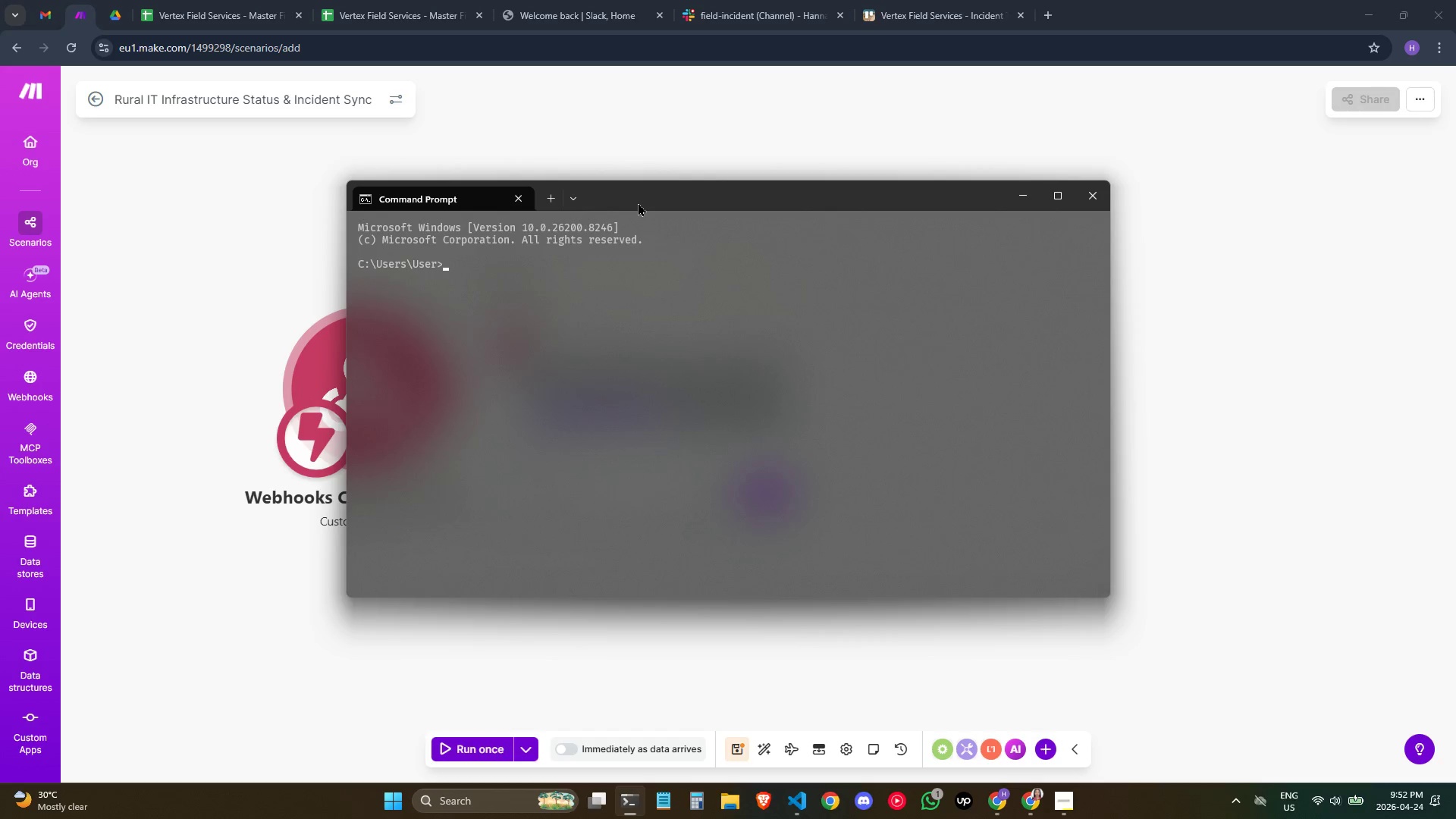 
key(ArrowUp)
 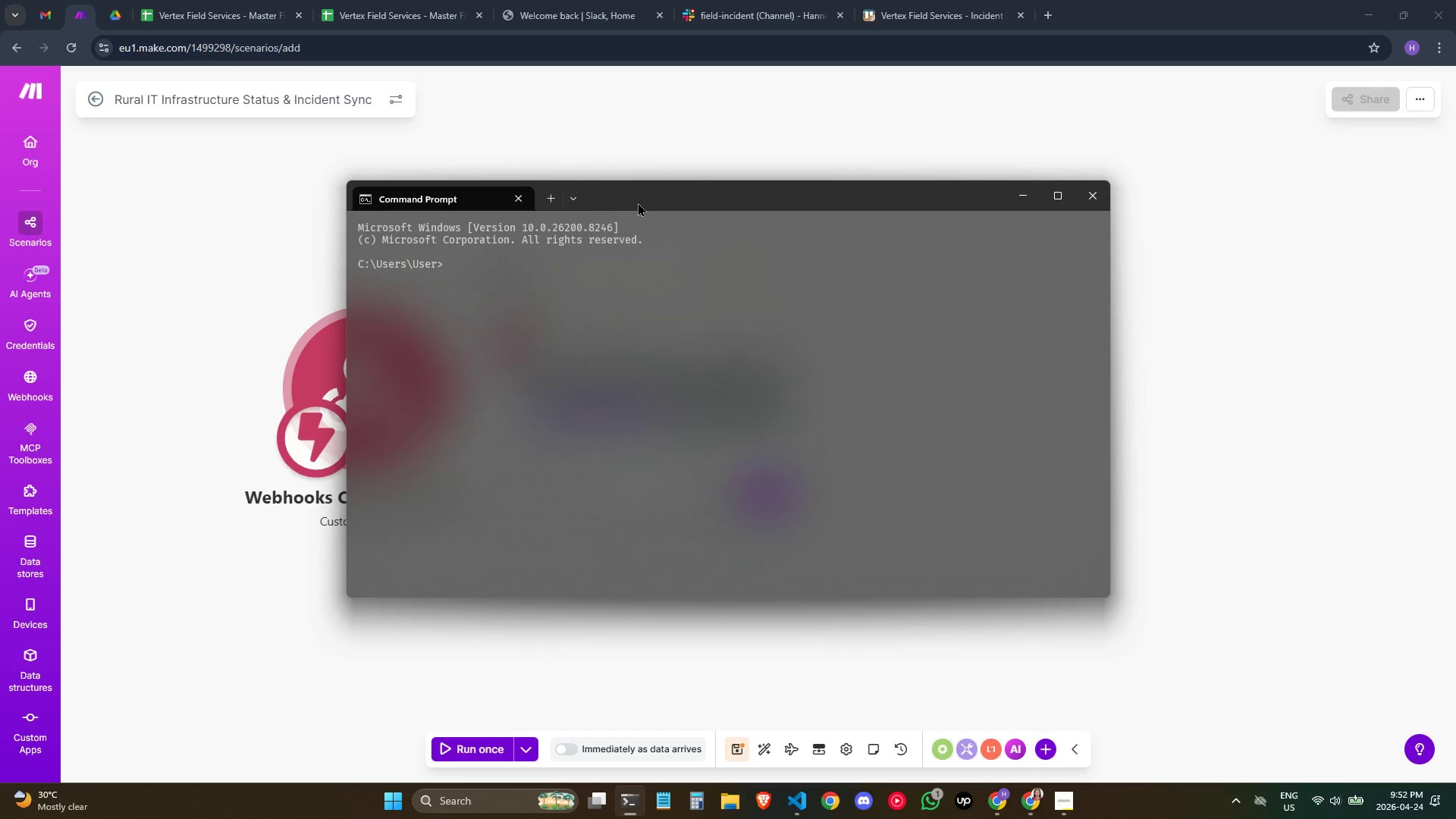 
wait(6.11)
 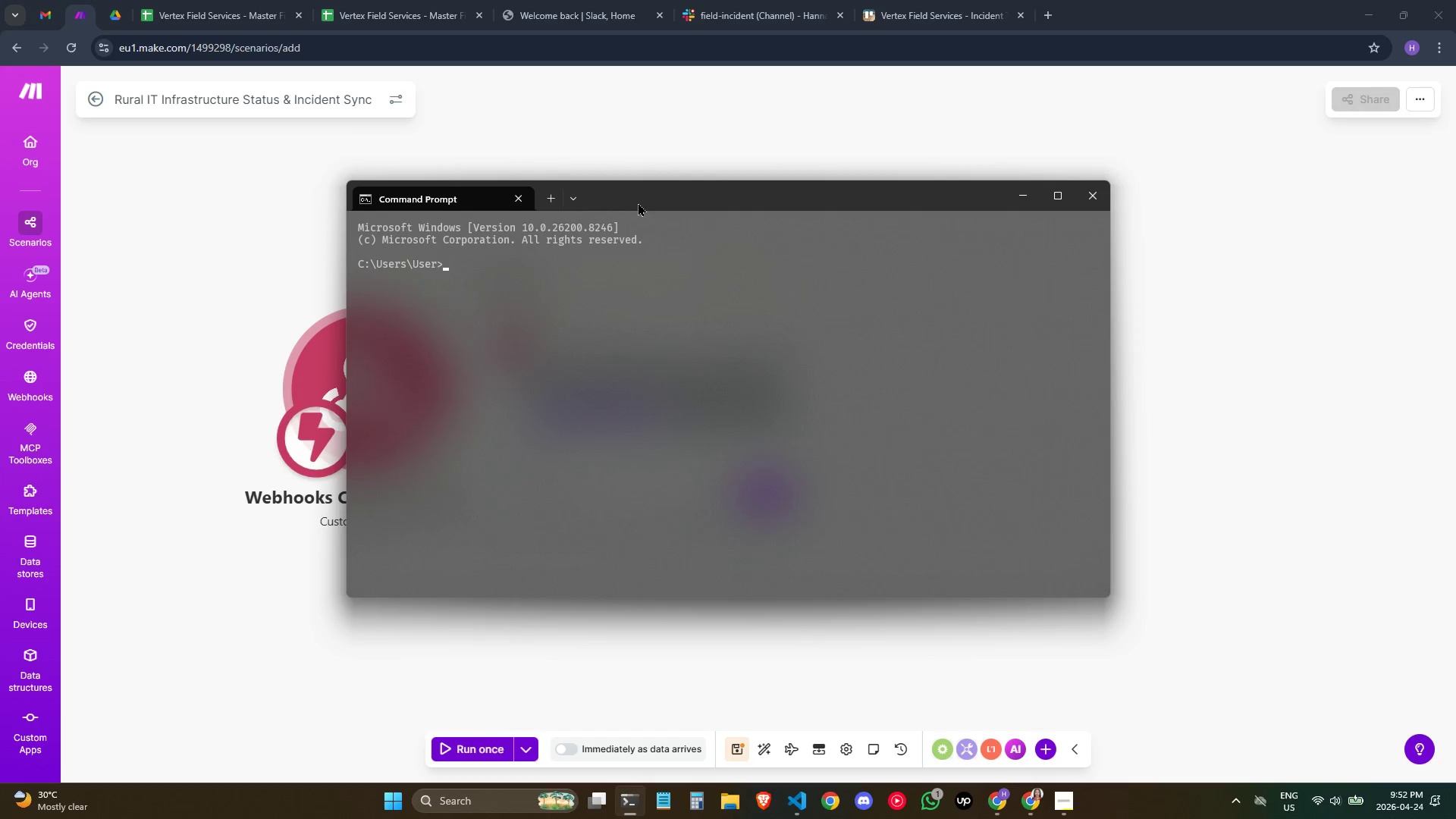 
key(ArrowDown)
 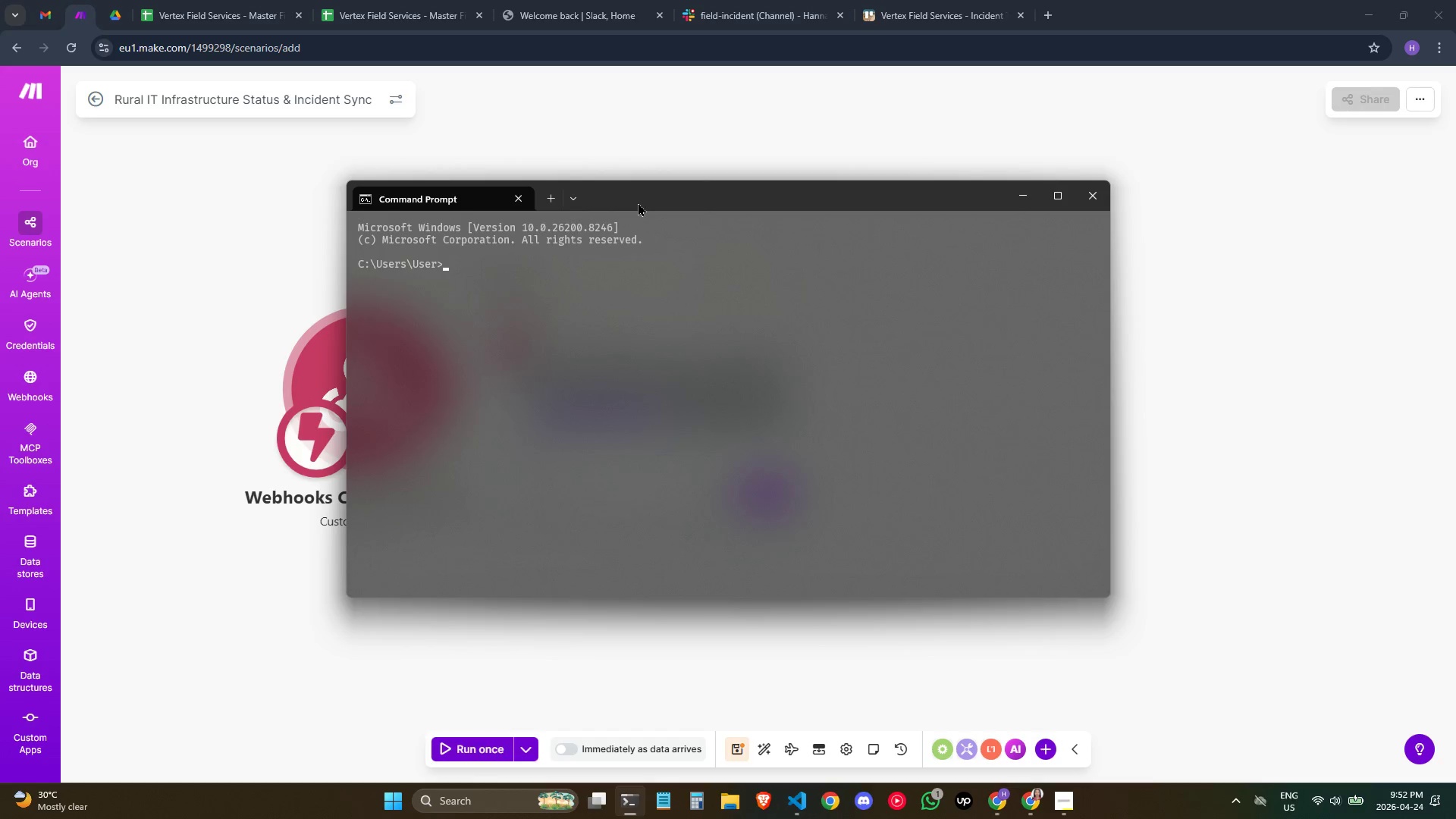 
key(ArrowUp)
 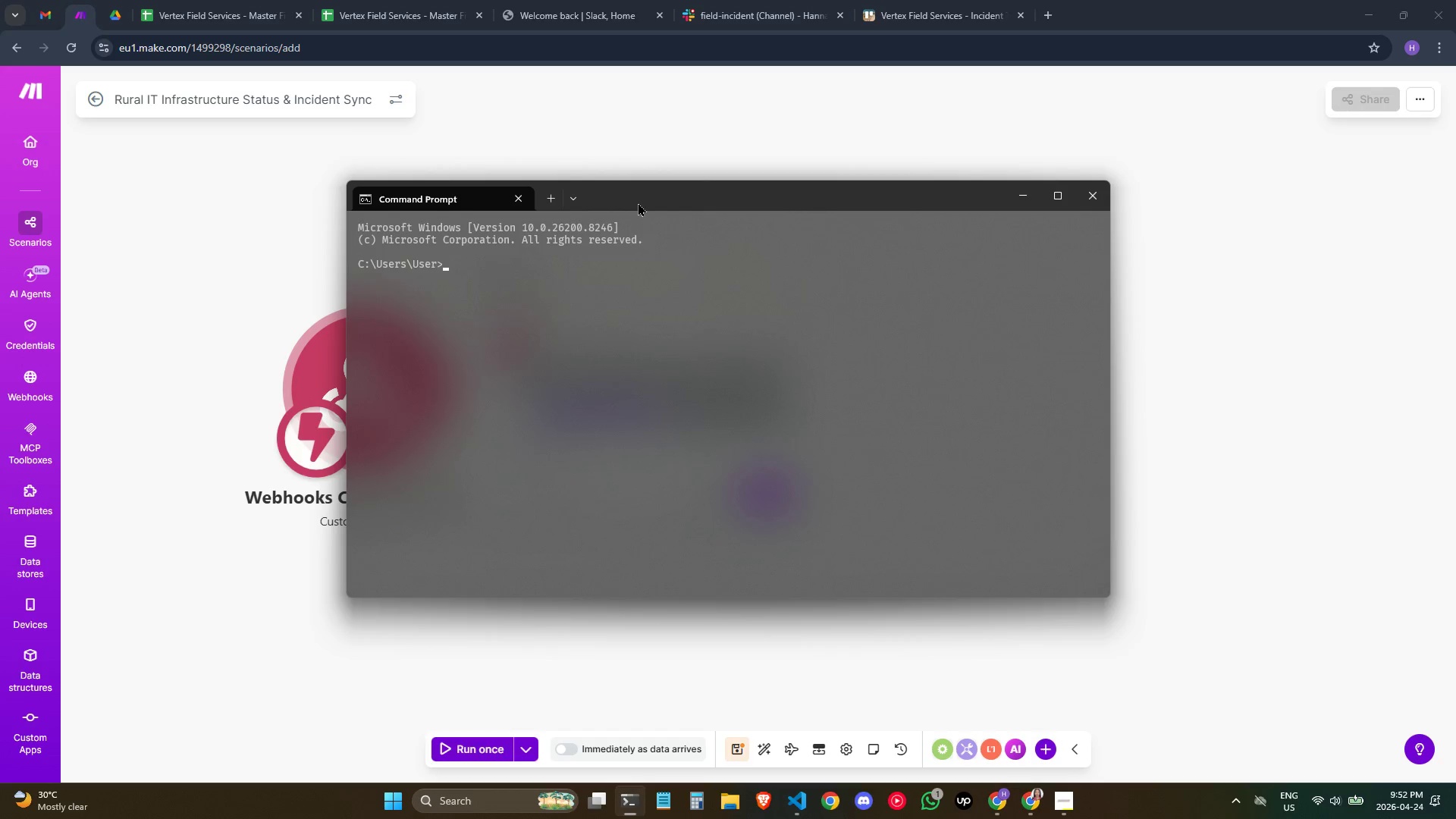 
key(ArrowUp)
 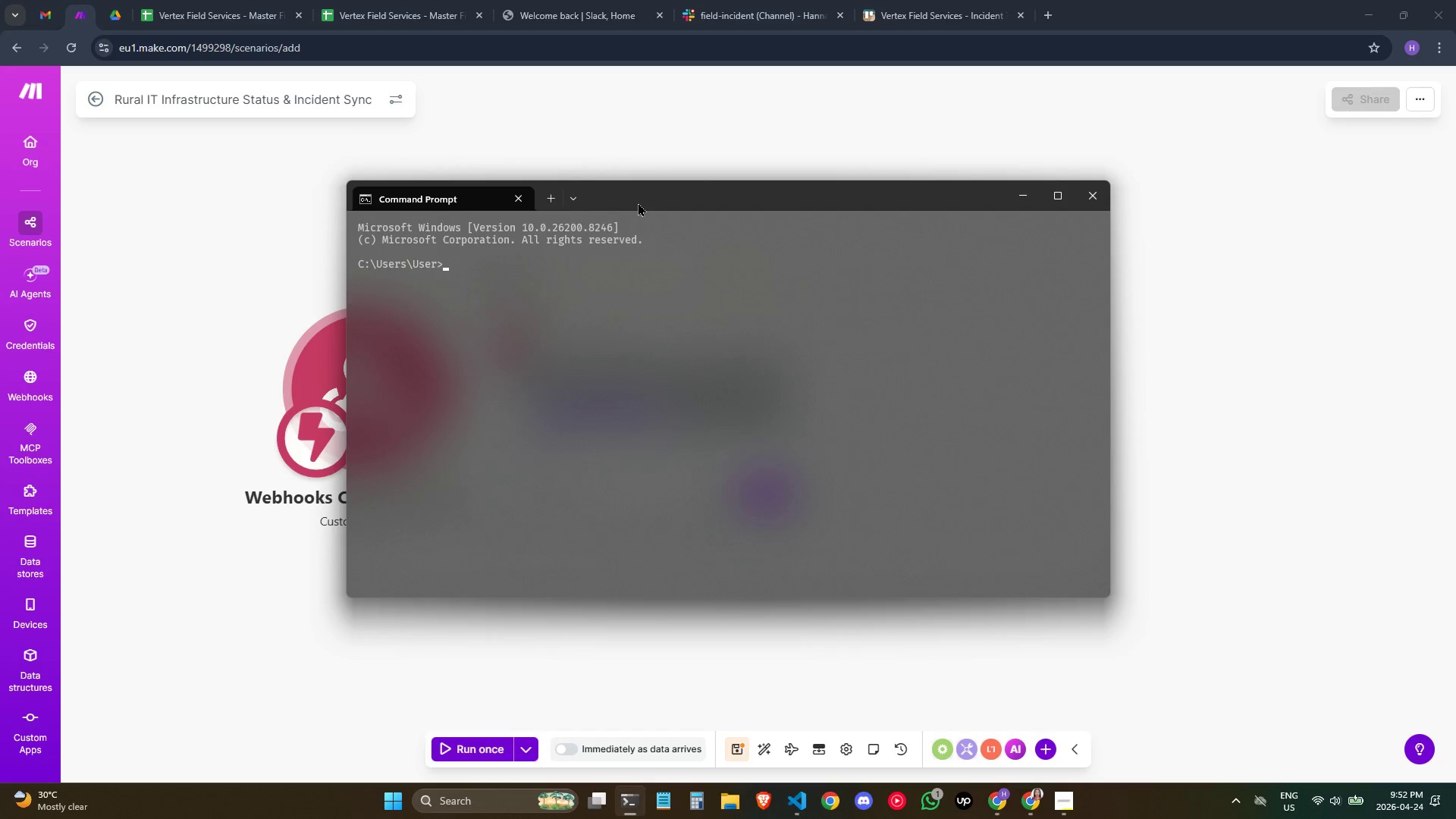 
key(ArrowUp)
 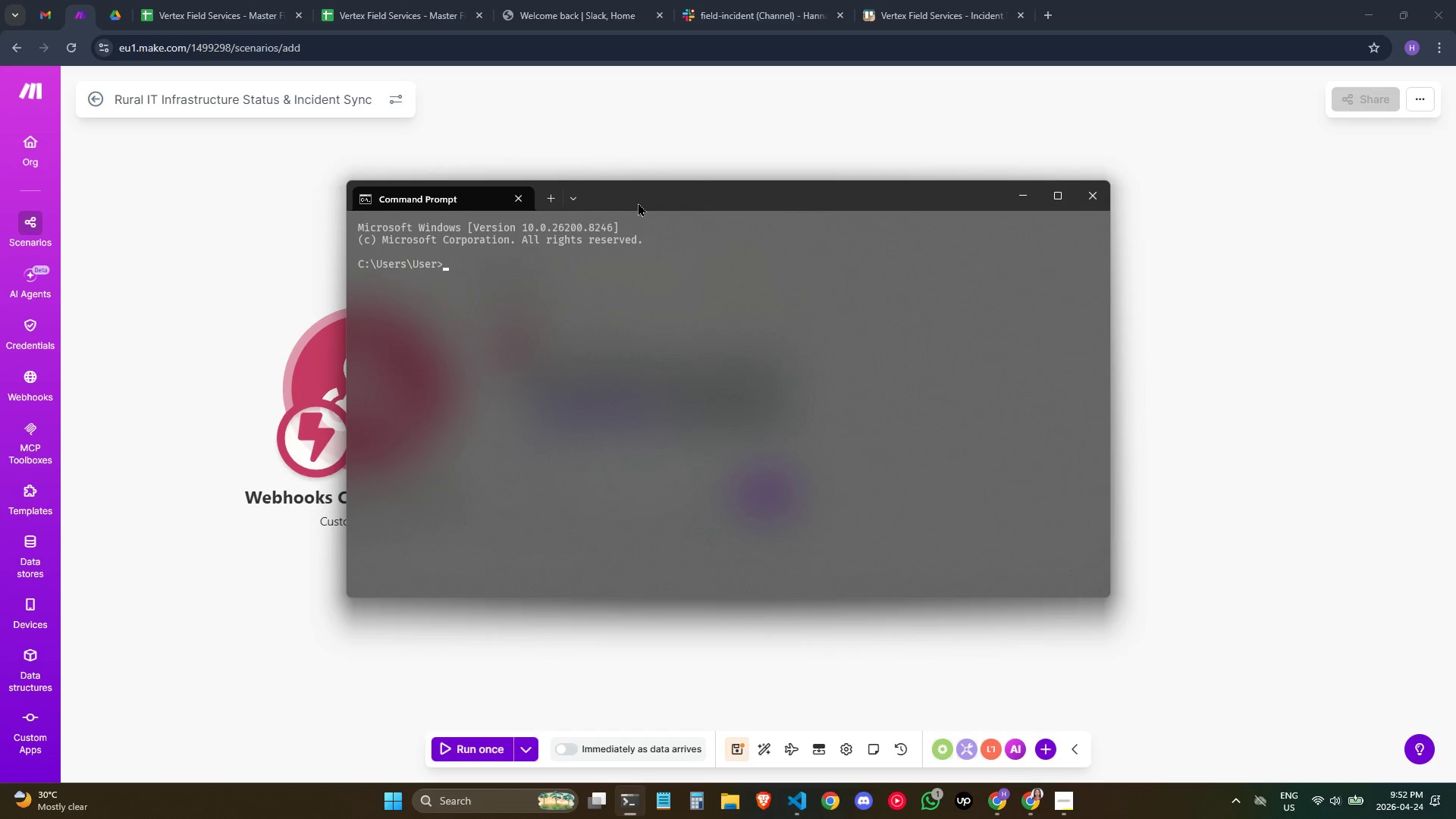 
key(ArrowUp)
 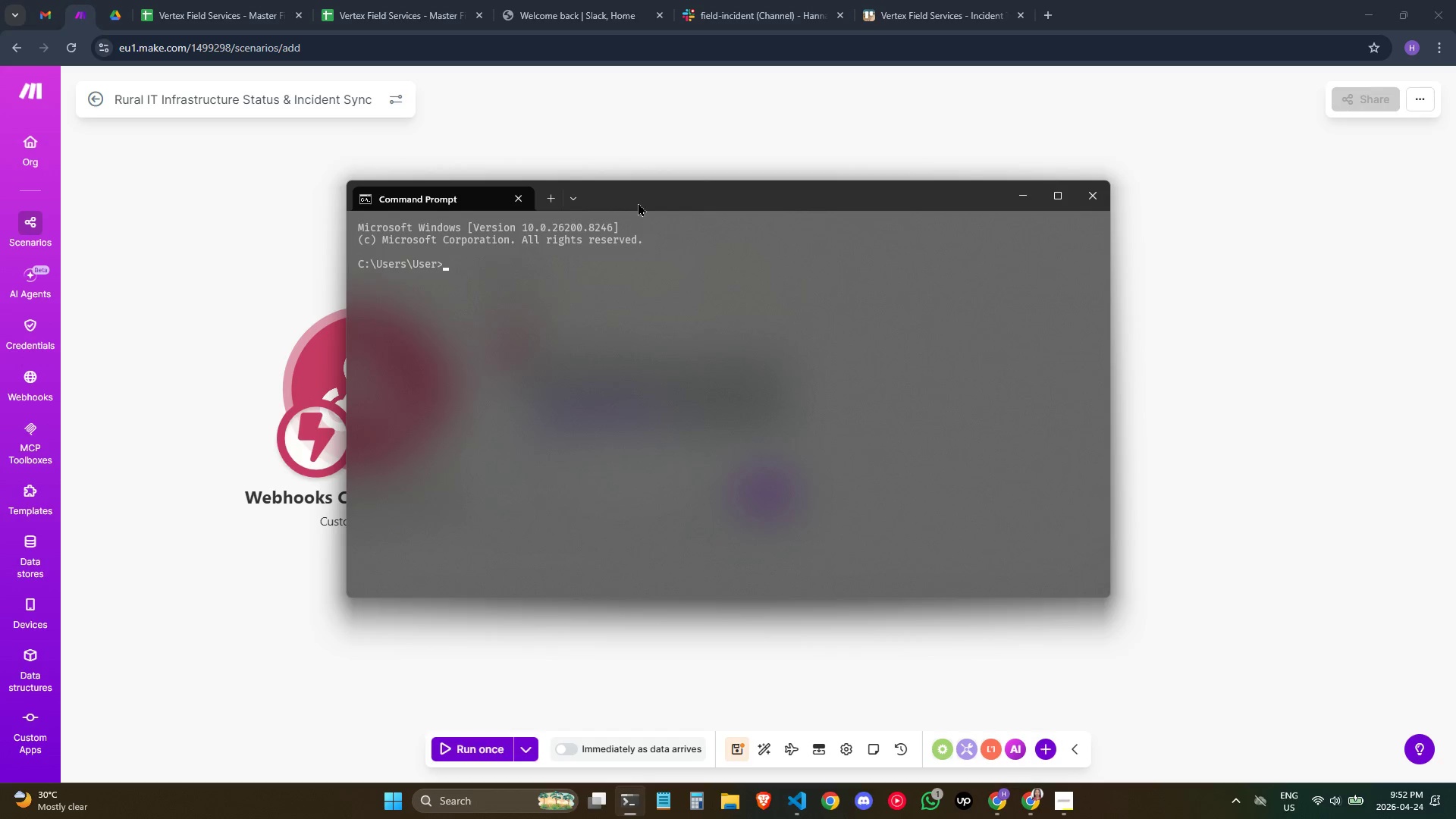 
key(ArrowUp)
 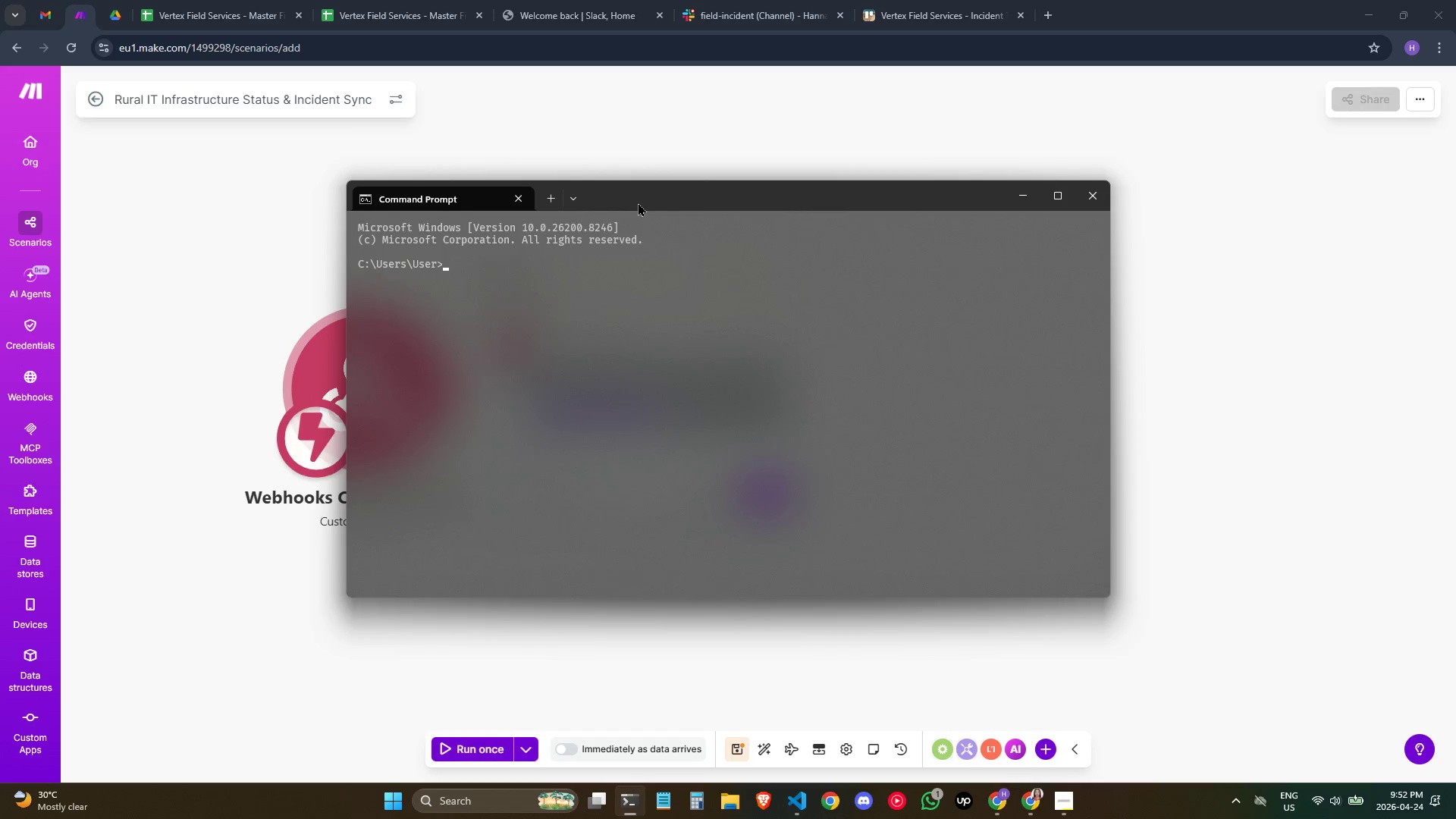 
key(ArrowUp)
 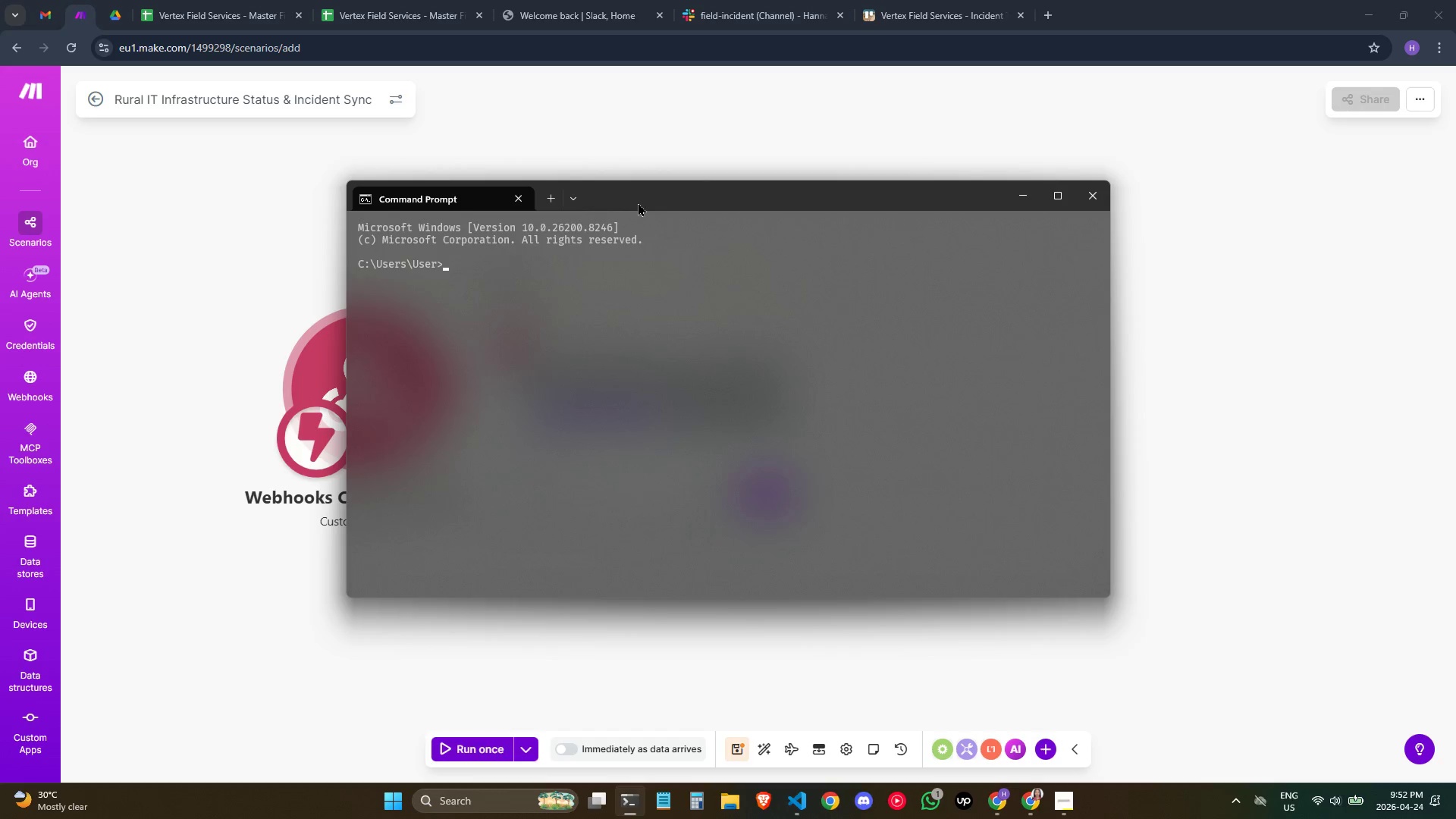 
key(ArrowDown)
 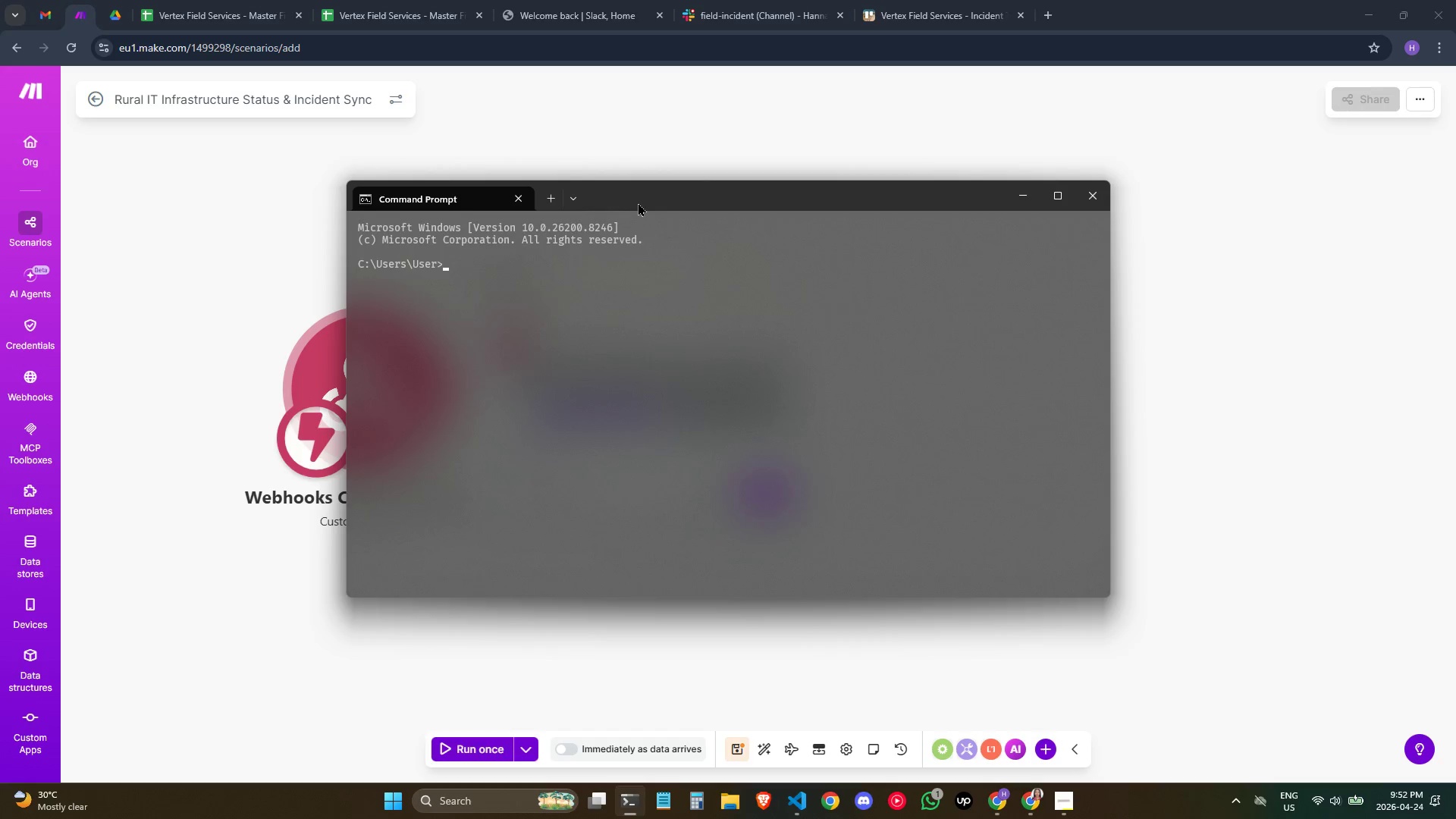 
key(ArrowUp)
 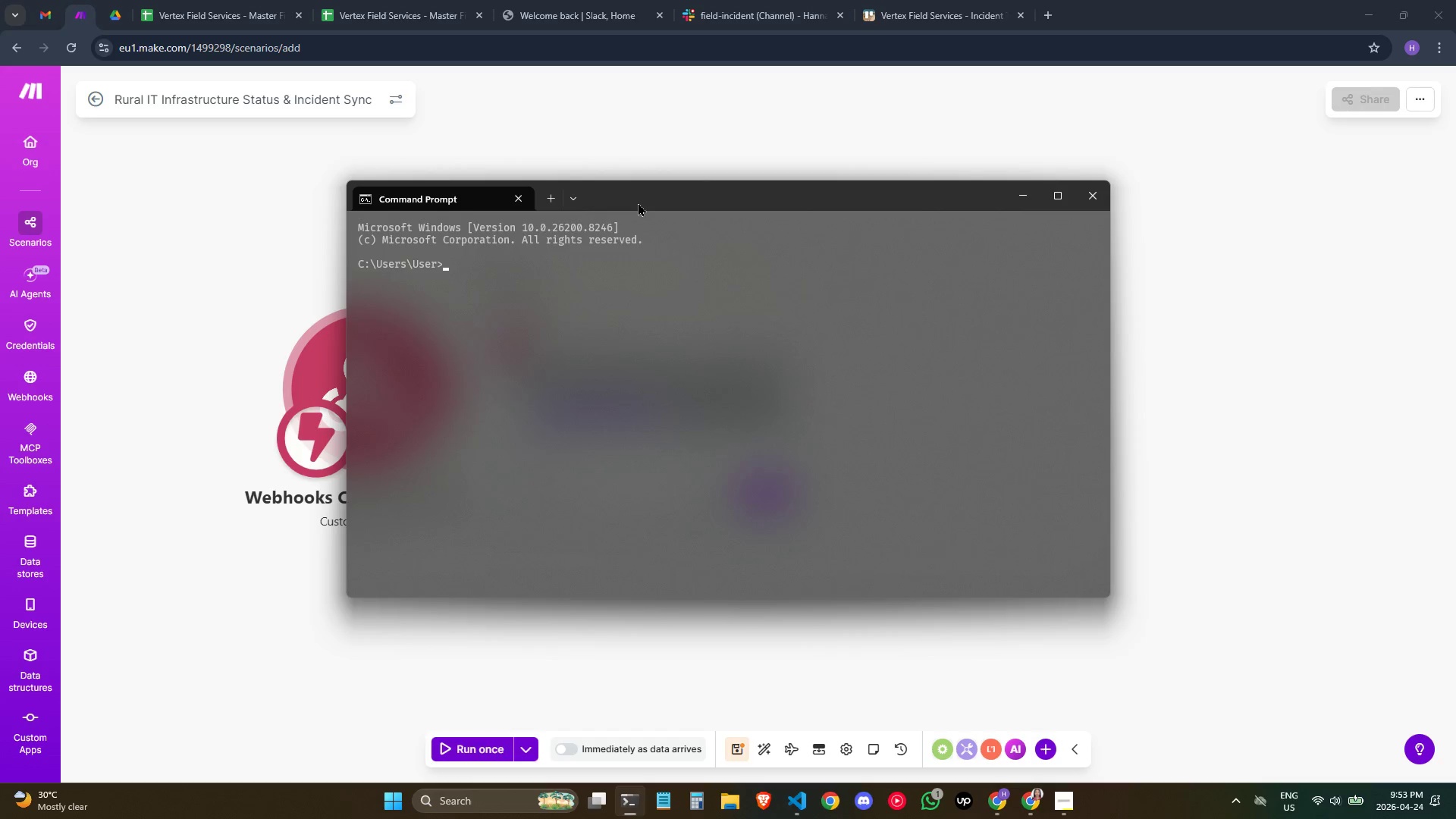 
key(ArrowDown)
 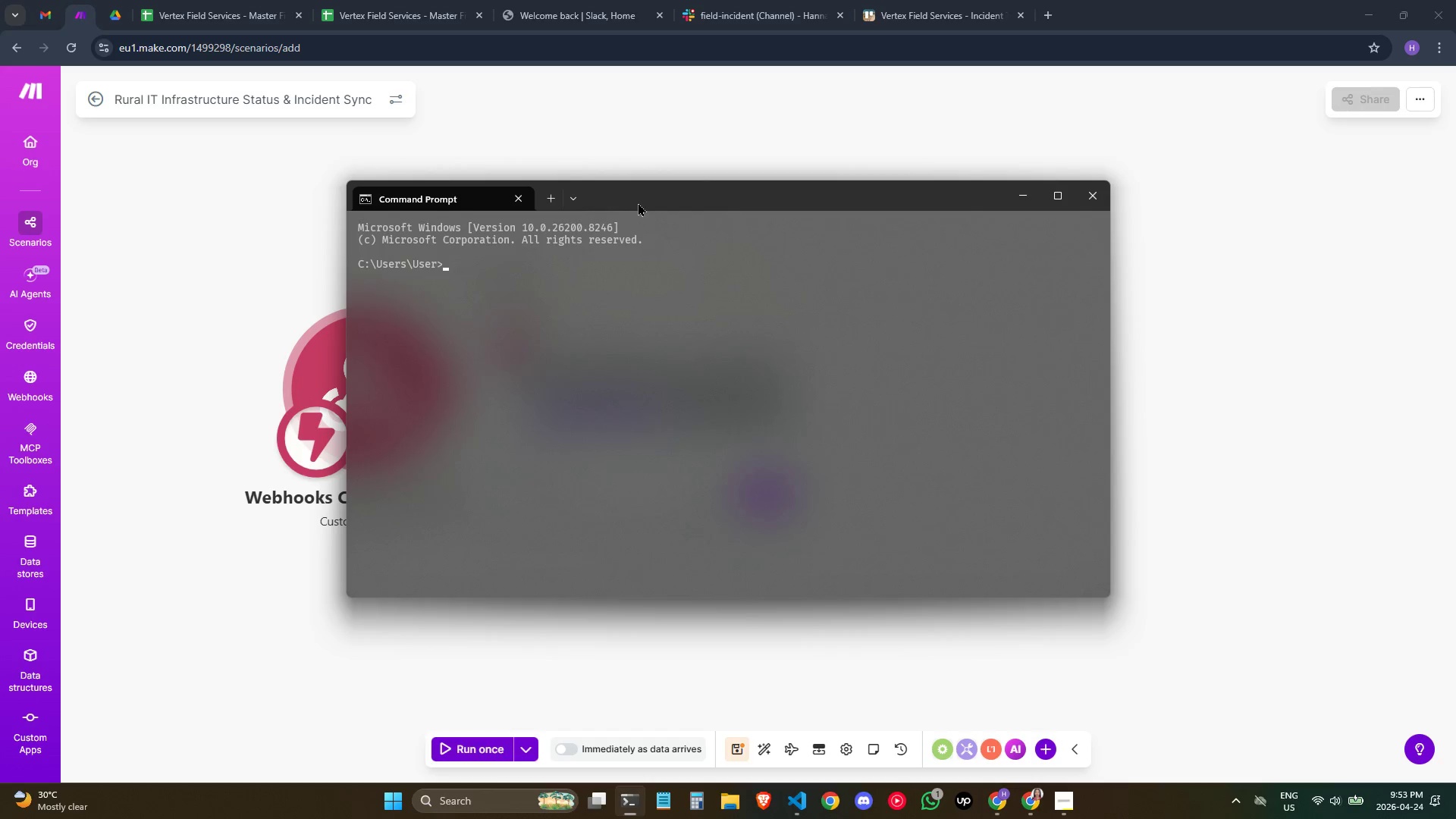 
key(ArrowUp)
 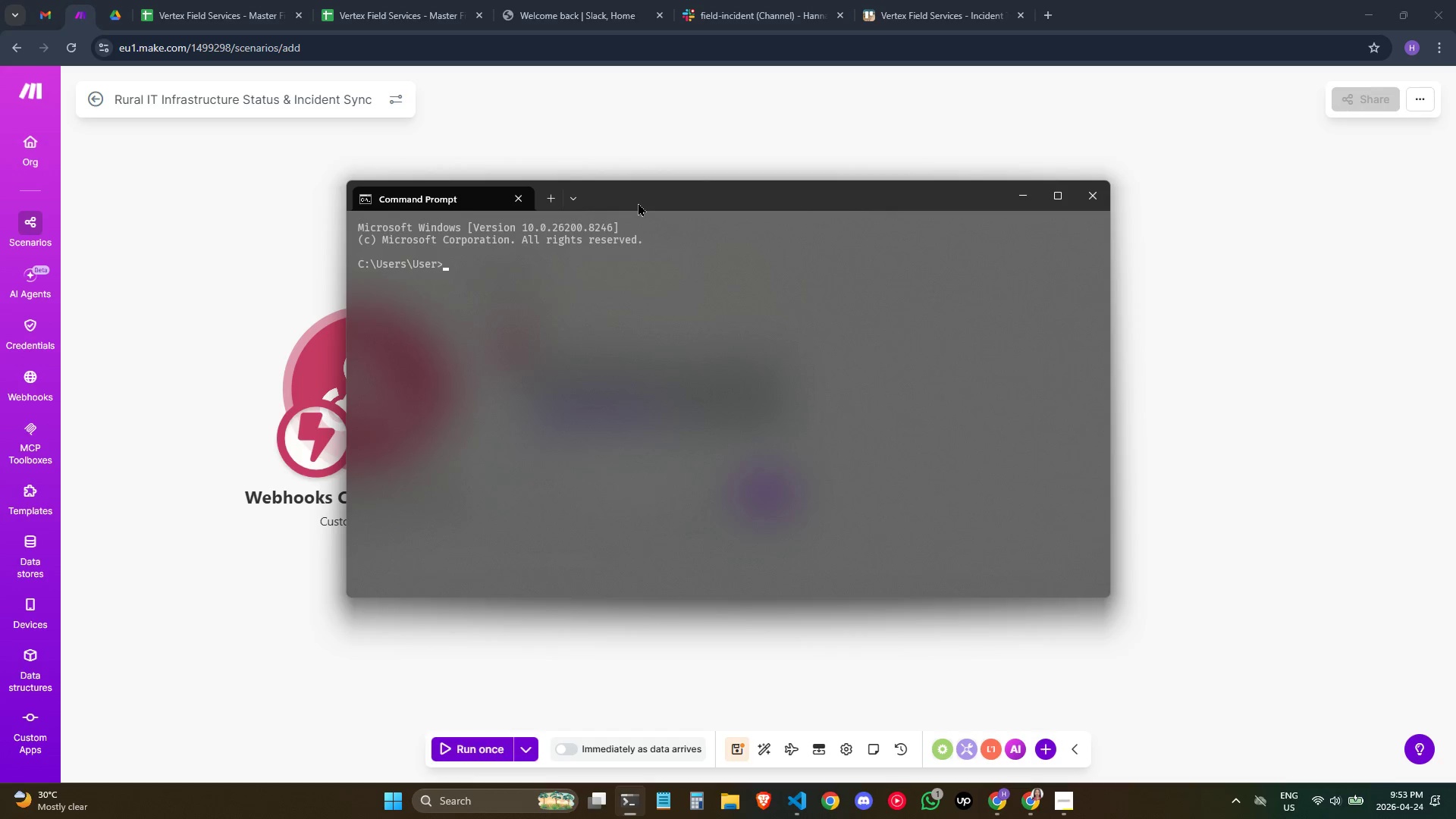 
key(ArrowUp)
 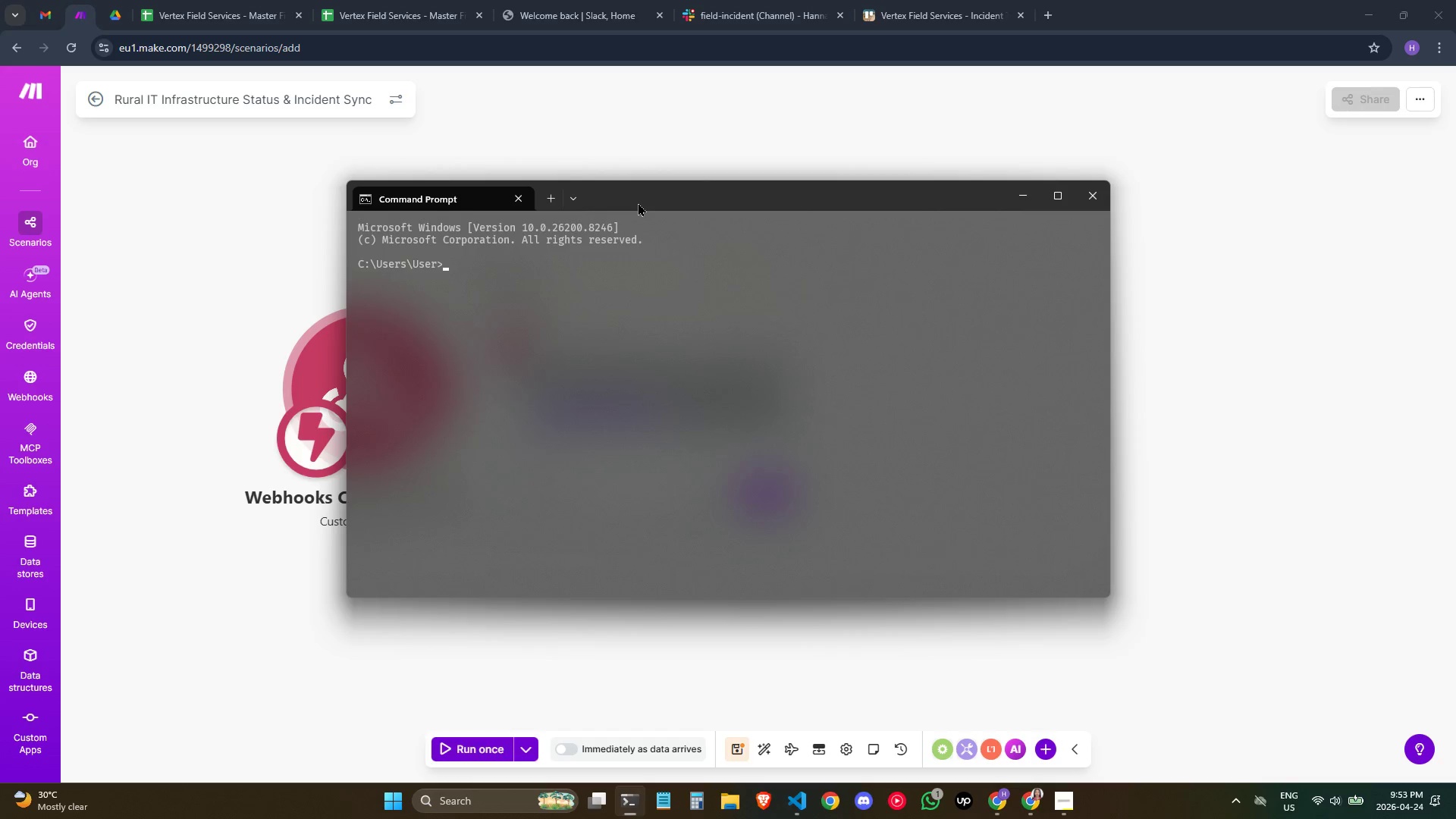 
key(ArrowUp)
 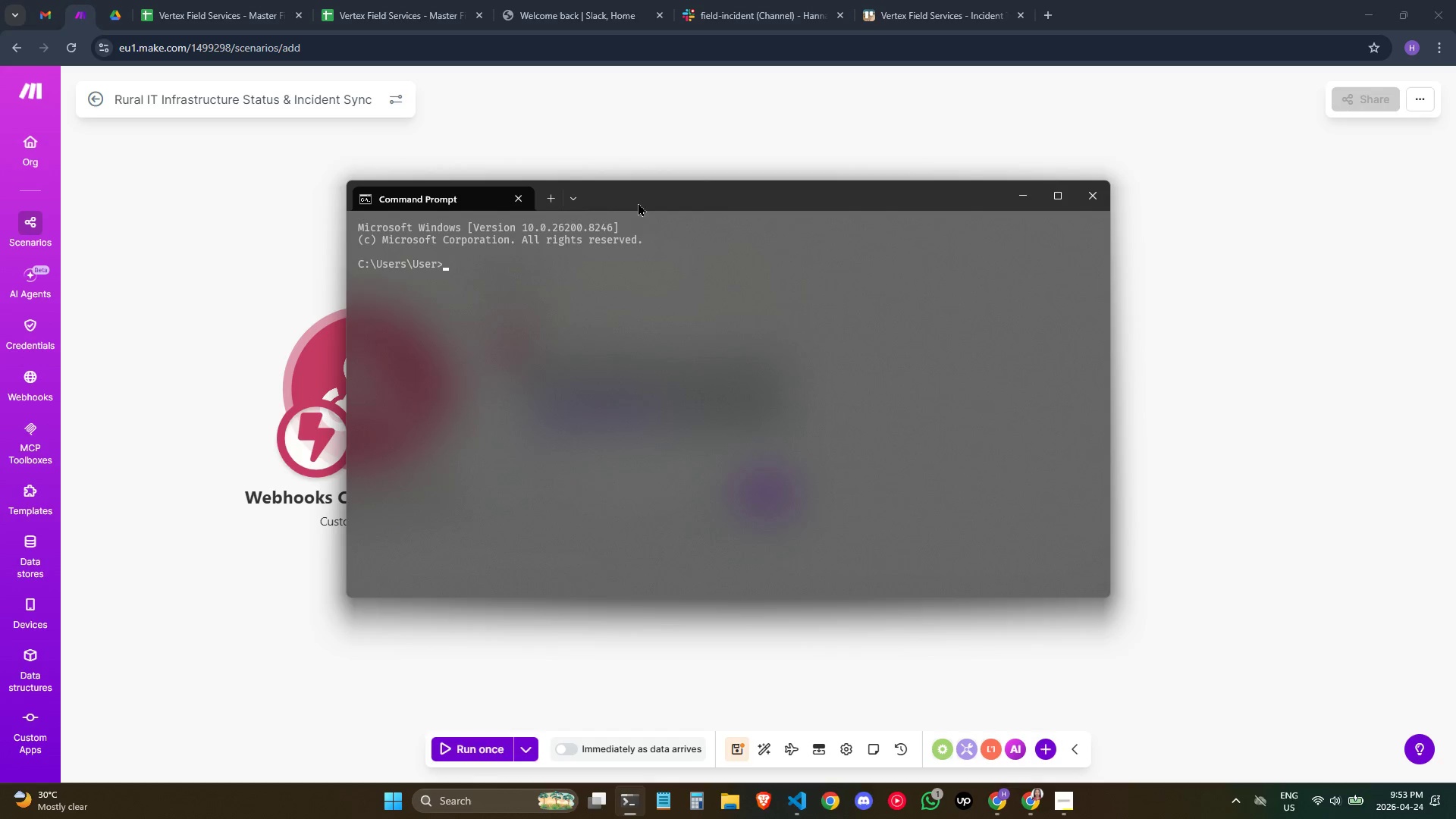 
key(ArrowLeft)
 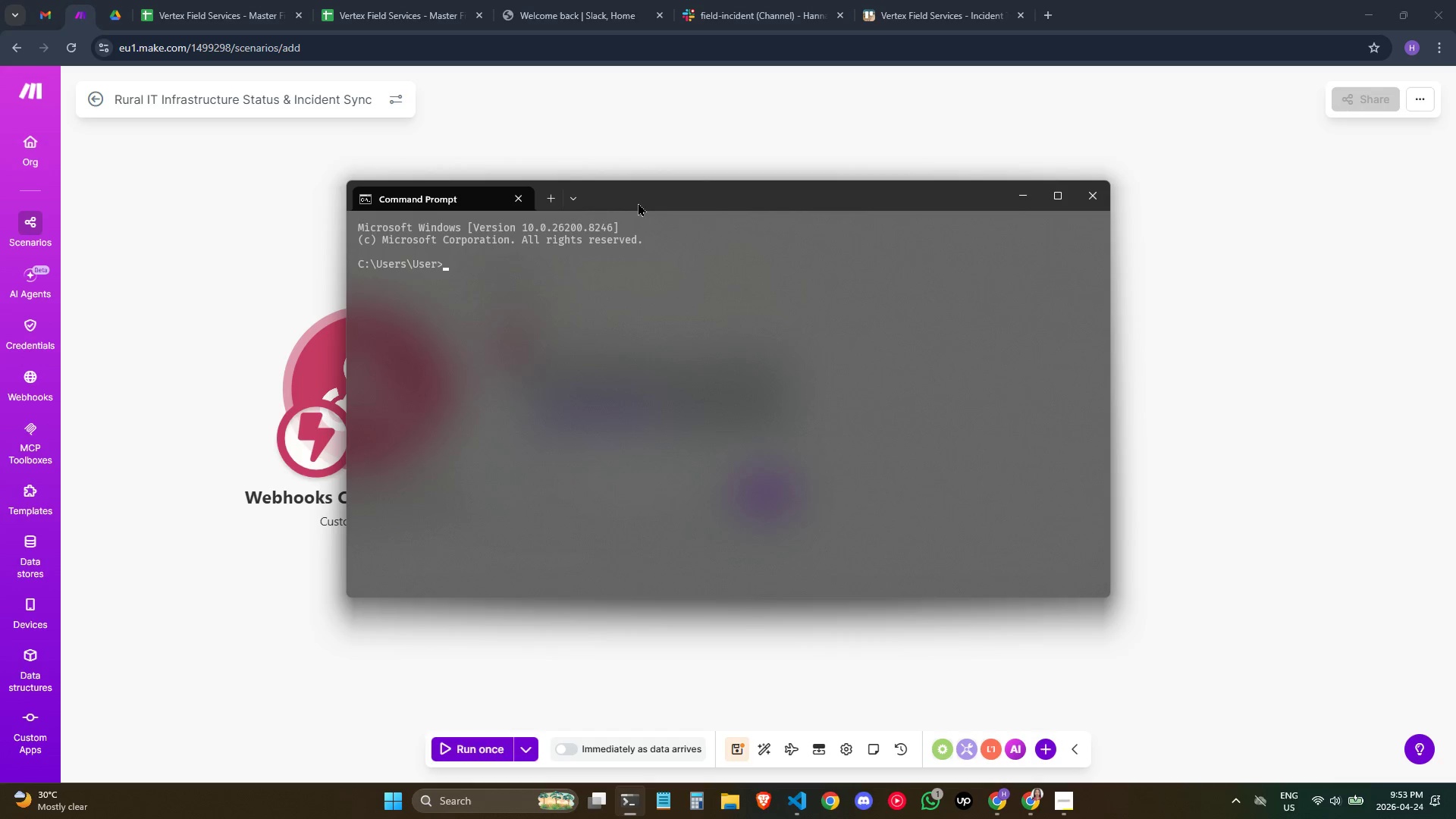 
key(ArrowRight)
 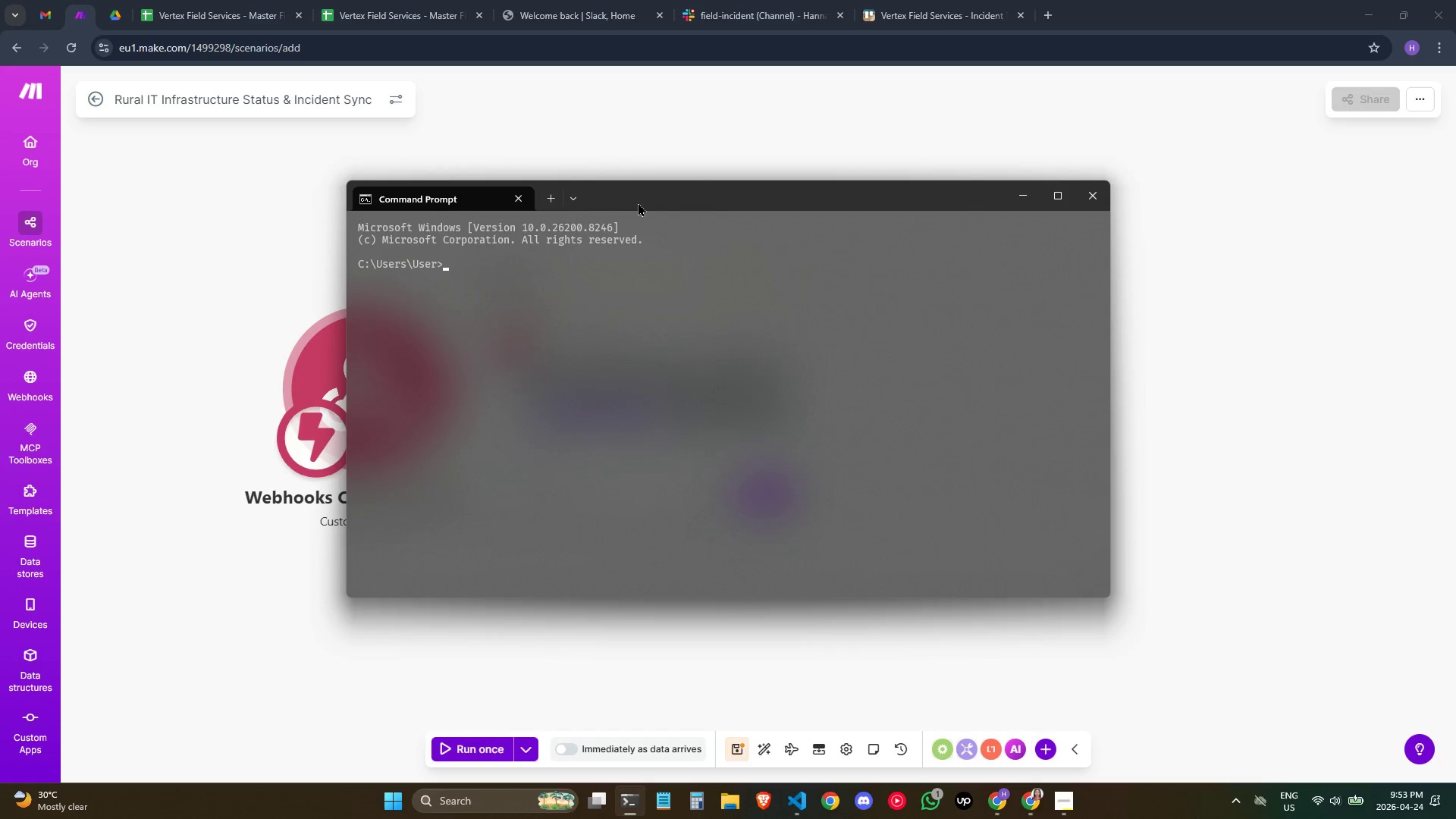 
key(ArrowDown)
 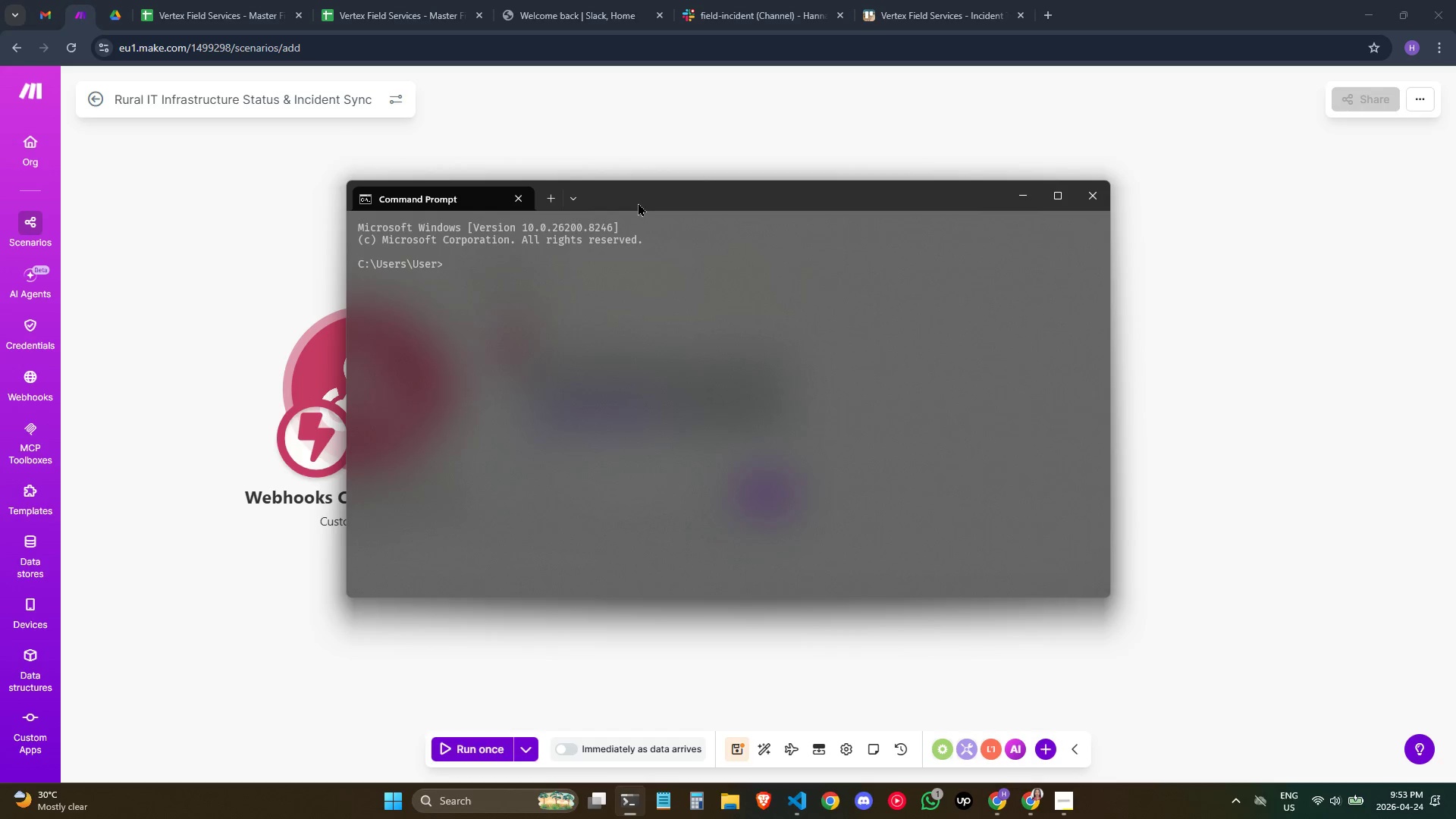 
key(S)
 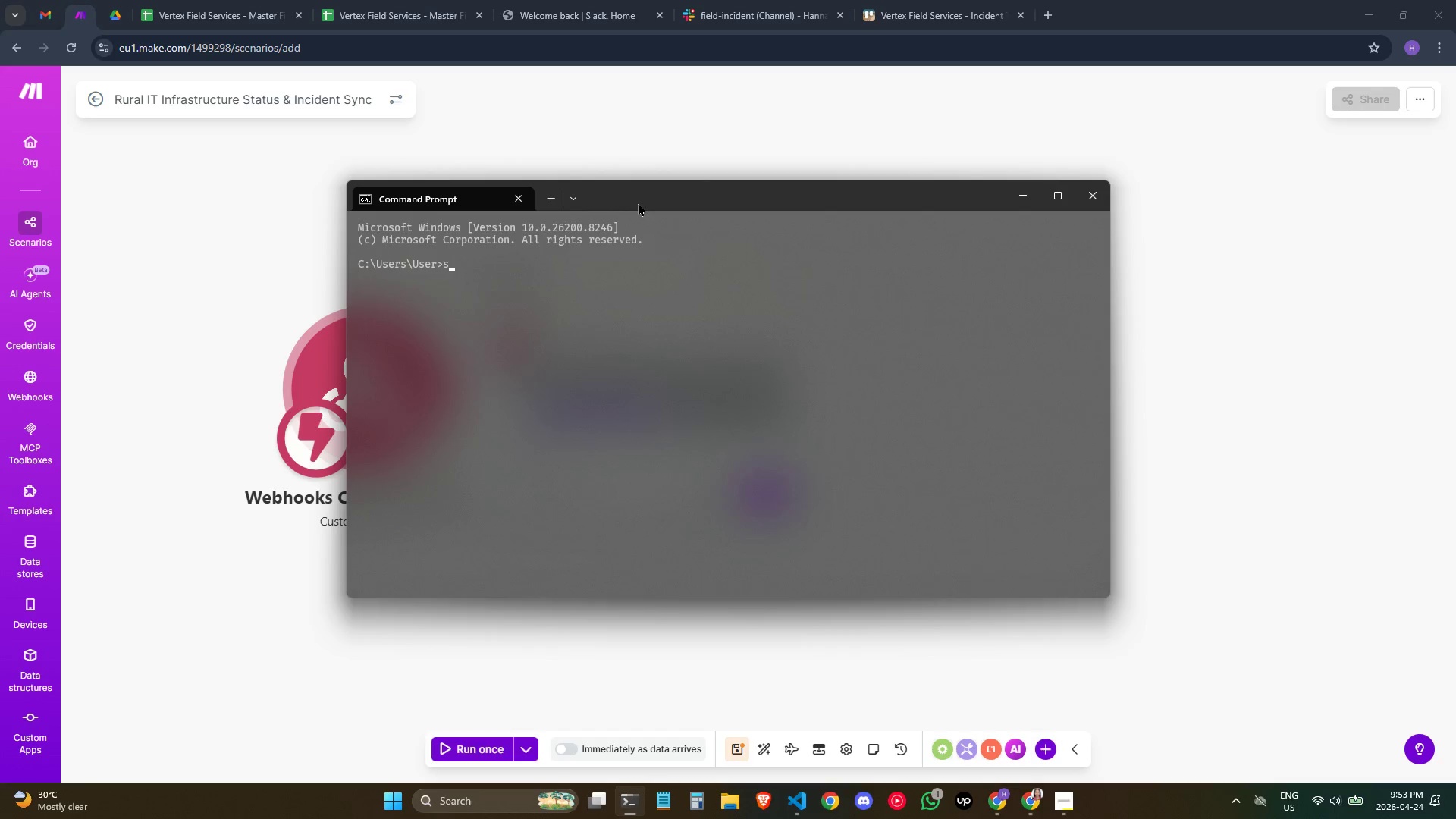 
key(ArrowDown)
 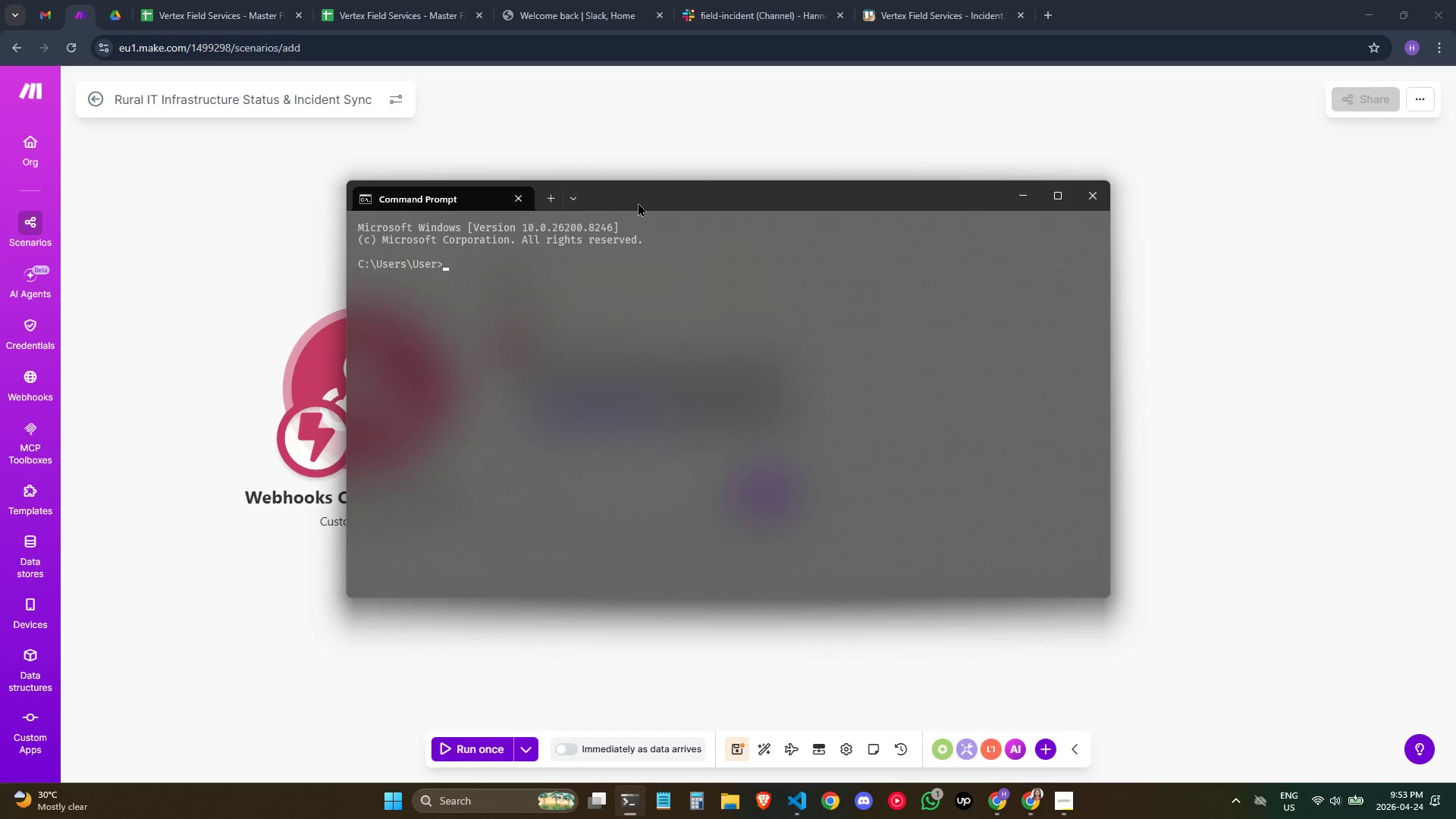 
key(S)
 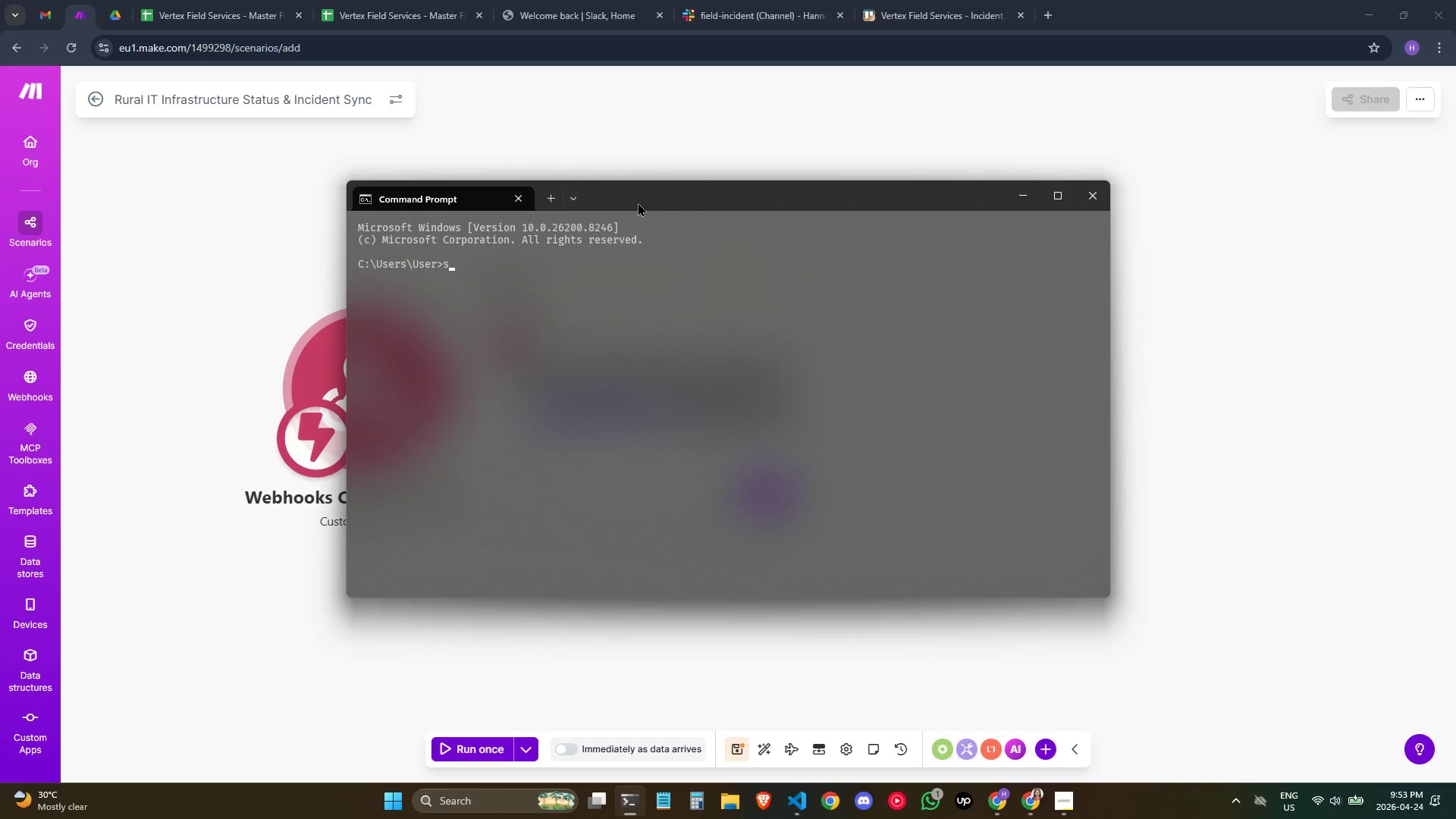 
key(ArrowDown)
 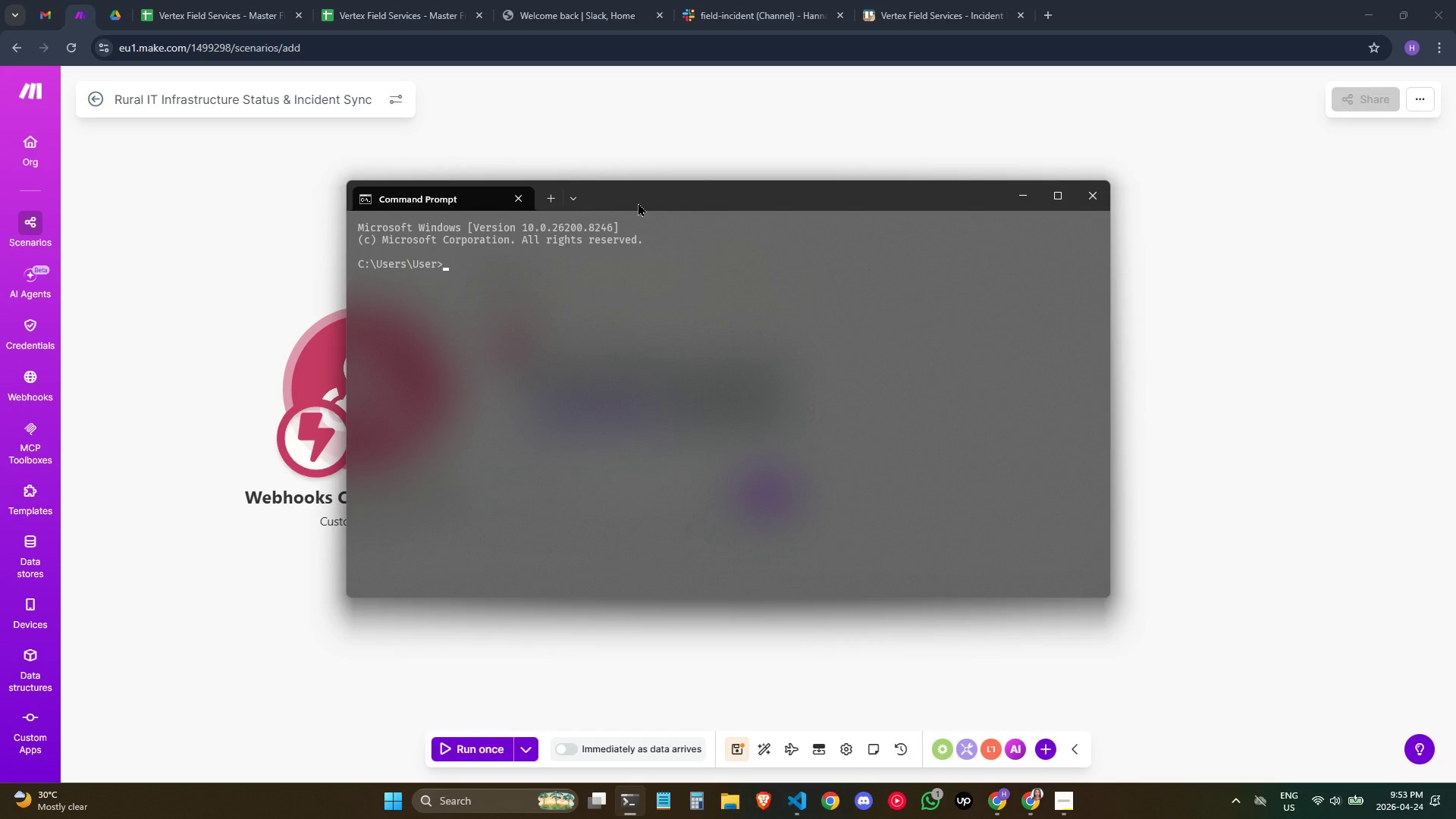 
type(ss)
 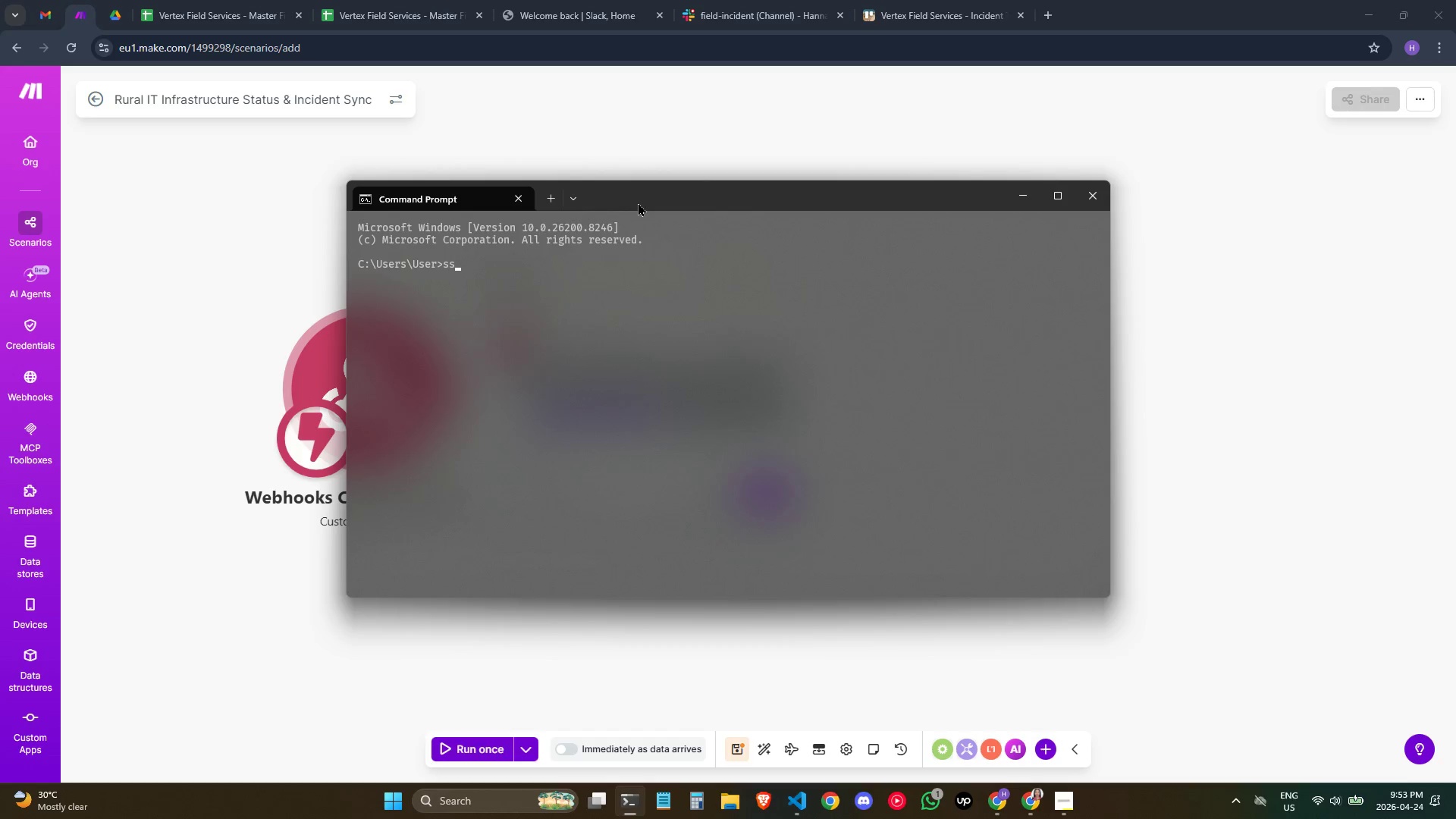 
key(ArrowDown)
 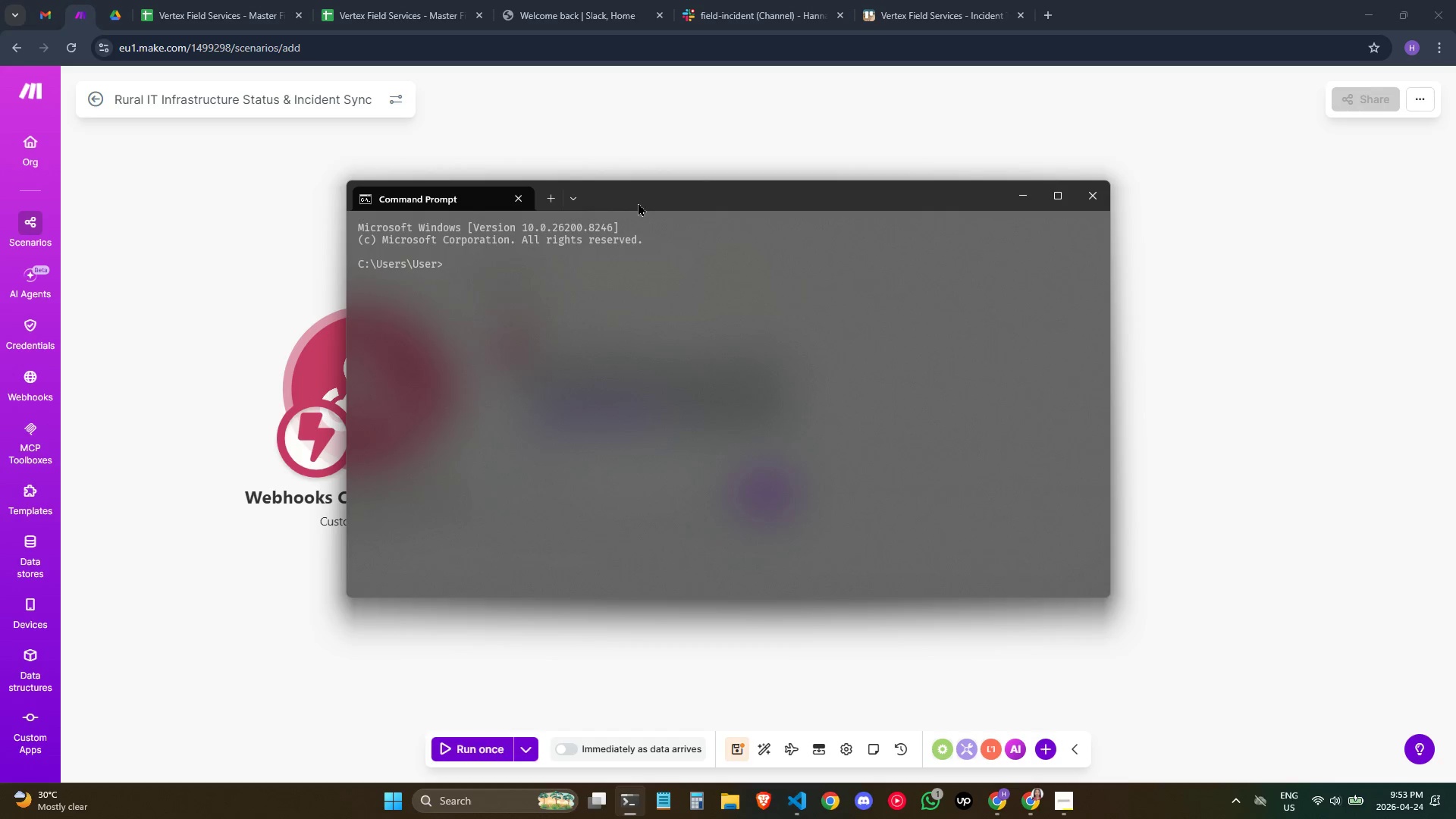 
key(ArrowUp)
 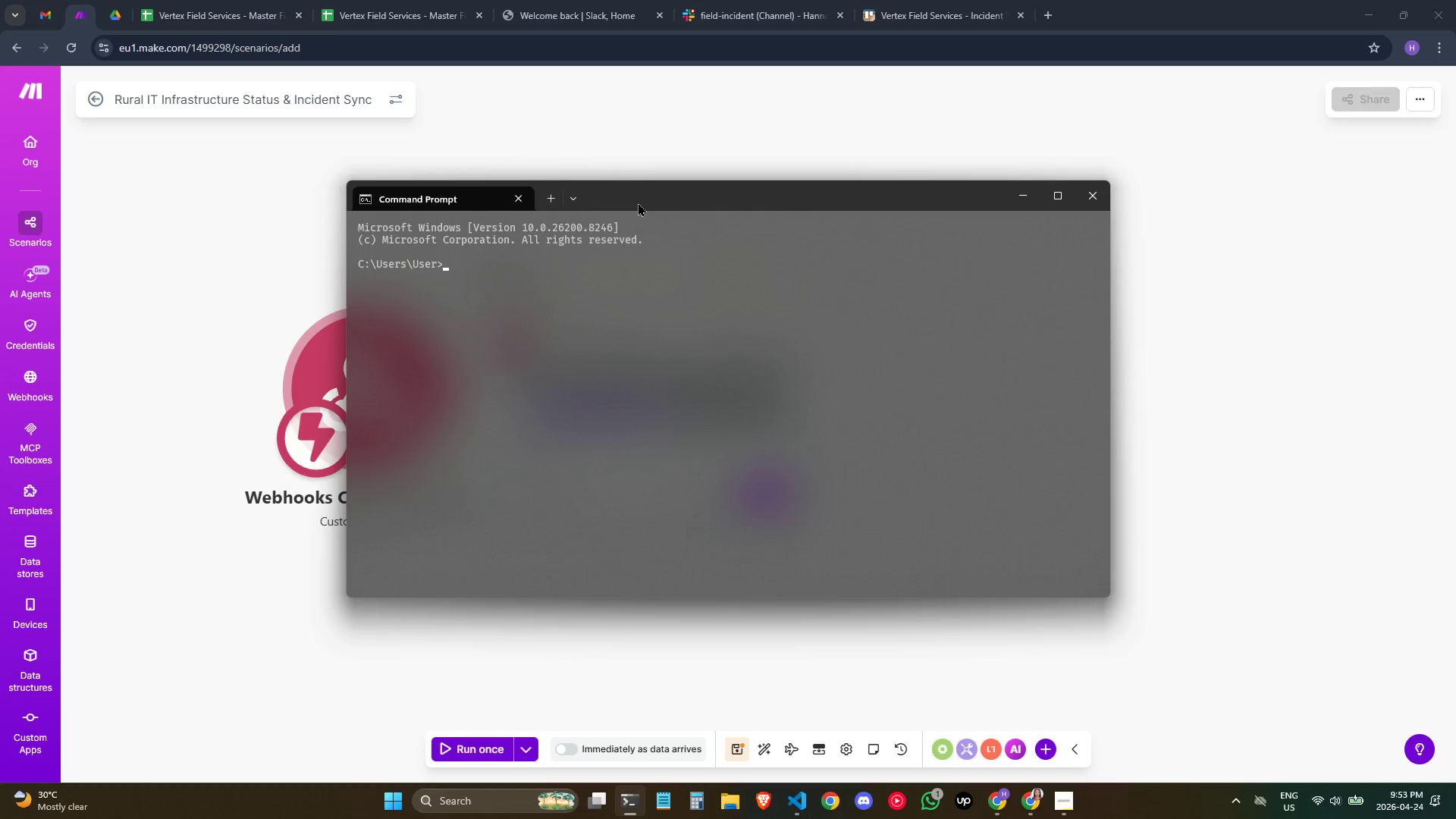 
key(ArrowDown)
 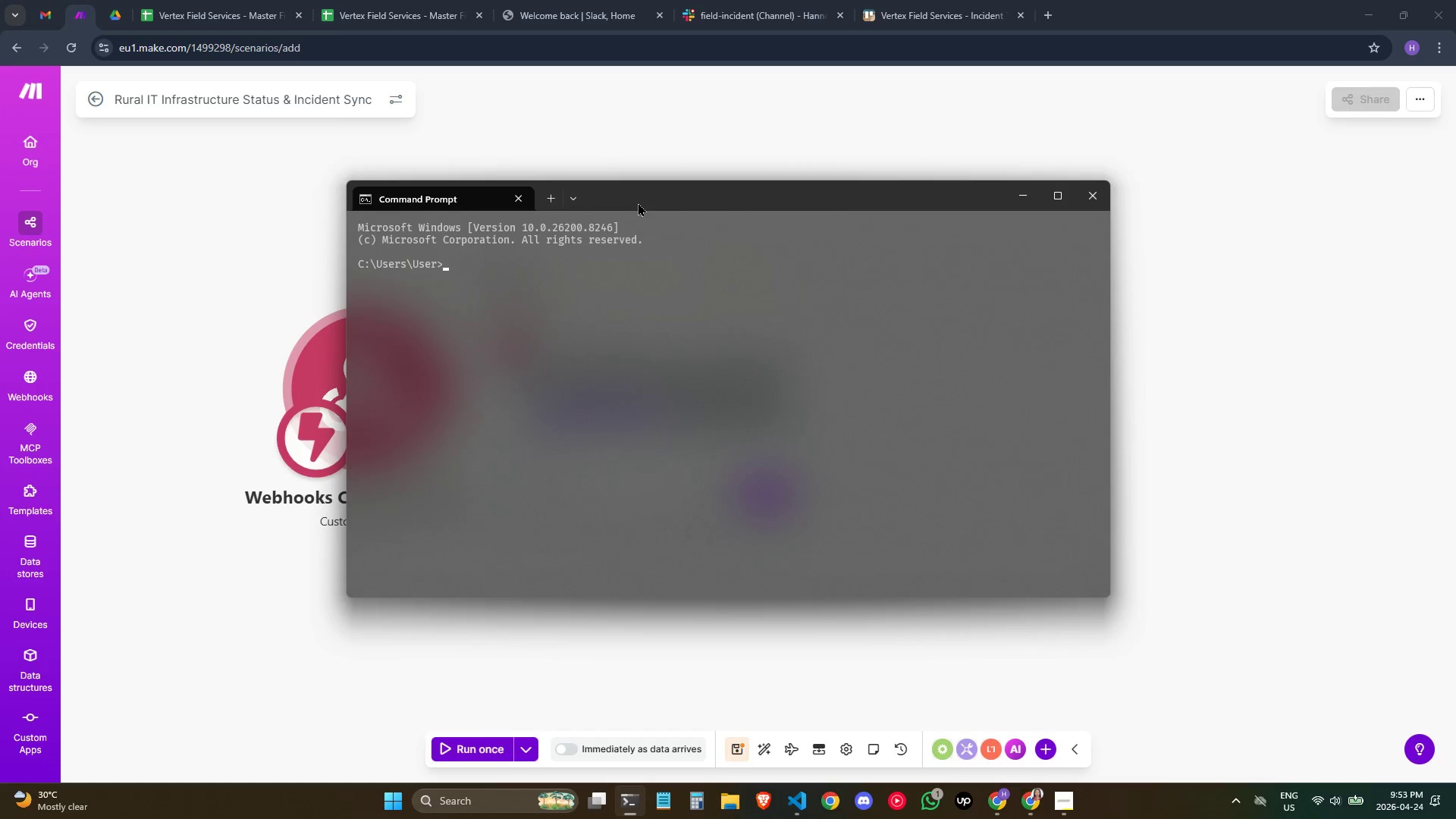 
key(ArrowUp)
 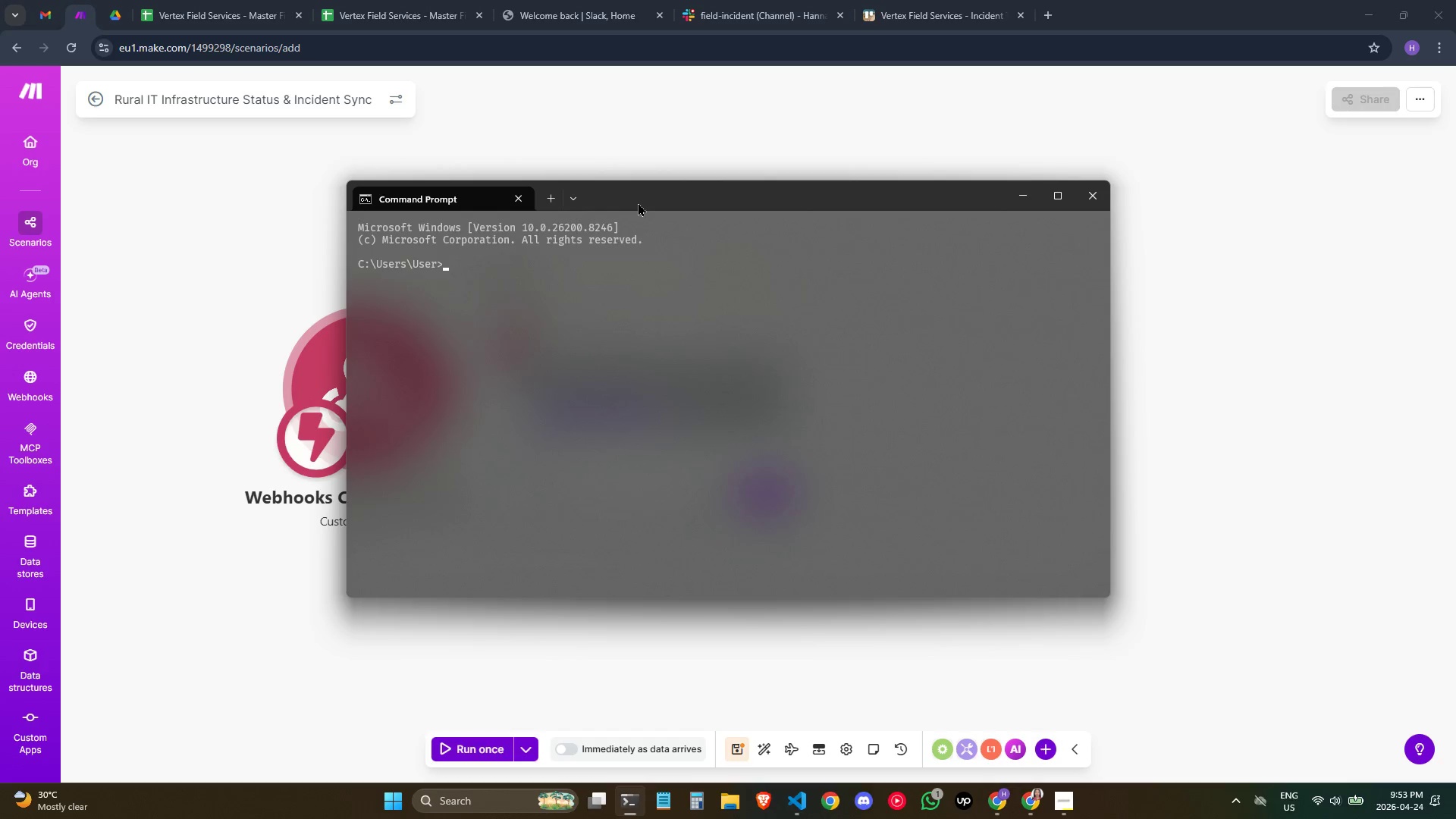 
type(cuf)
key(Backspace)
type(rl -X POST {})
 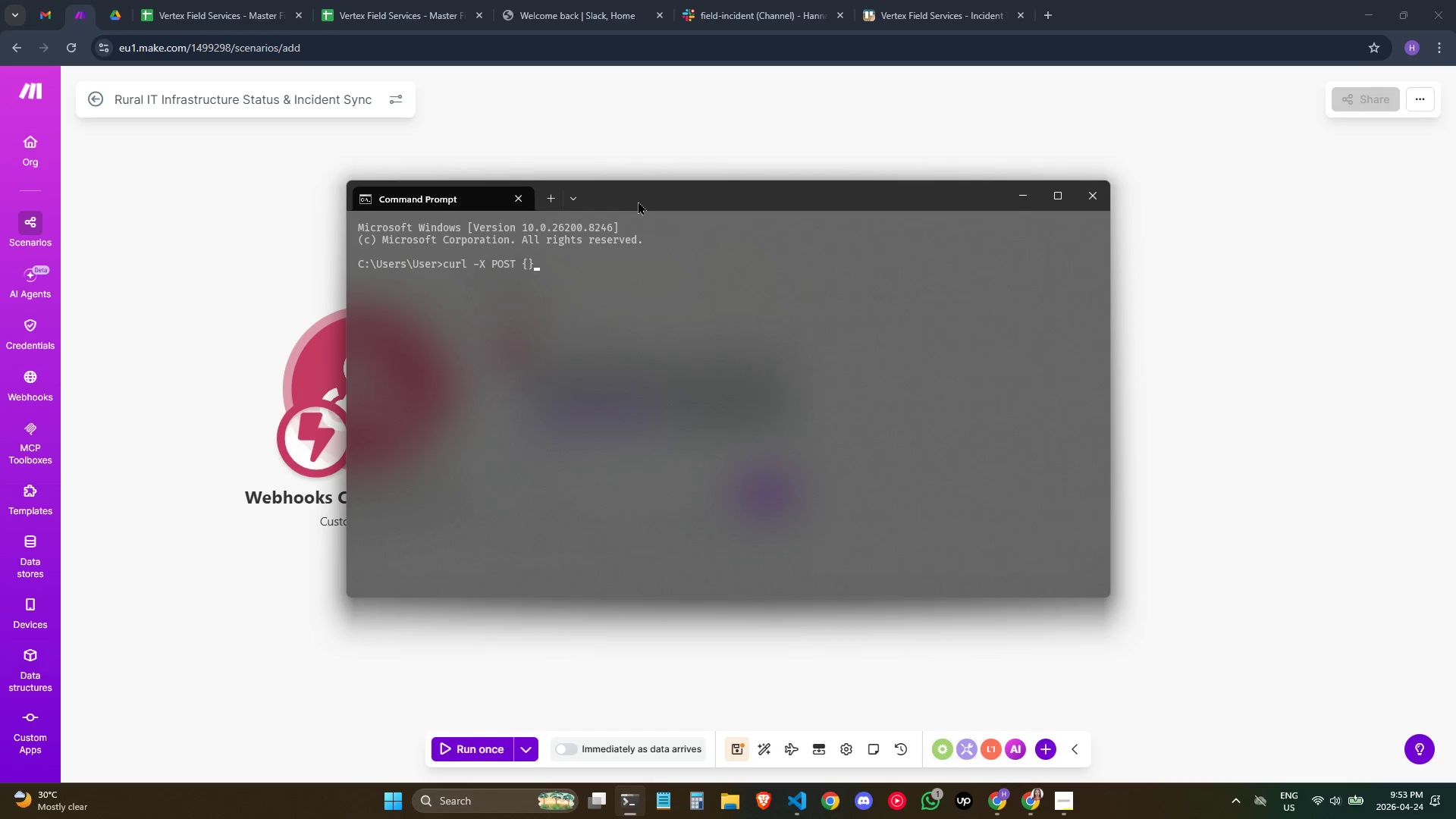 
key(ArrowLeft)
 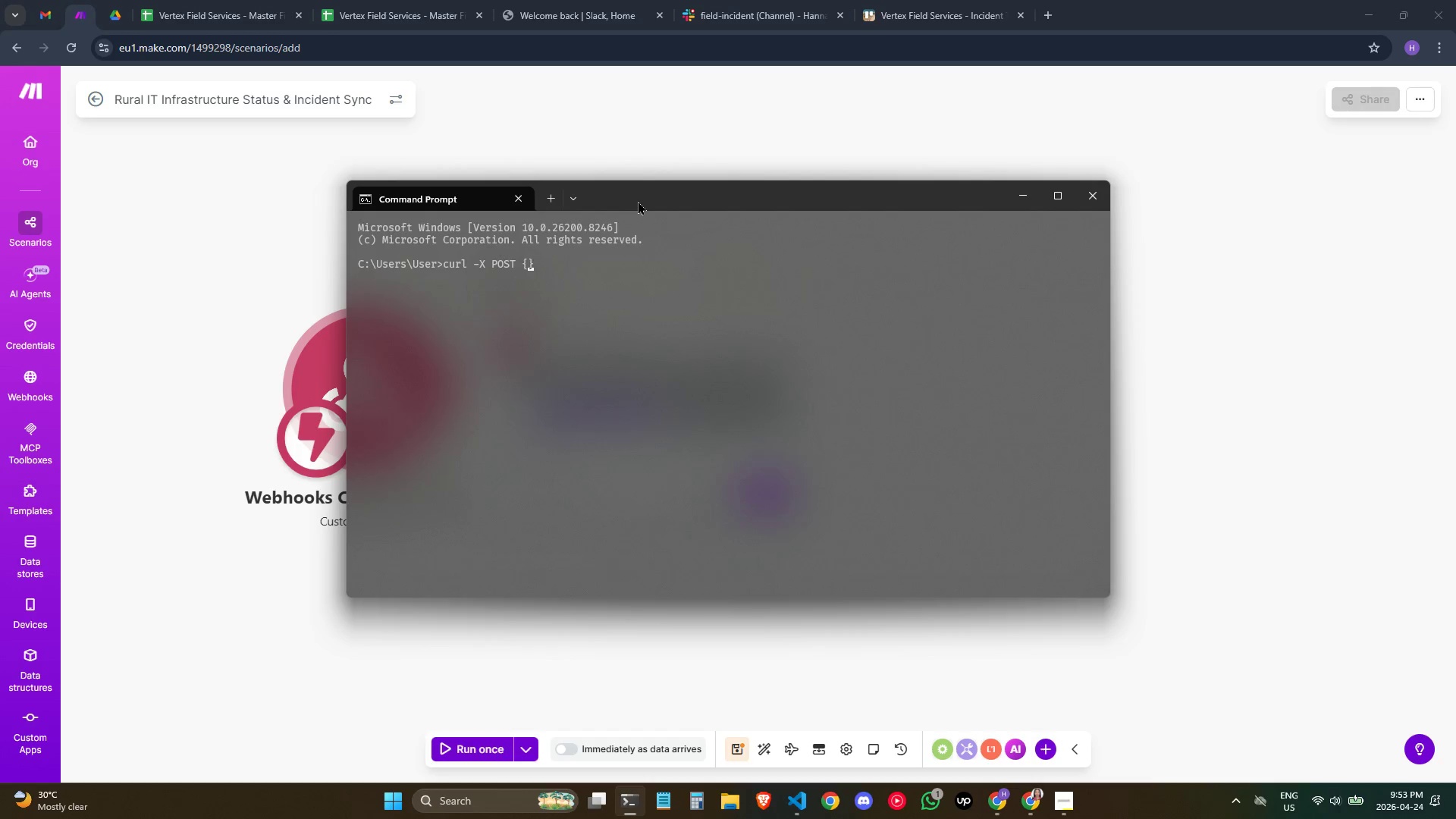 
type("tecnician)
key(Backspace)
key(Backspace)
key(Backspace)
key(Backspace)
key(Backspace)
key(Backspace)
type(hnician_name": "lena cartwright)
 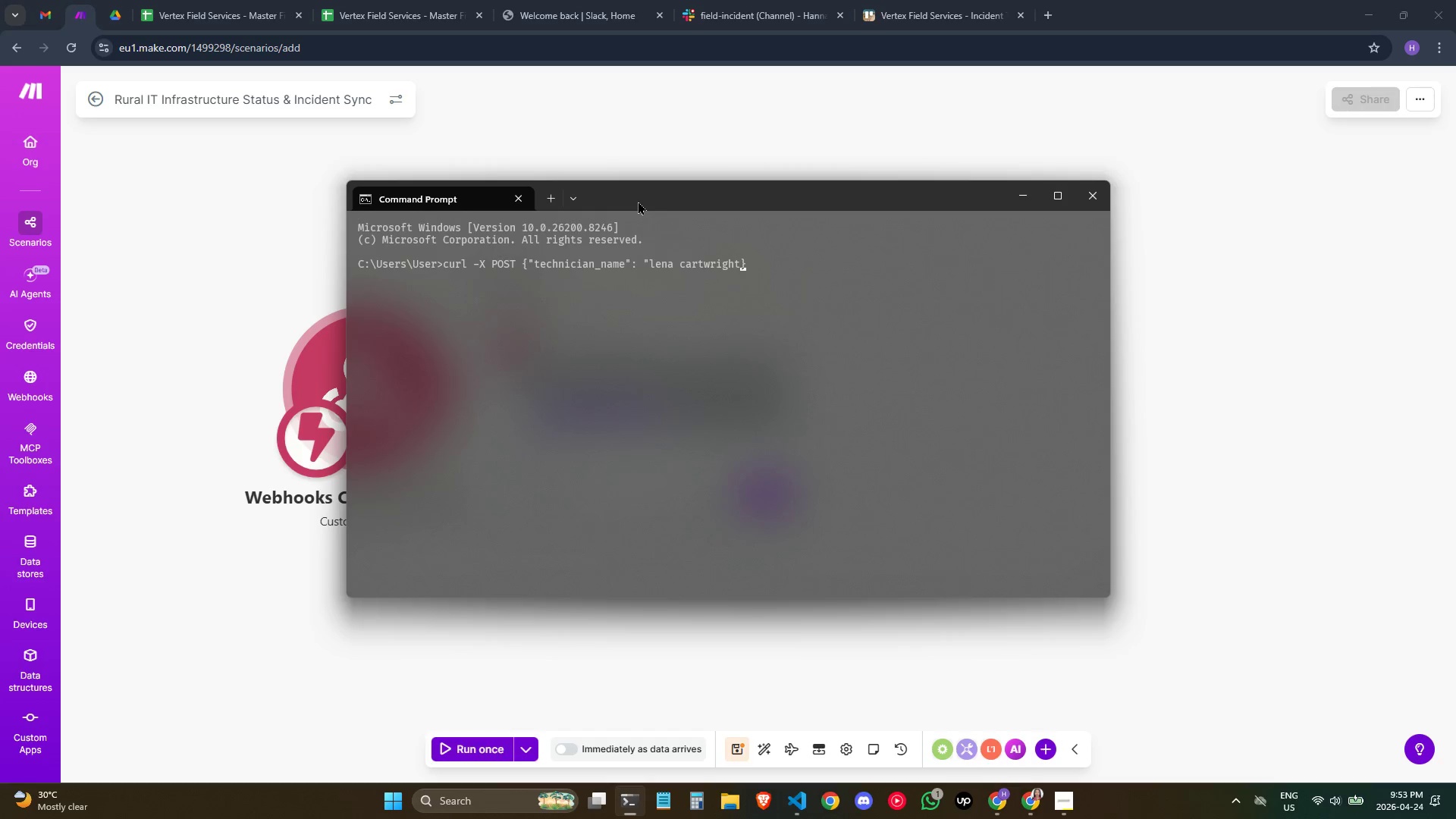 
type(", " )
key(Backspace)
type(site{_)
key(Backspace)
key(Backspace)
type(_id": )
 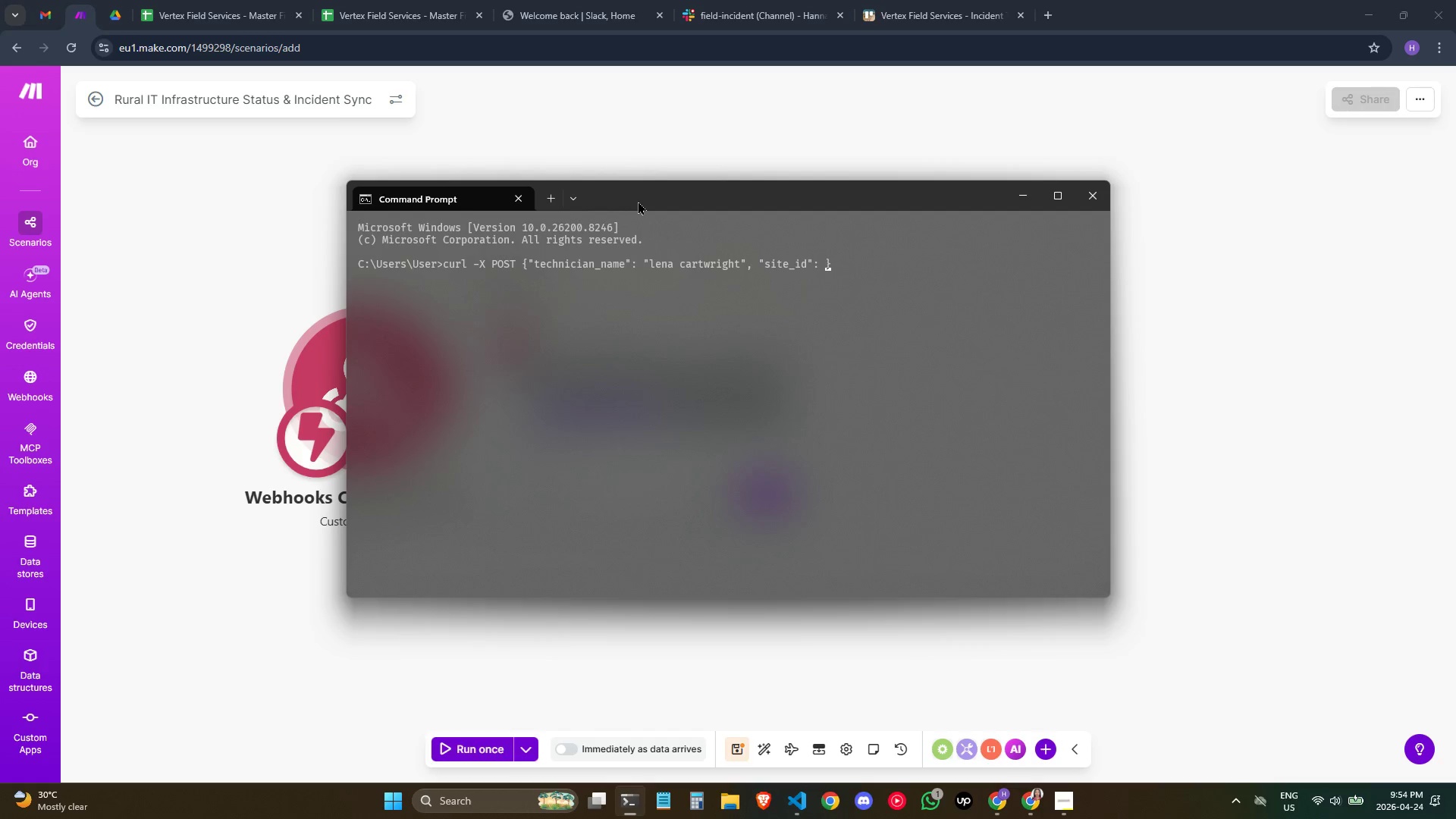 
hold_key(key=ShiftRight, duration=0.91)
 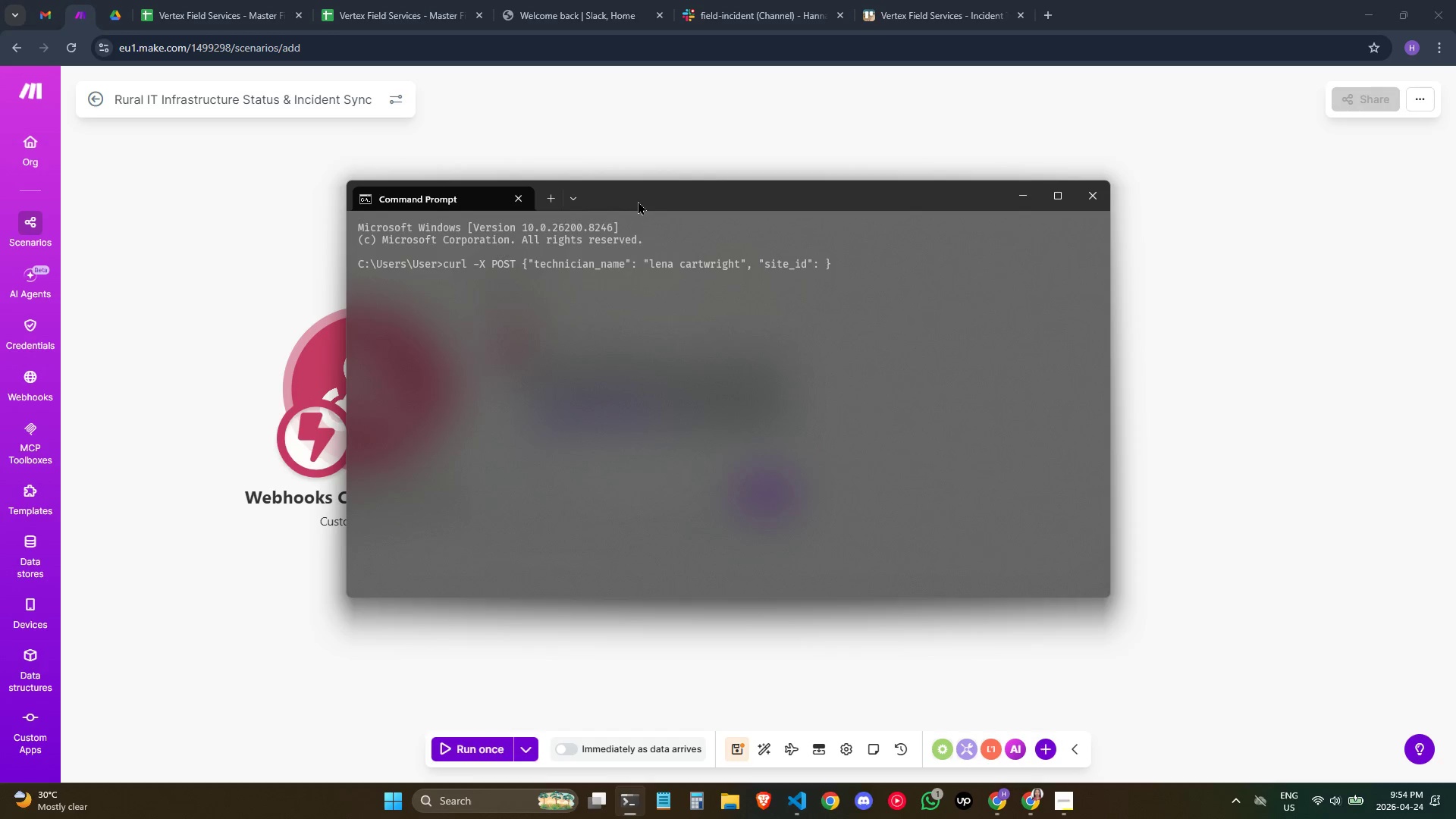 
type(*SITE-0039")
 